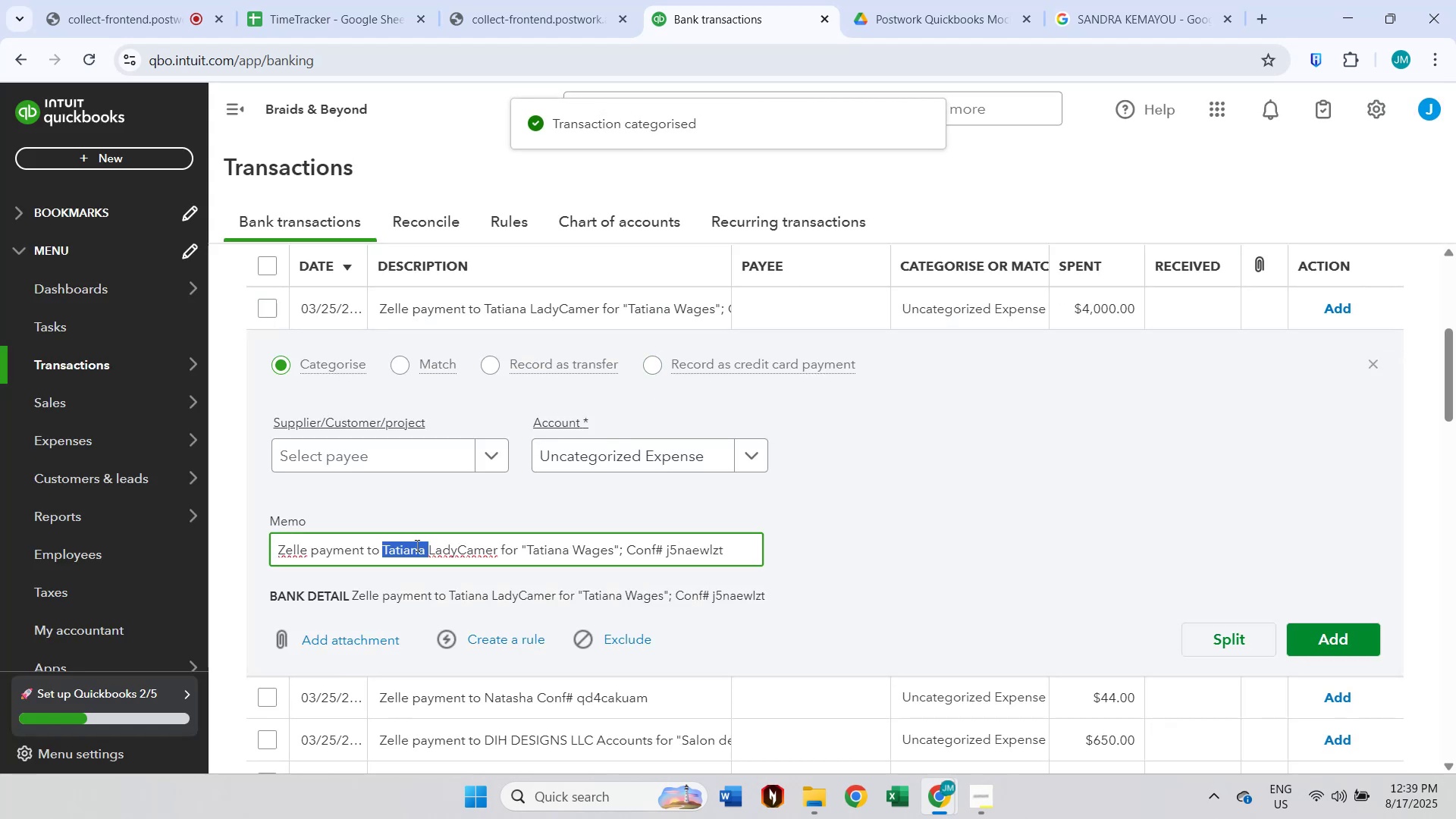 
hold_key(key=ShiftLeft, duration=0.51)
triple_click([450, 546])
 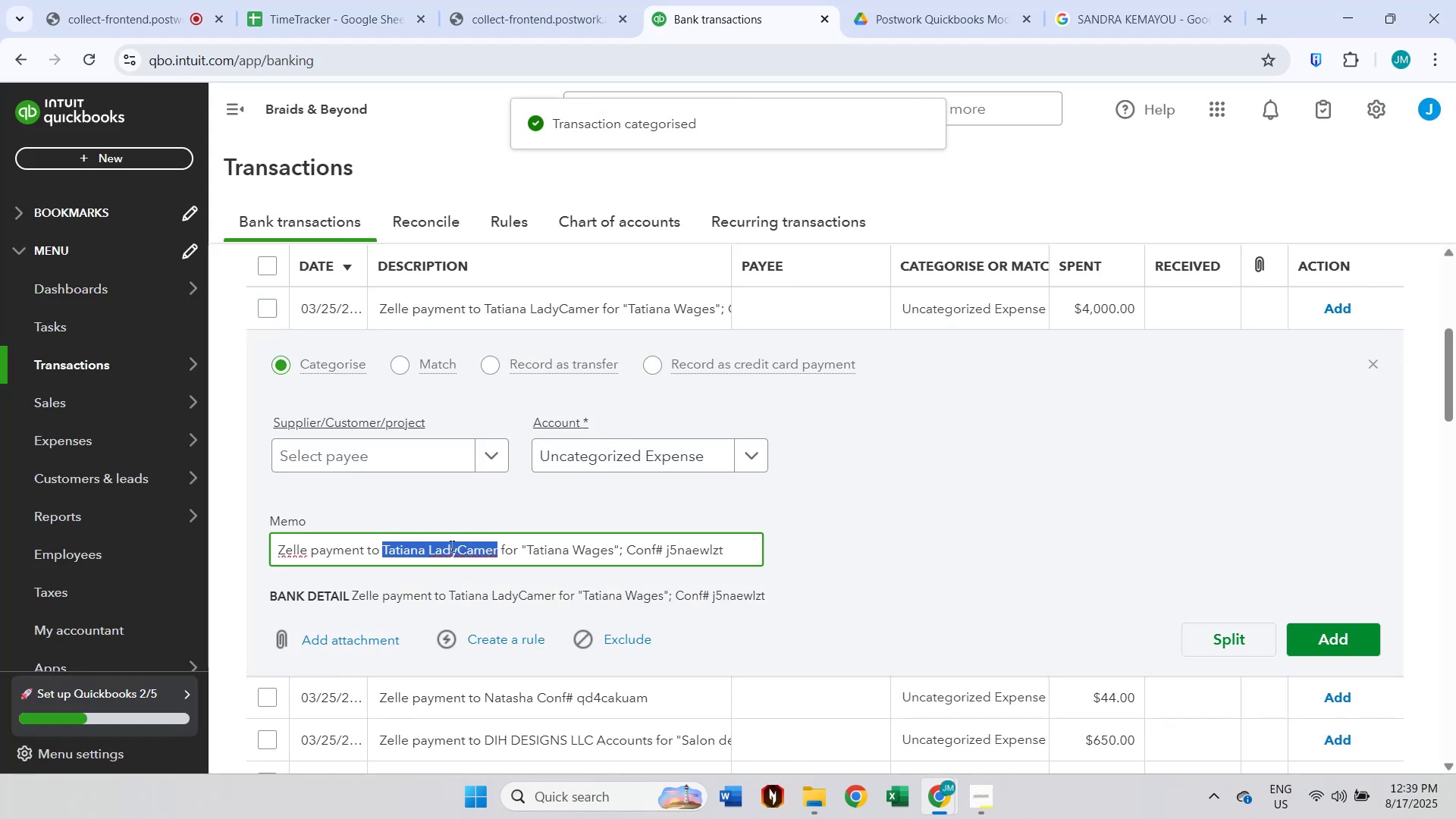 
key(Control+ControlLeft)
 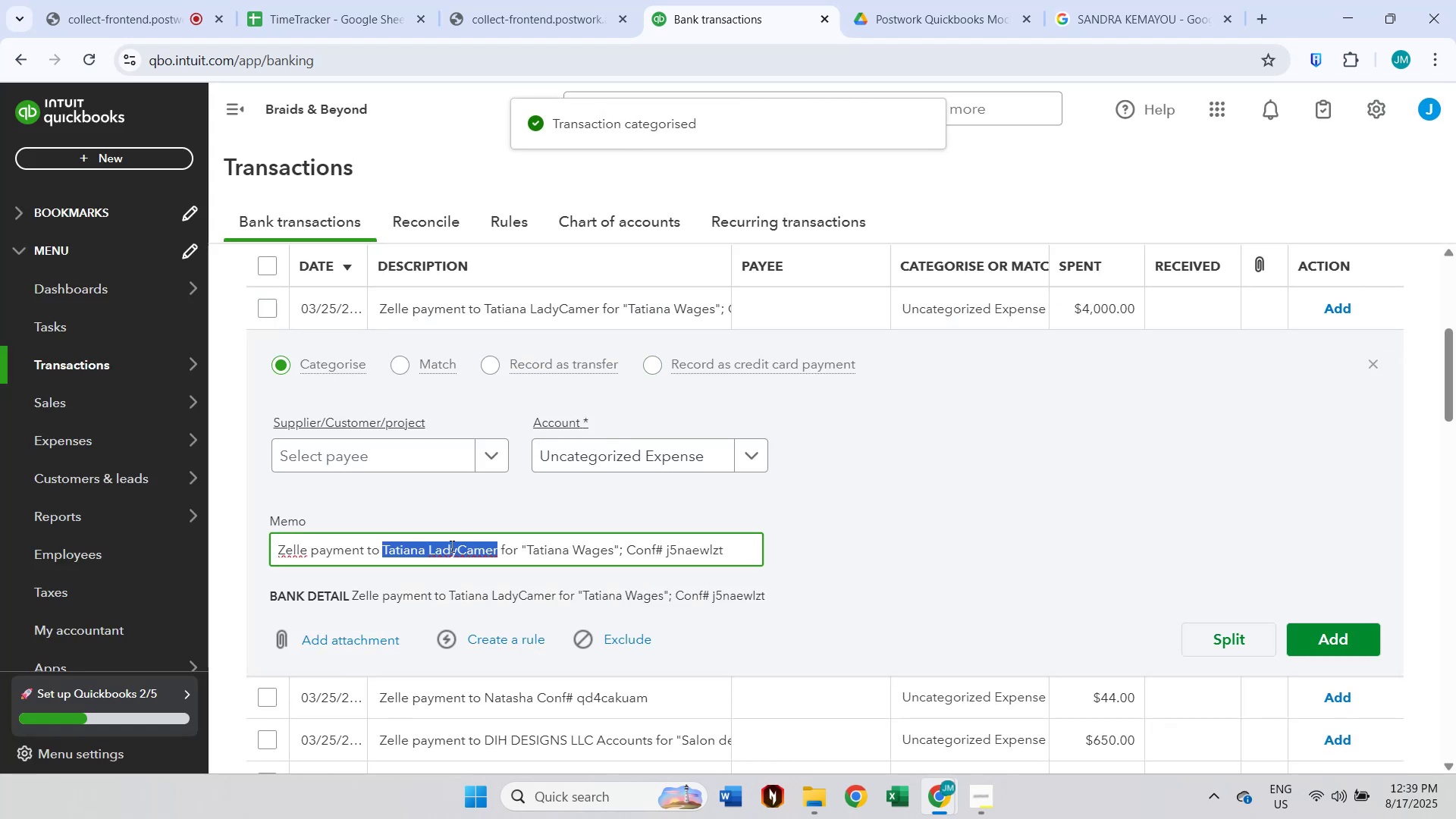 
key(Control+C)
 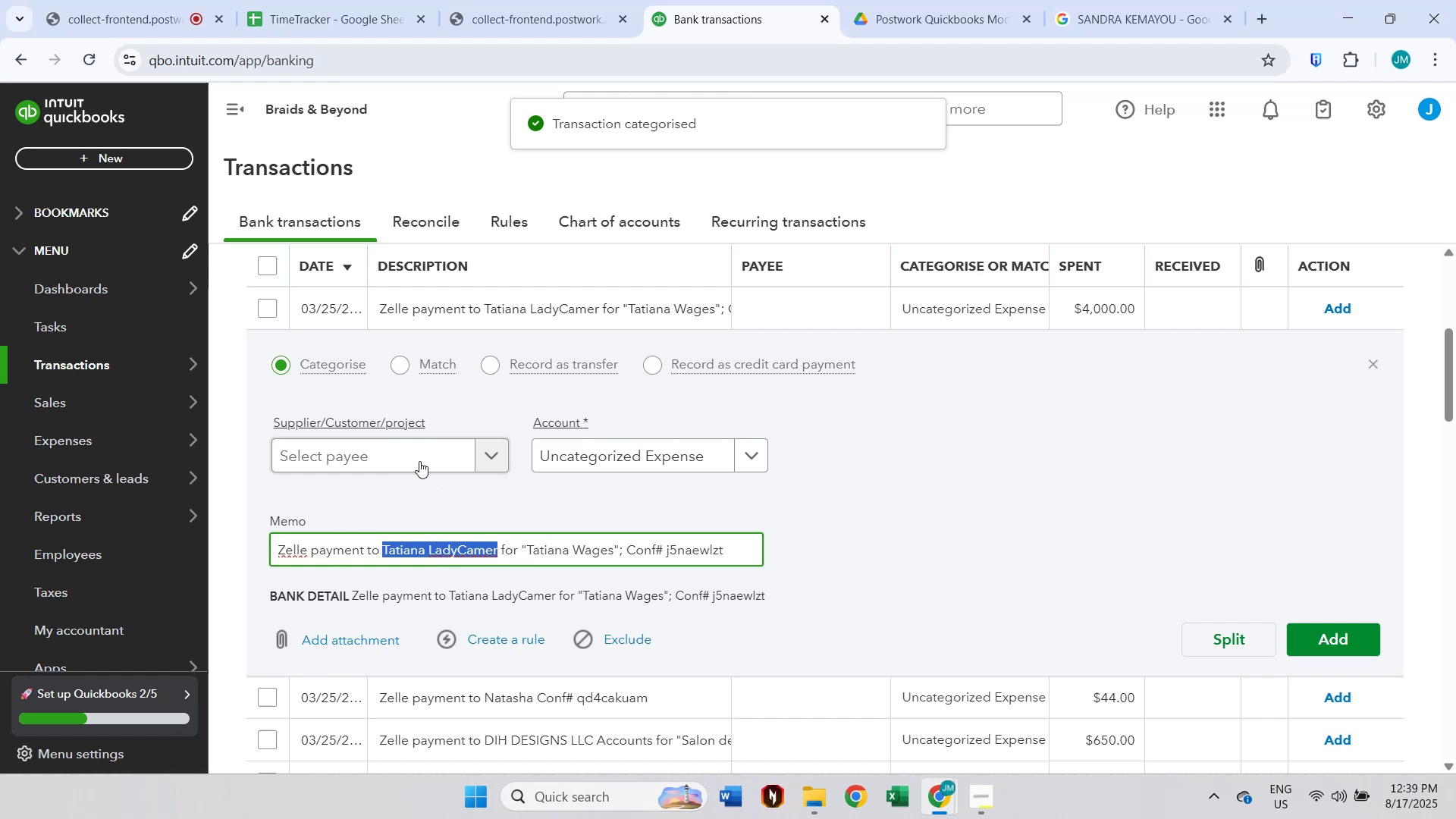 
left_click([416, 460])
 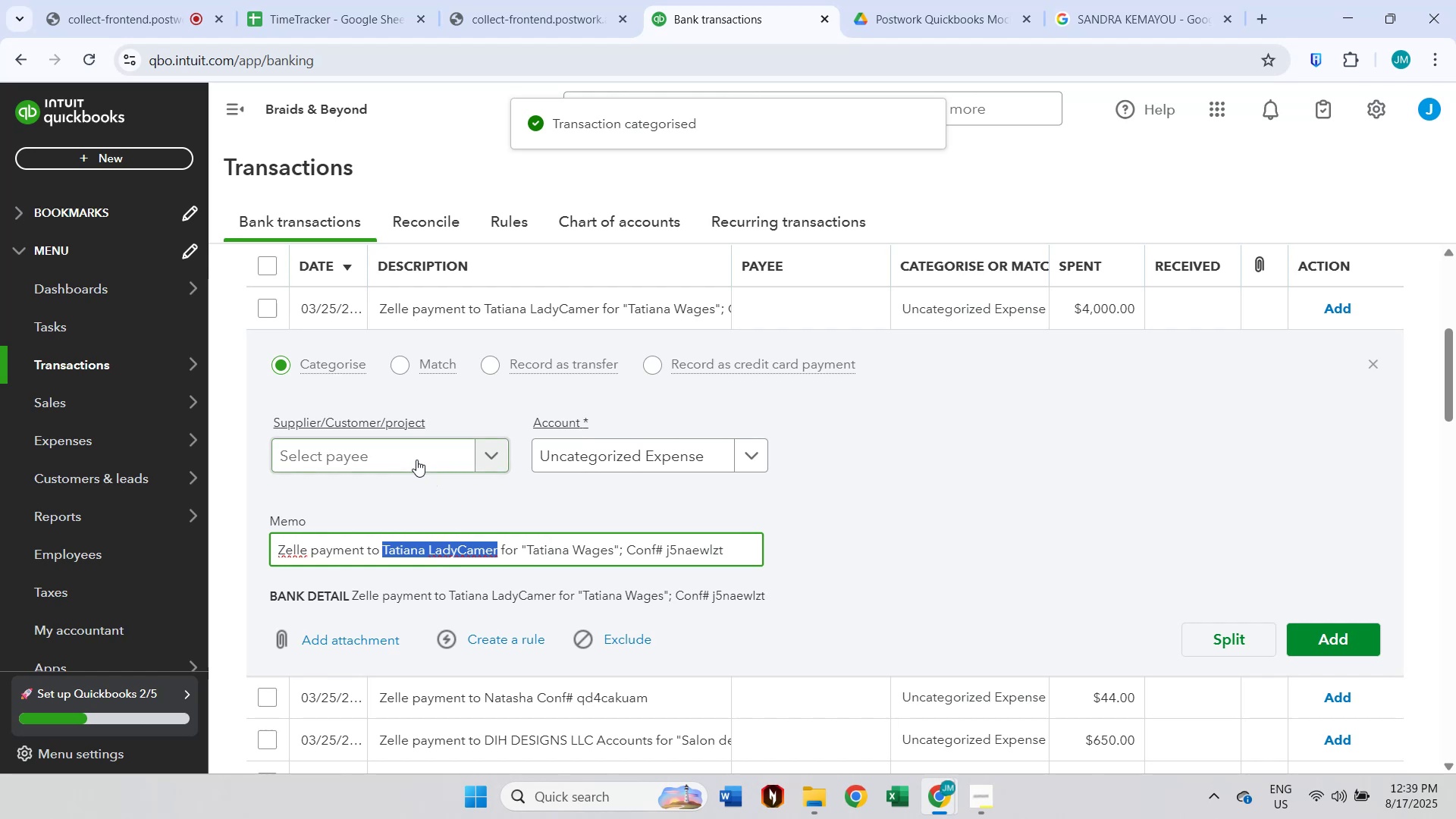 
key(Control+ControlLeft)
 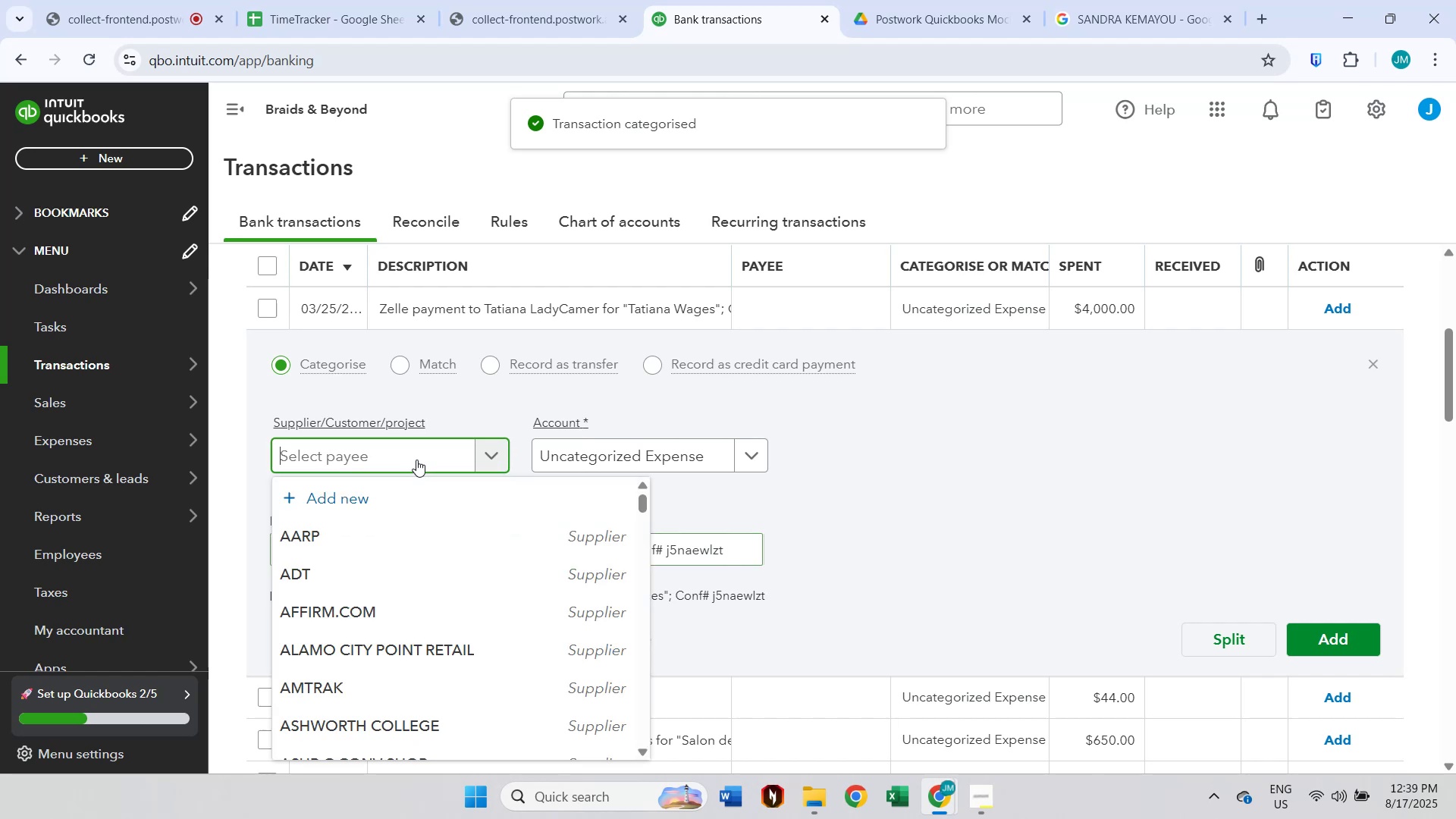 
key(Control+V)
 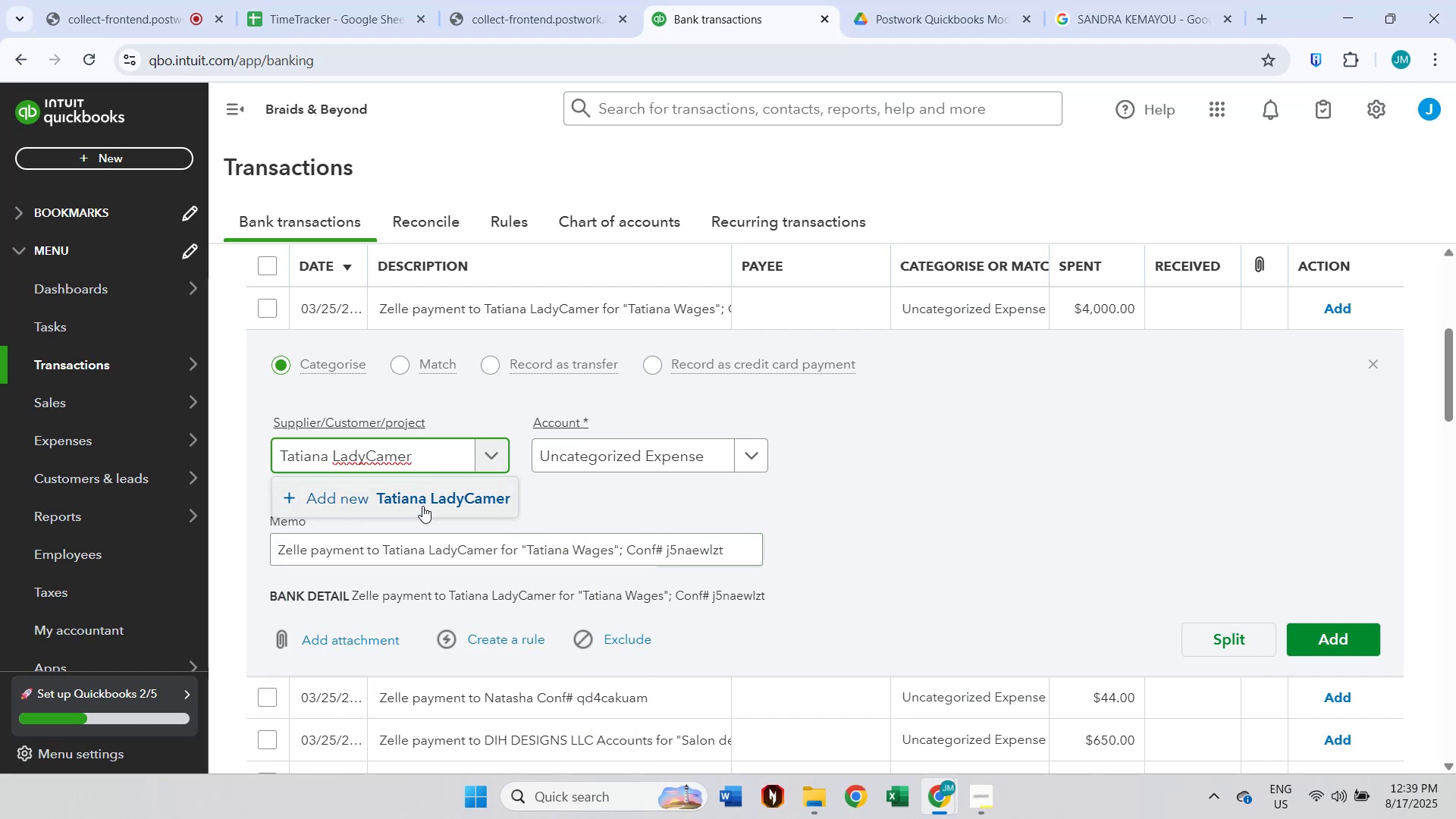 
left_click([422, 506])
 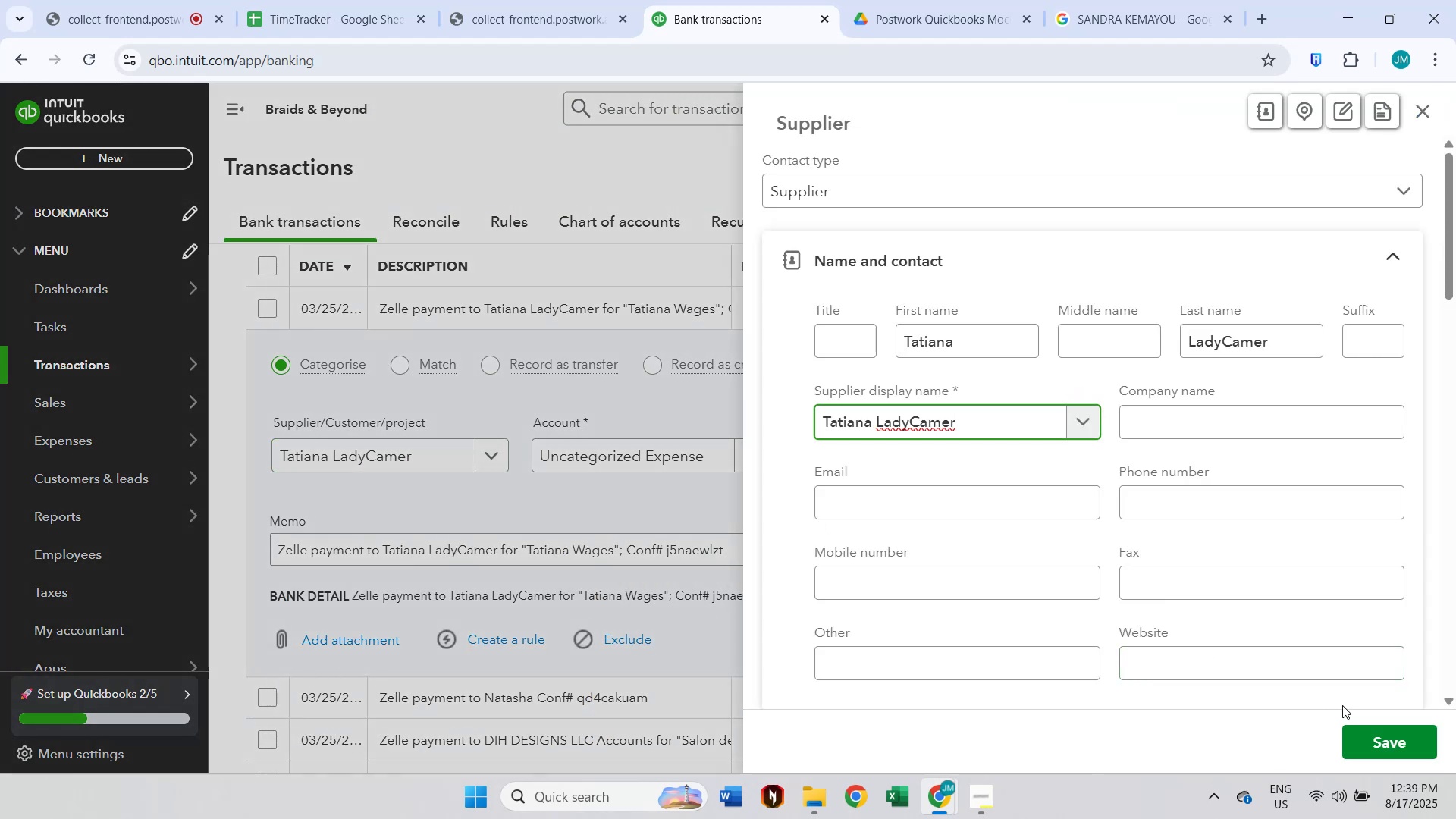 
left_click([1369, 737])
 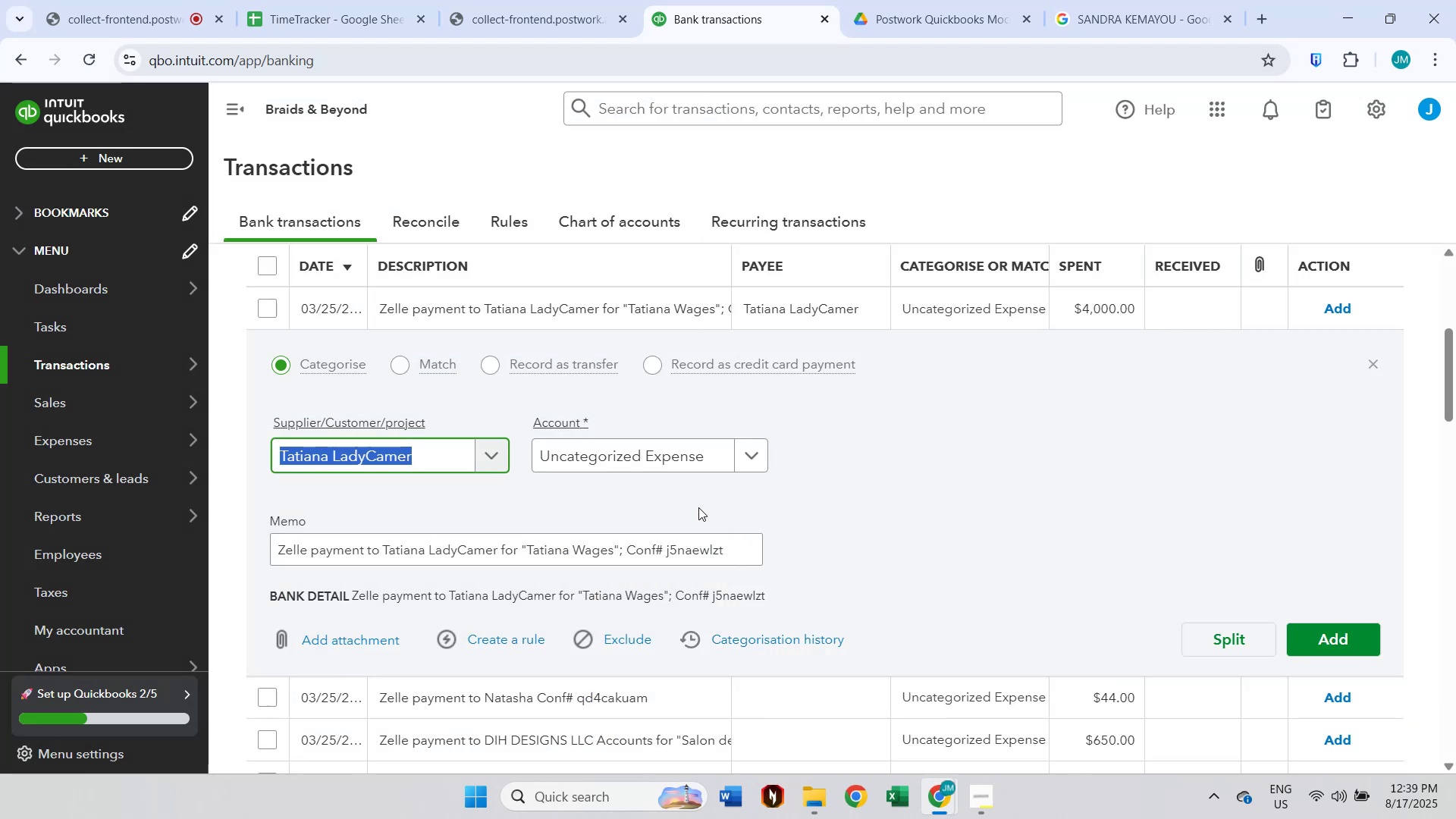 
double_click([668, 472])
 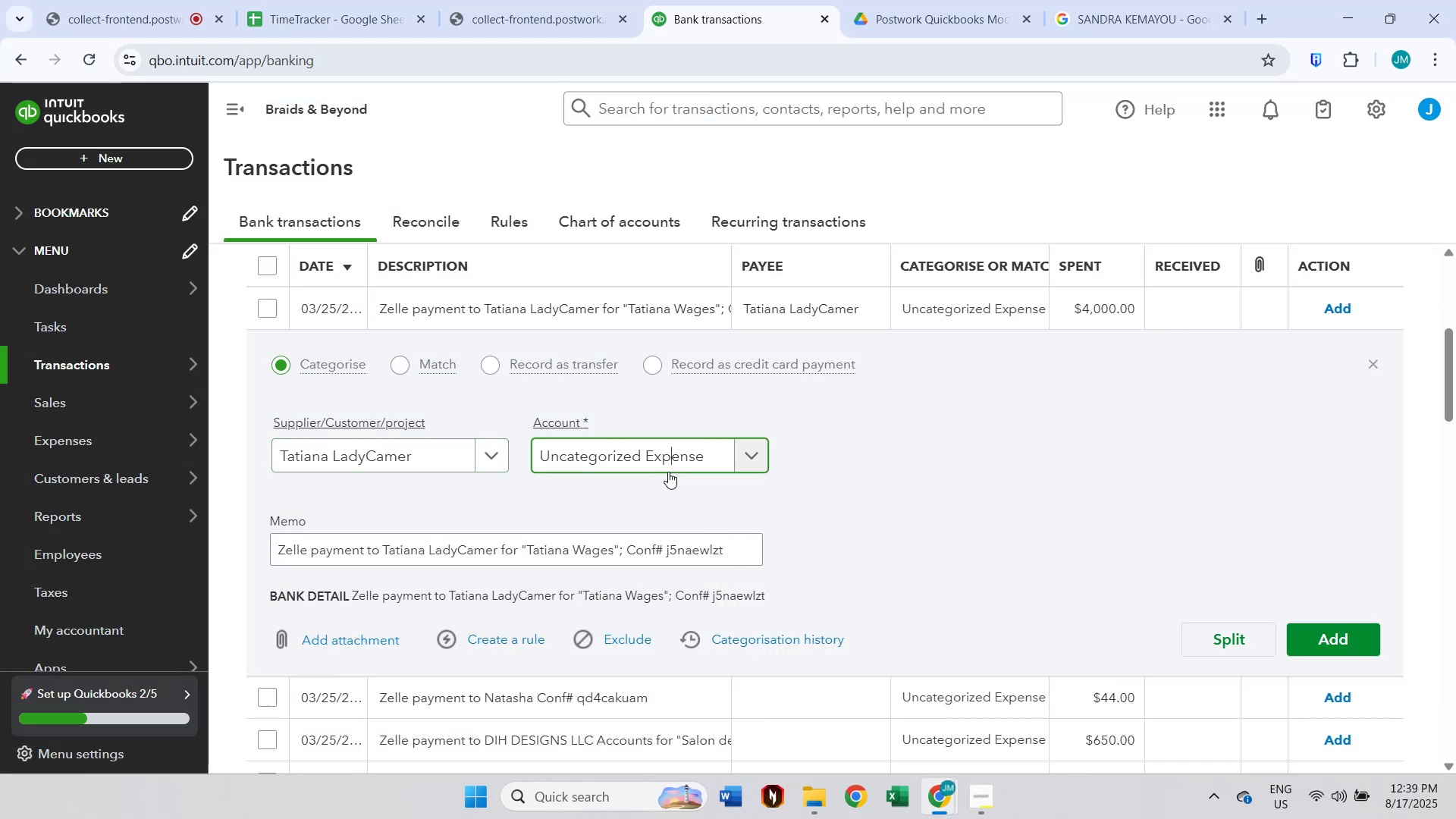 
type(wa)
 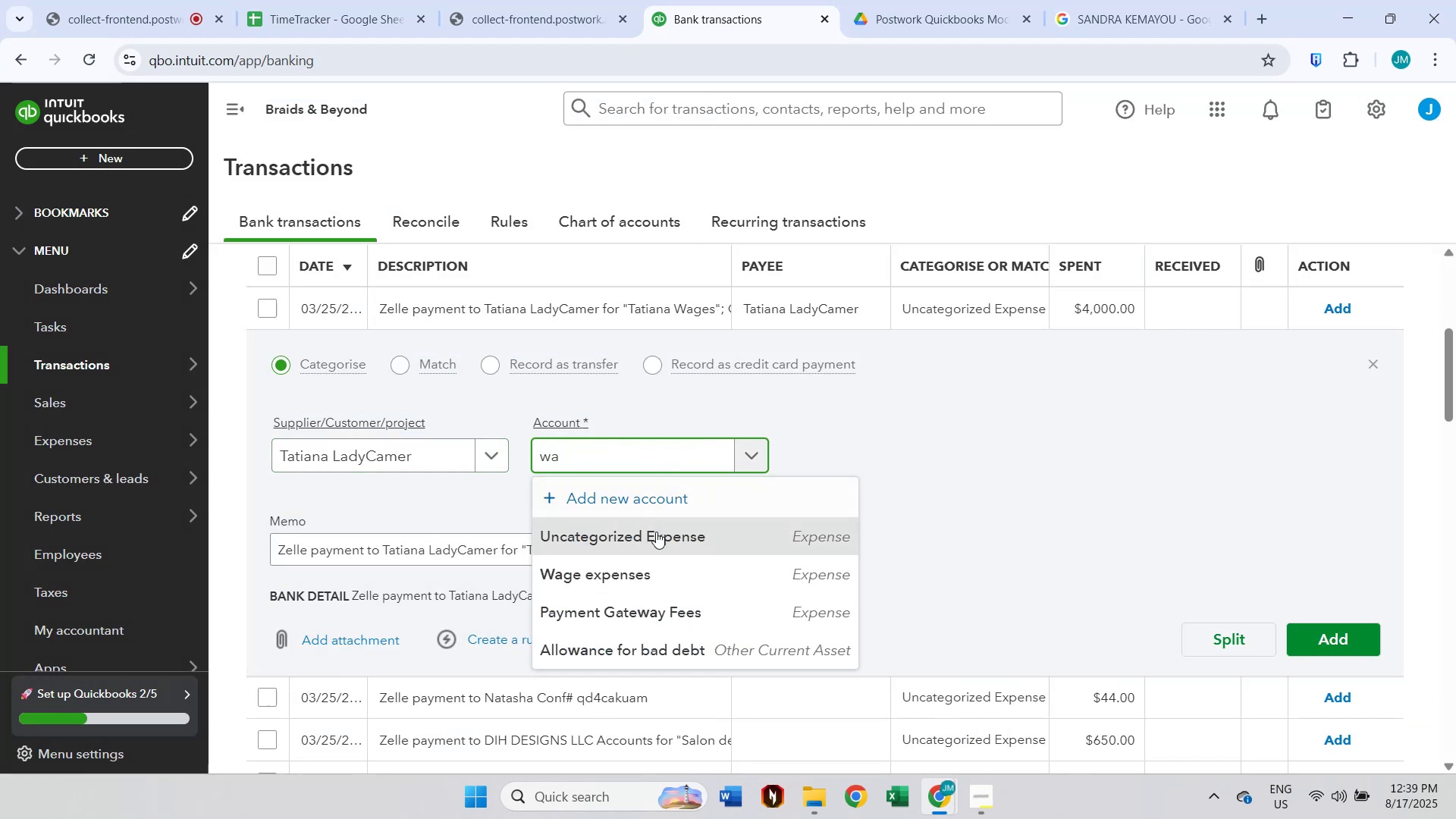 
left_click([651, 568])
 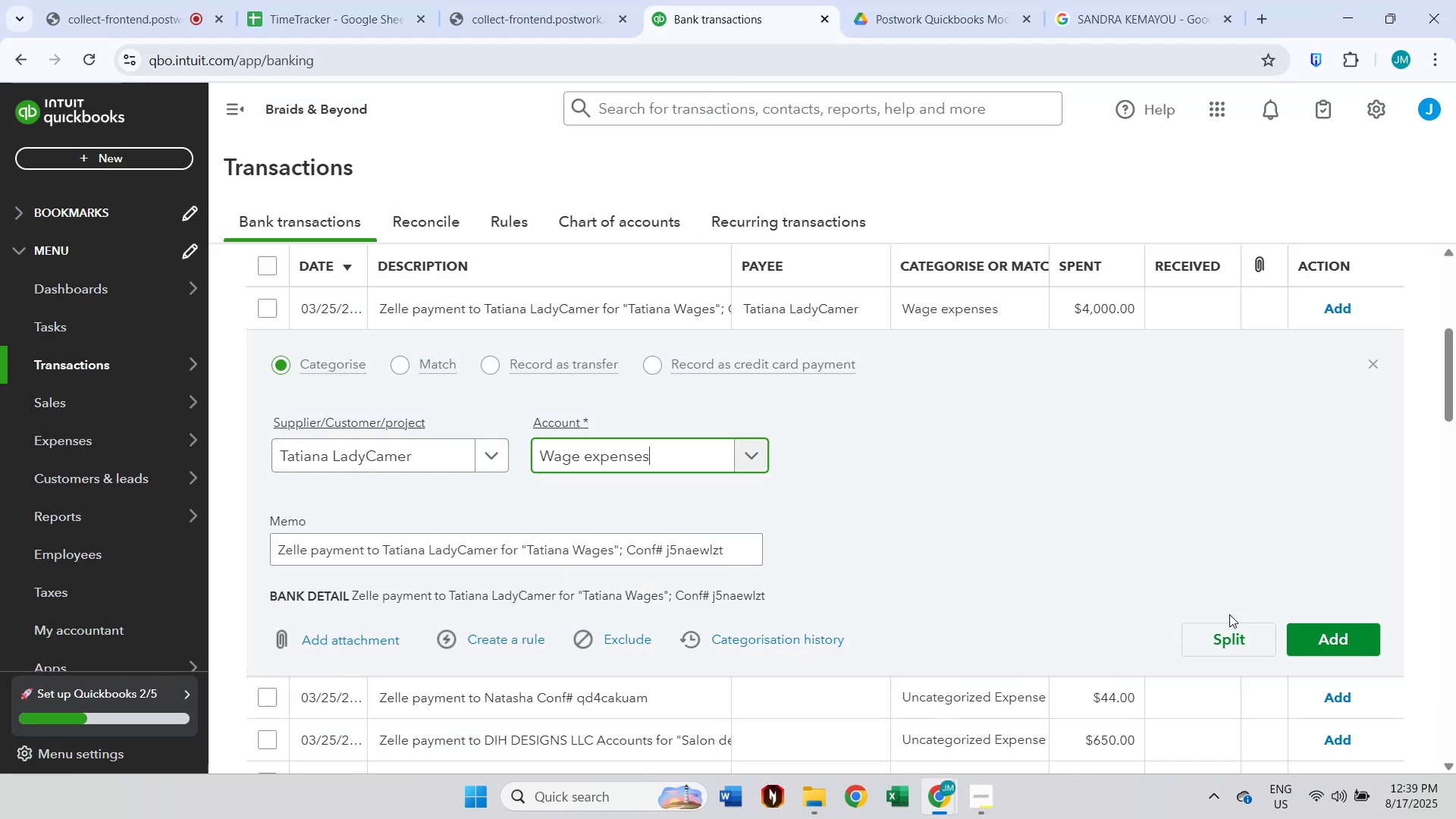 
left_click([1301, 625])
 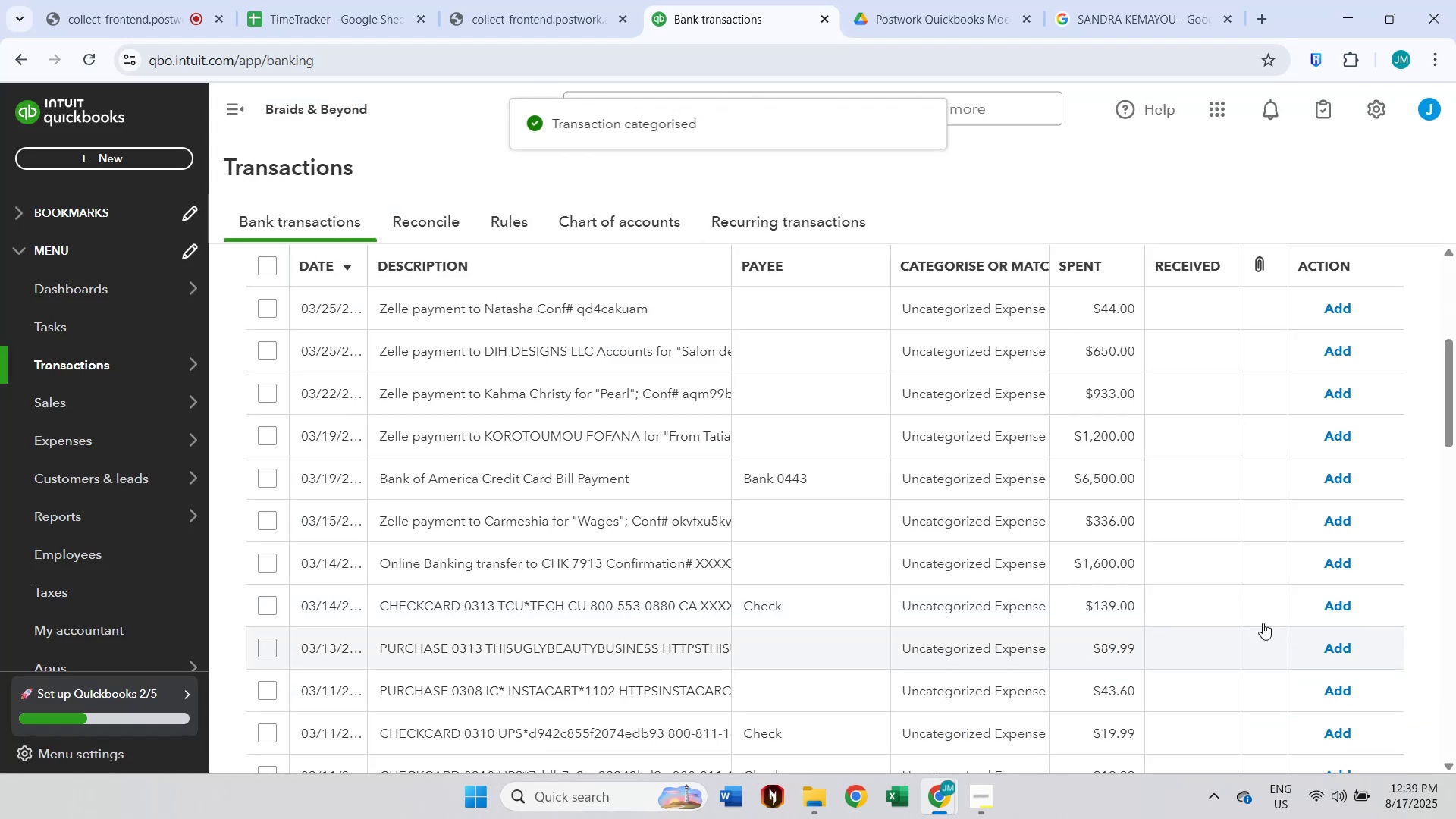 
scroll: coordinate [663, 448], scroll_direction: up, amount: 1.0
 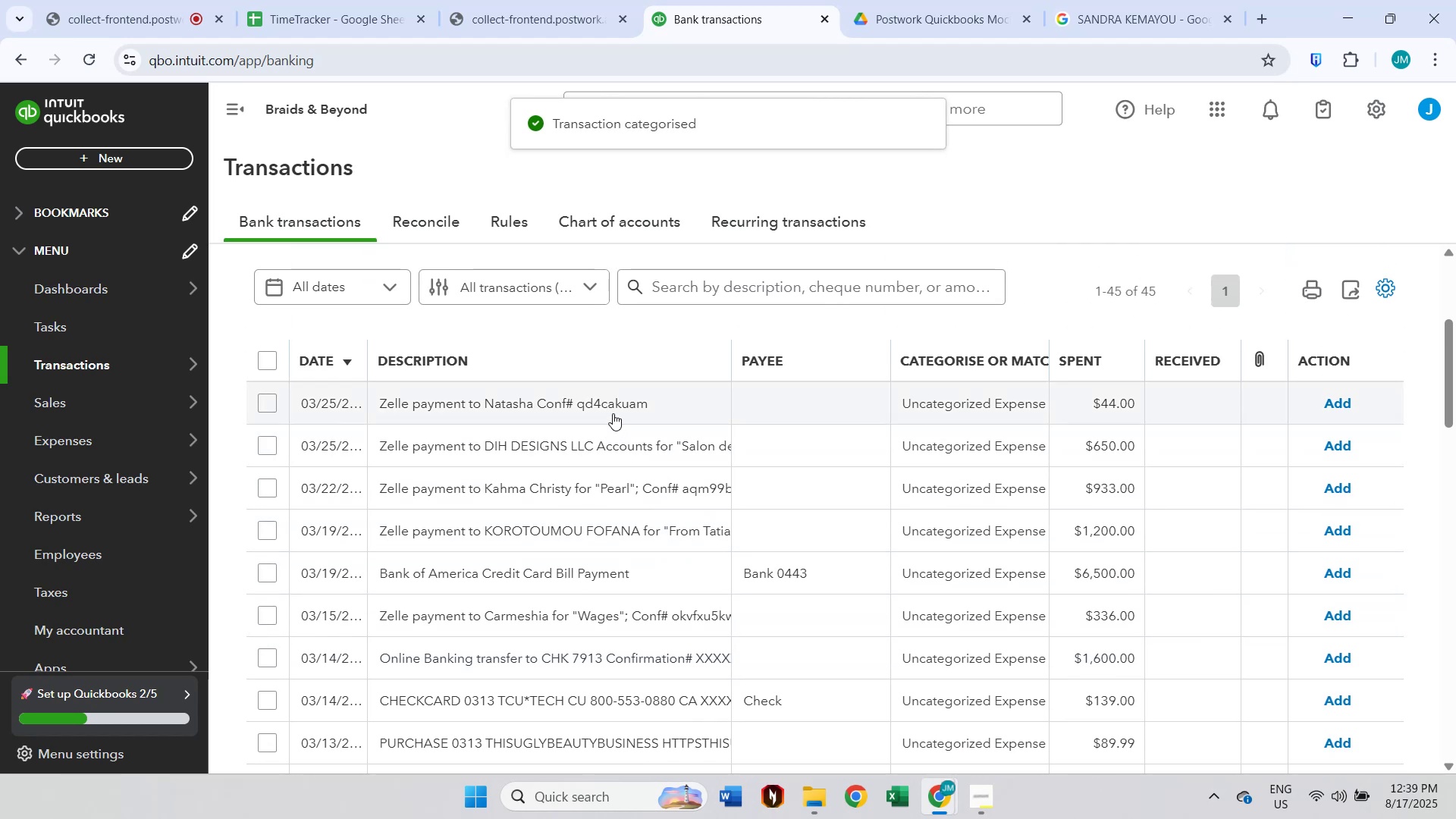 
left_click([613, 413])
 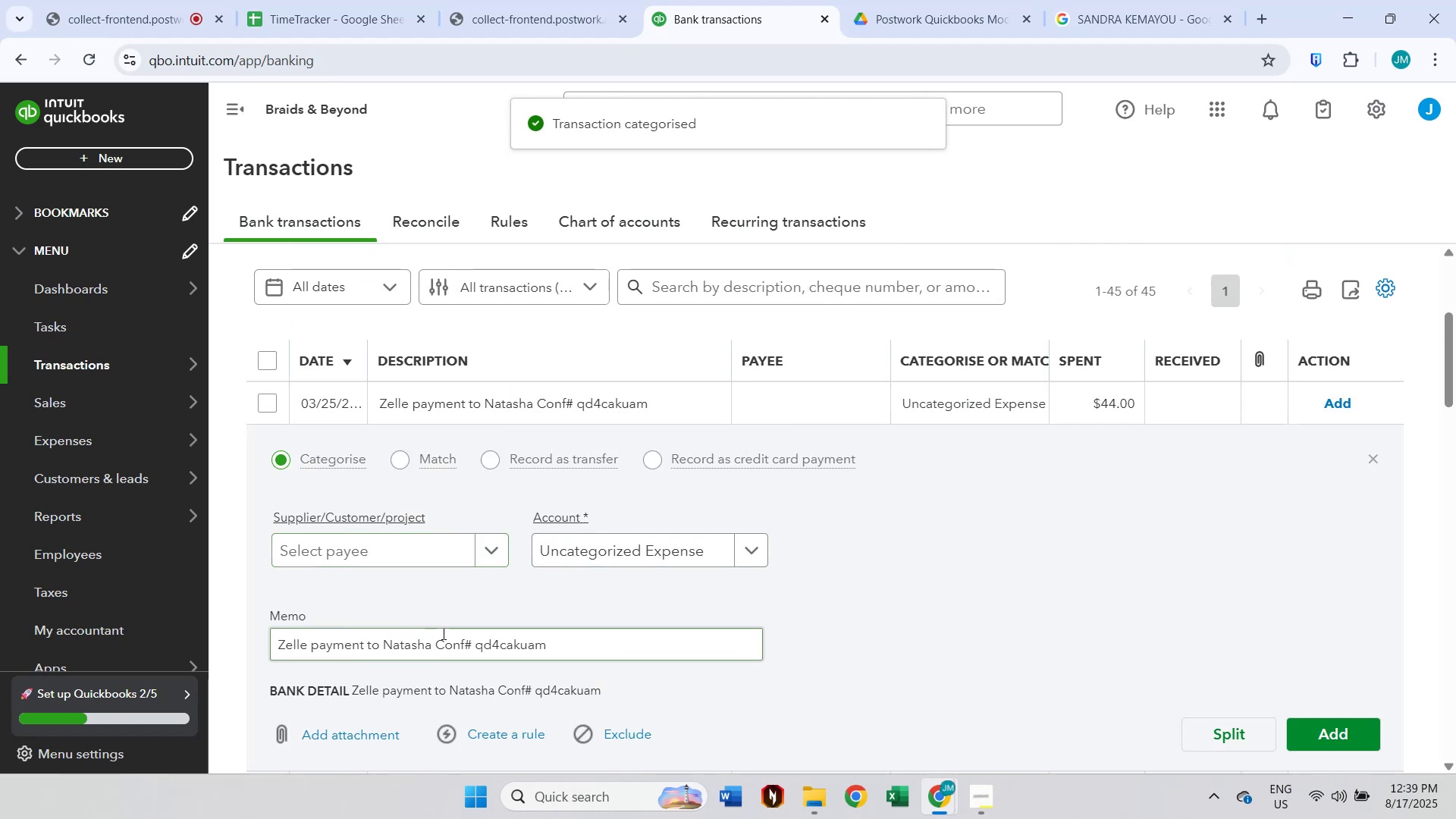 
double_click([422, 637])
 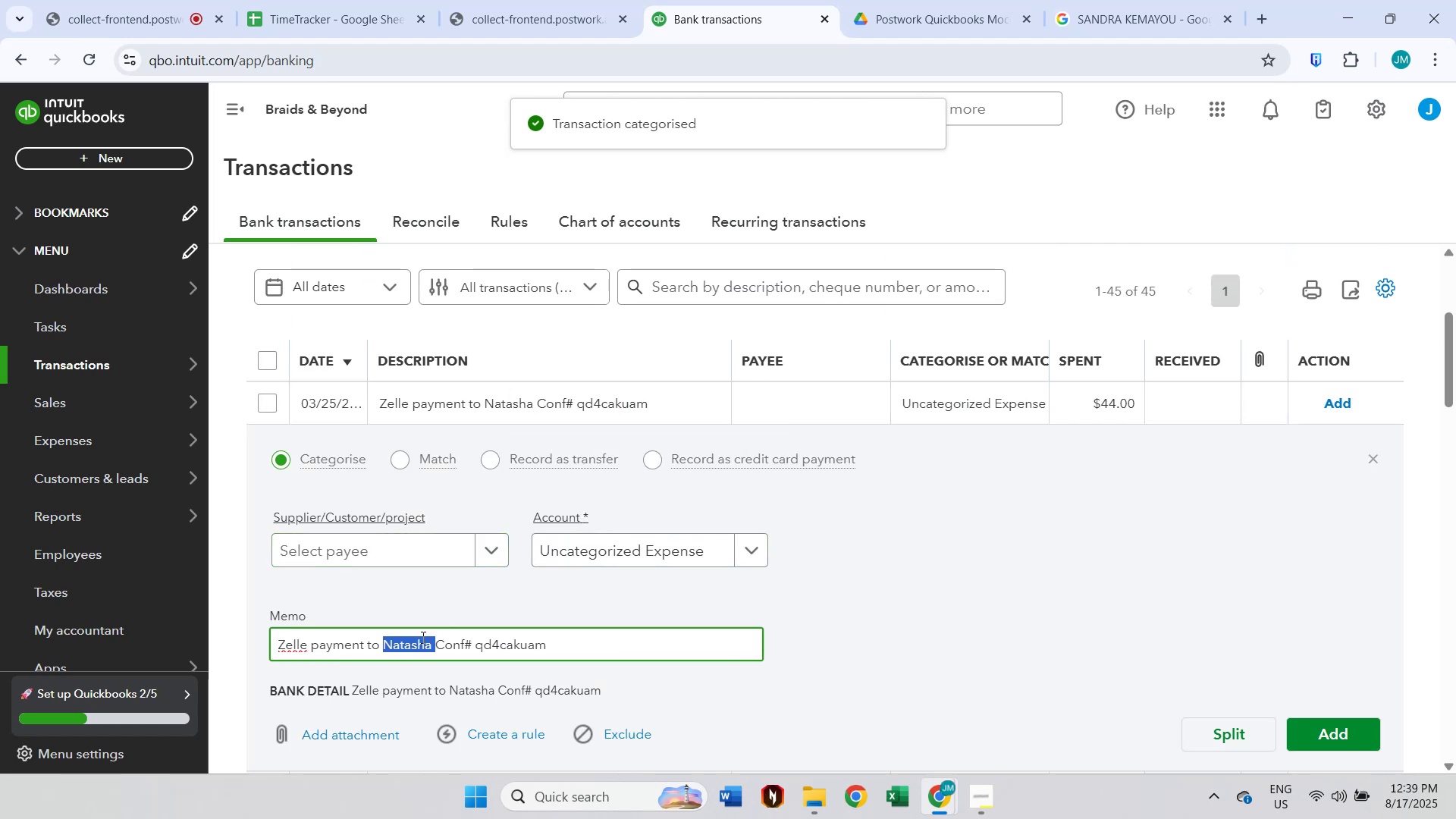 
key(Control+C)
 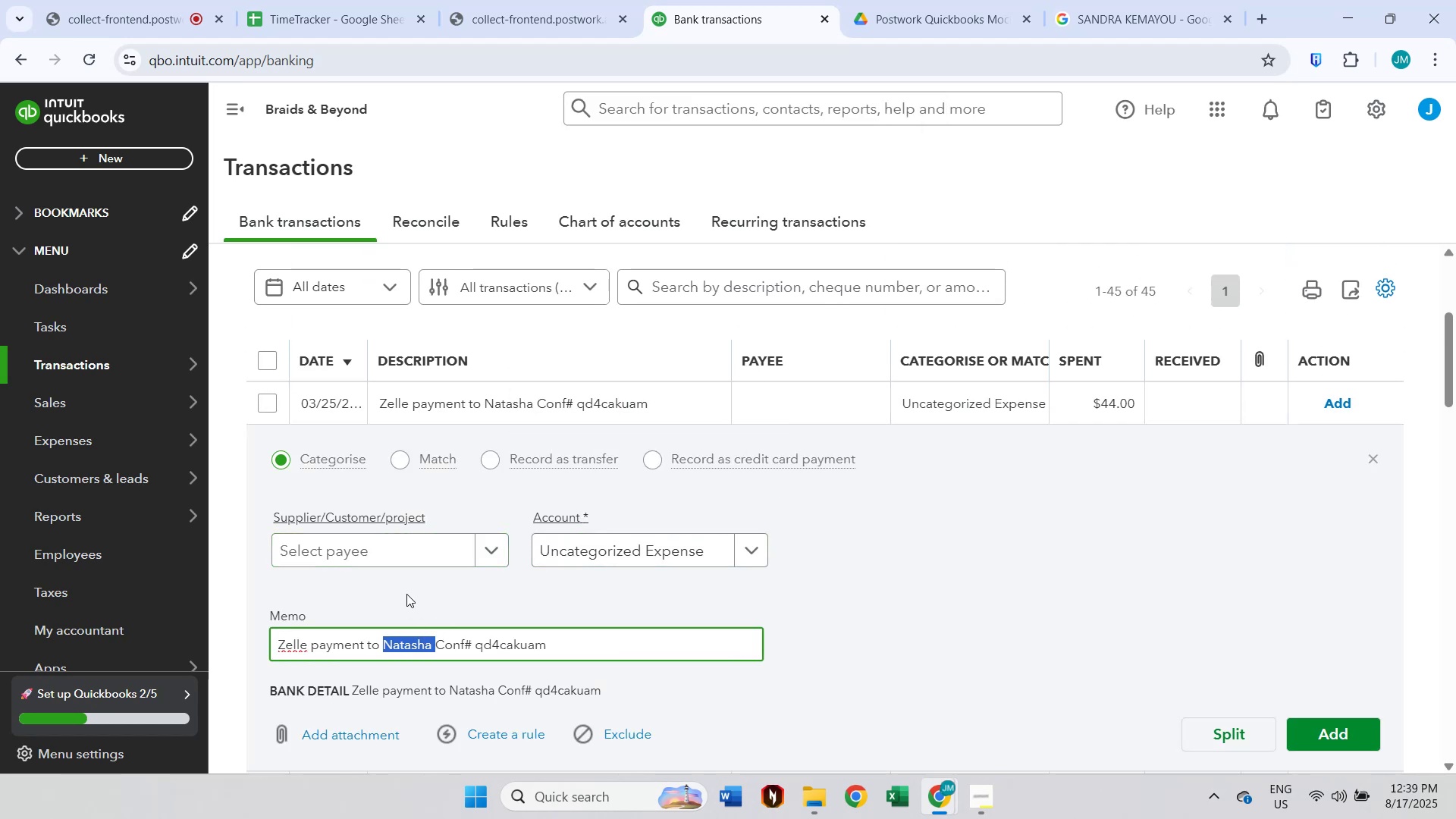 
left_click([380, 555])
 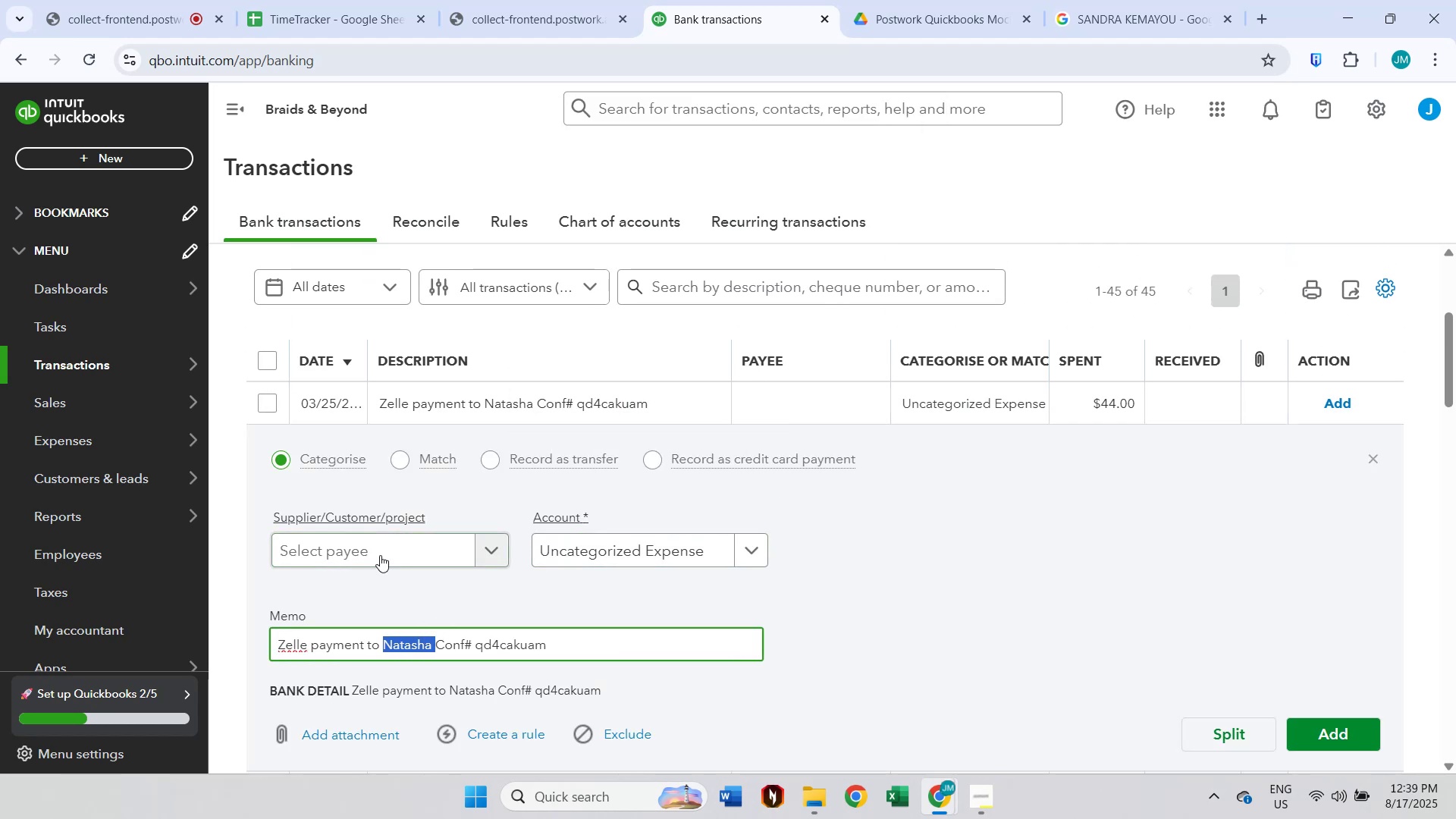 
key(Control+ControlLeft)
 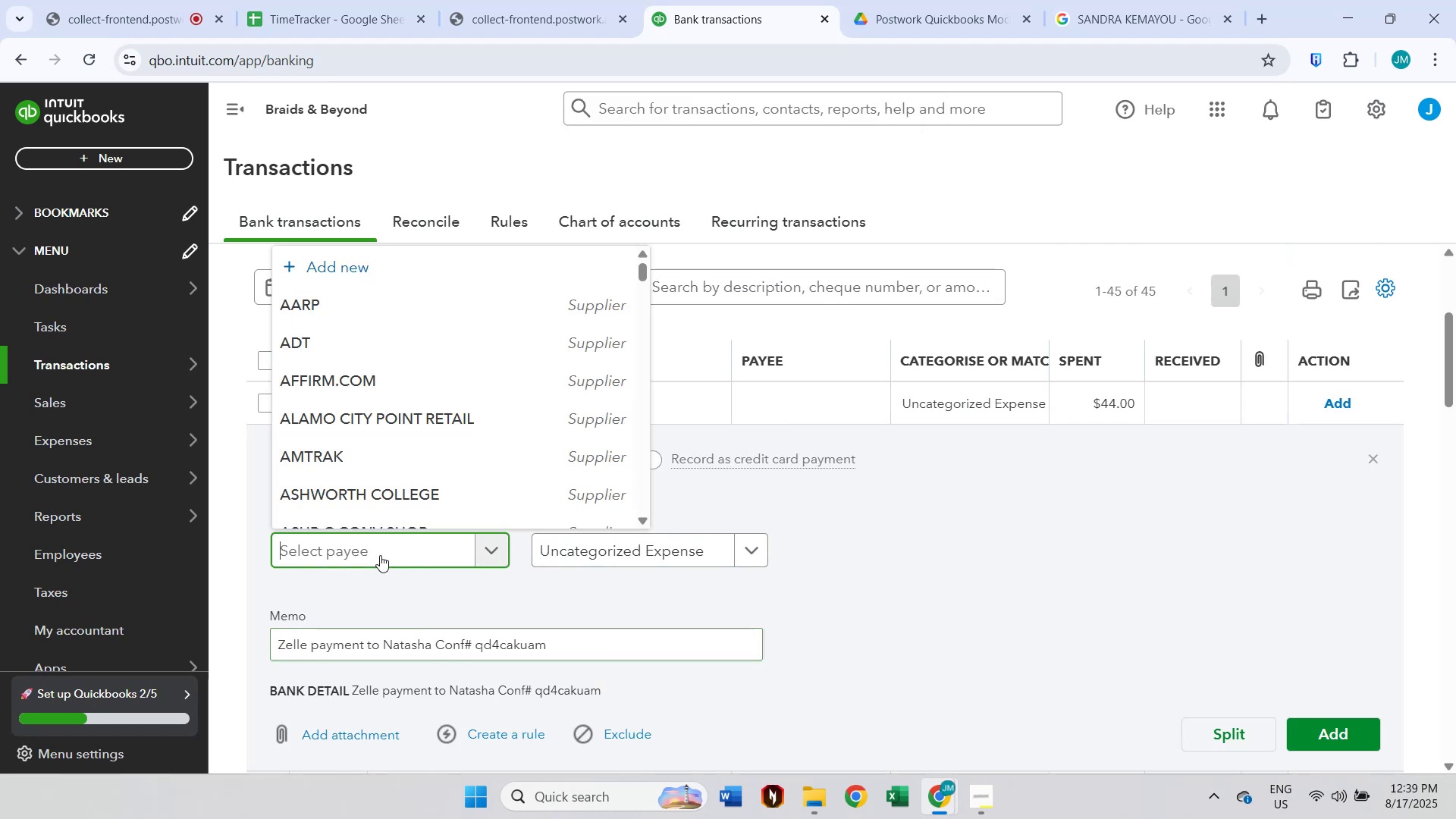 
key(Control+V)
 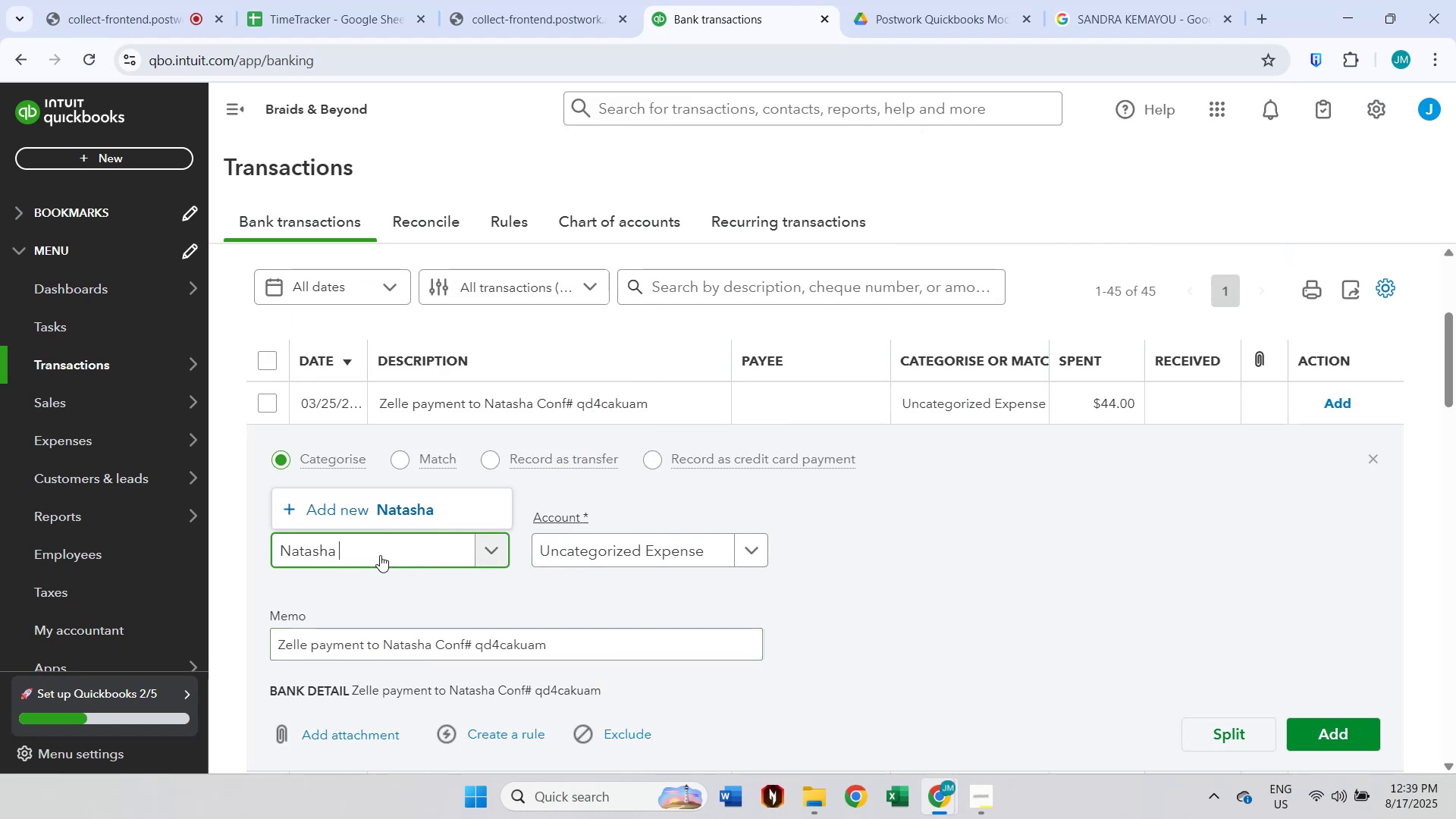 
left_click([401, 516])
 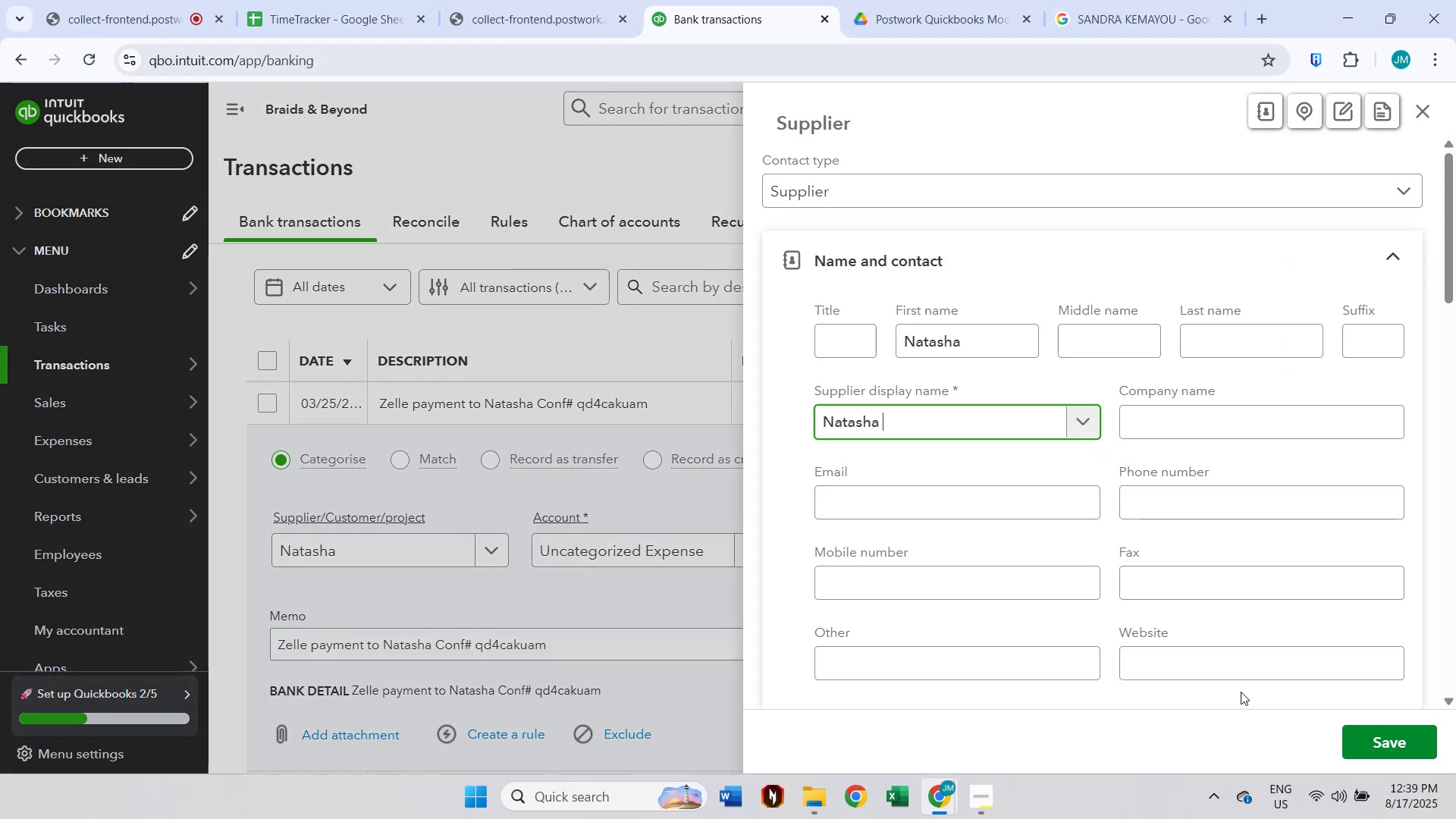 
left_click([1384, 746])
 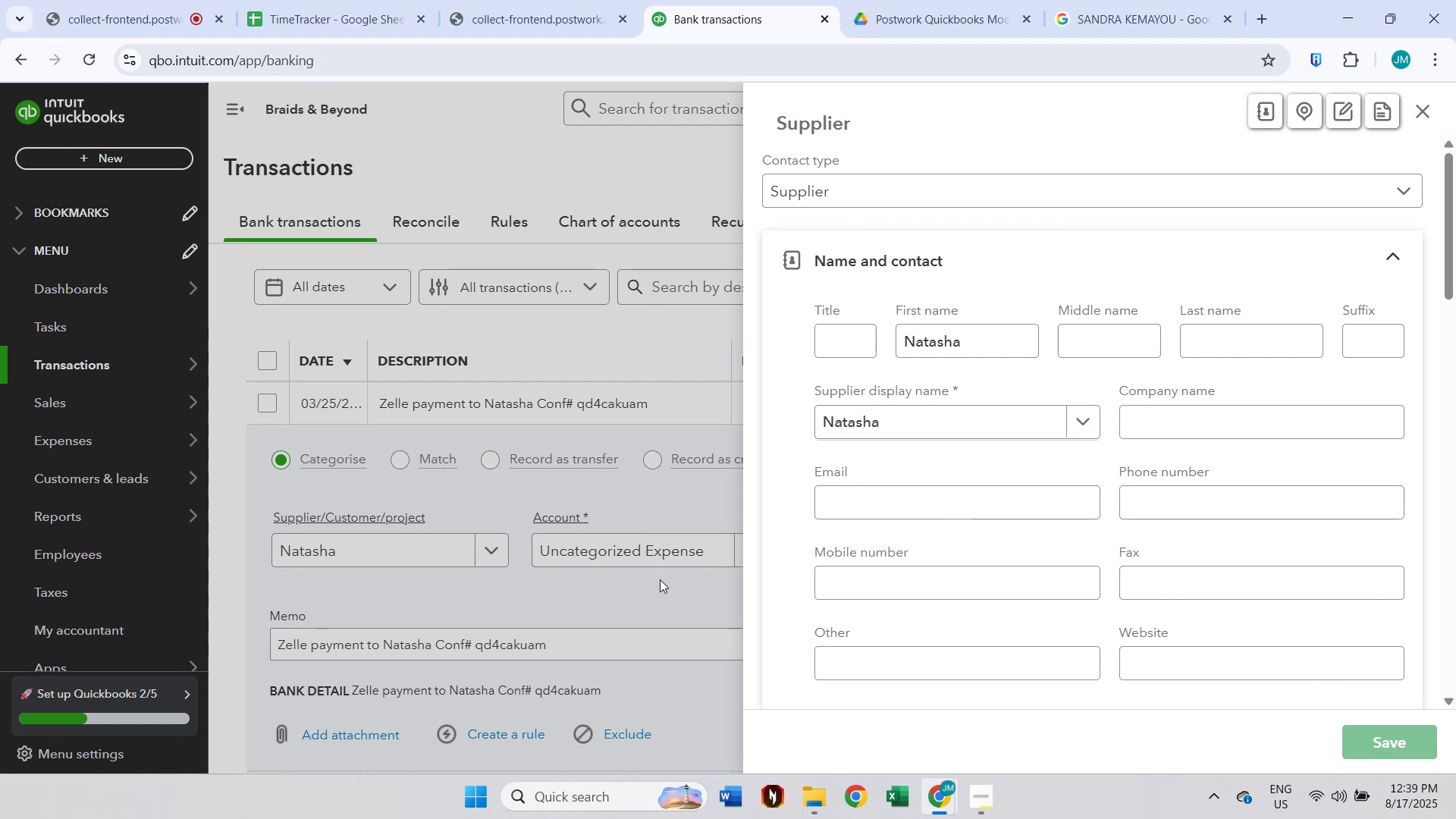 
wait(5.51)
 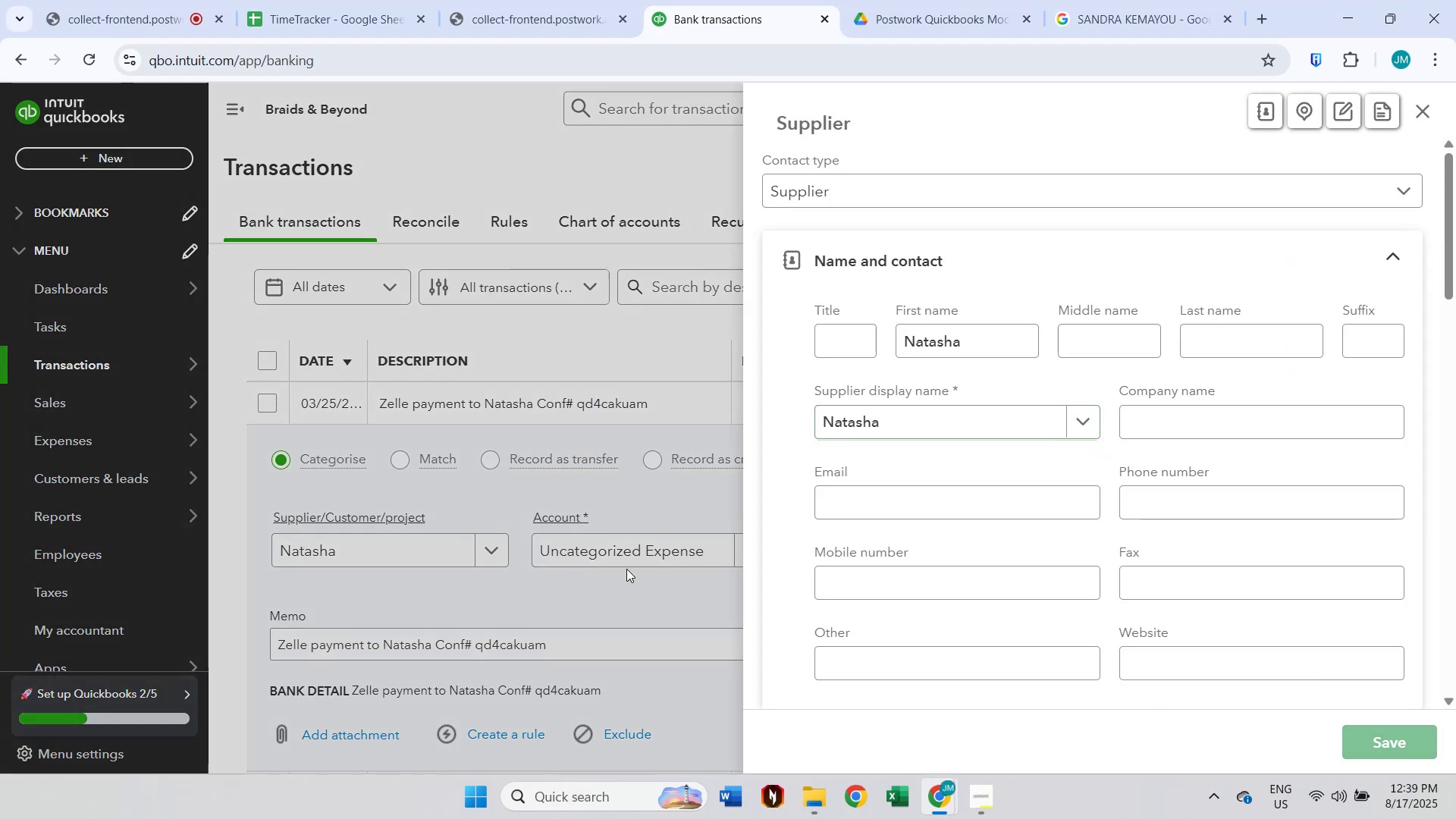 
left_click([1338, 741])
 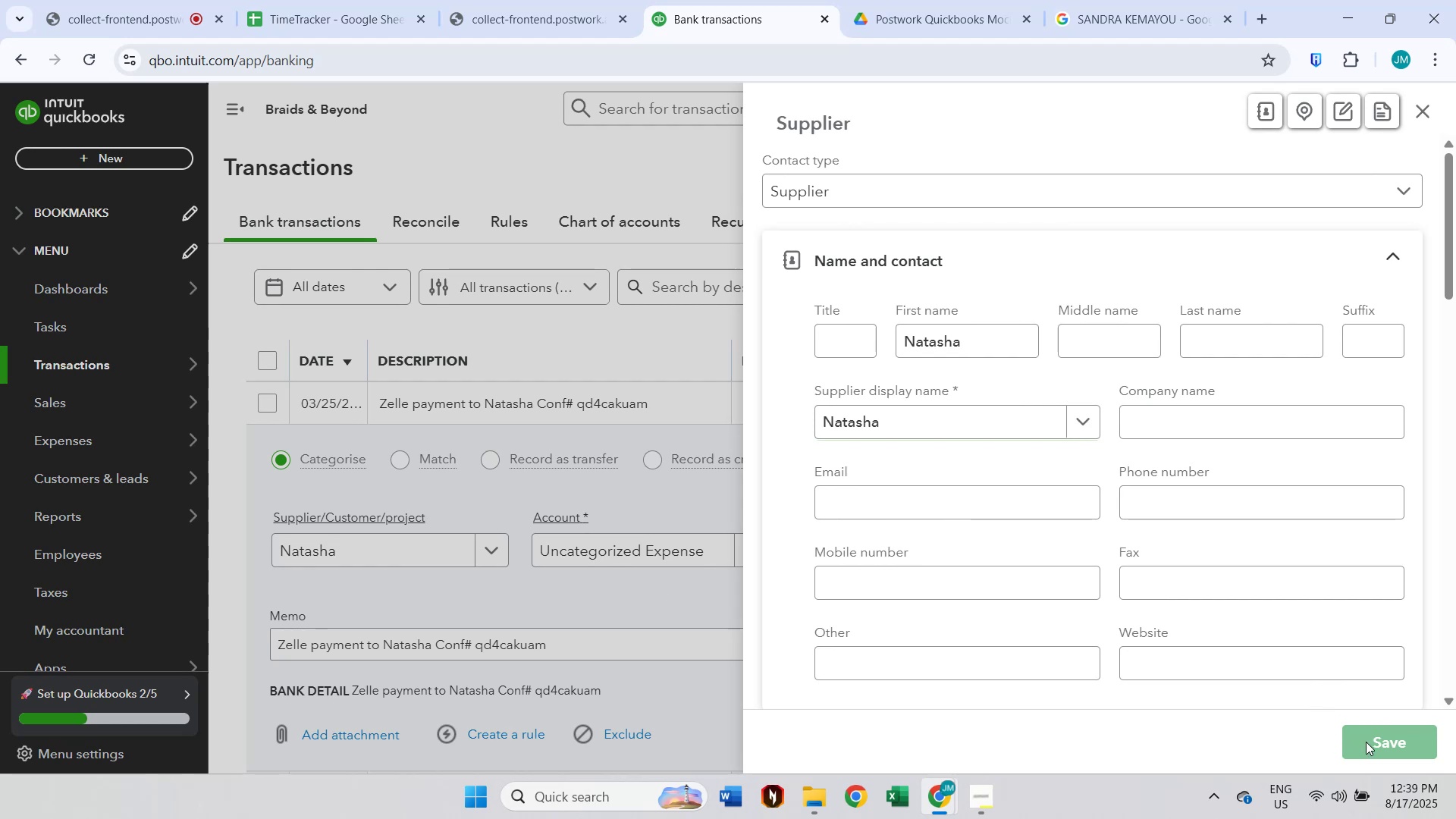 
scroll: coordinate [1329, 679], scroll_direction: up, amount: 5.0
 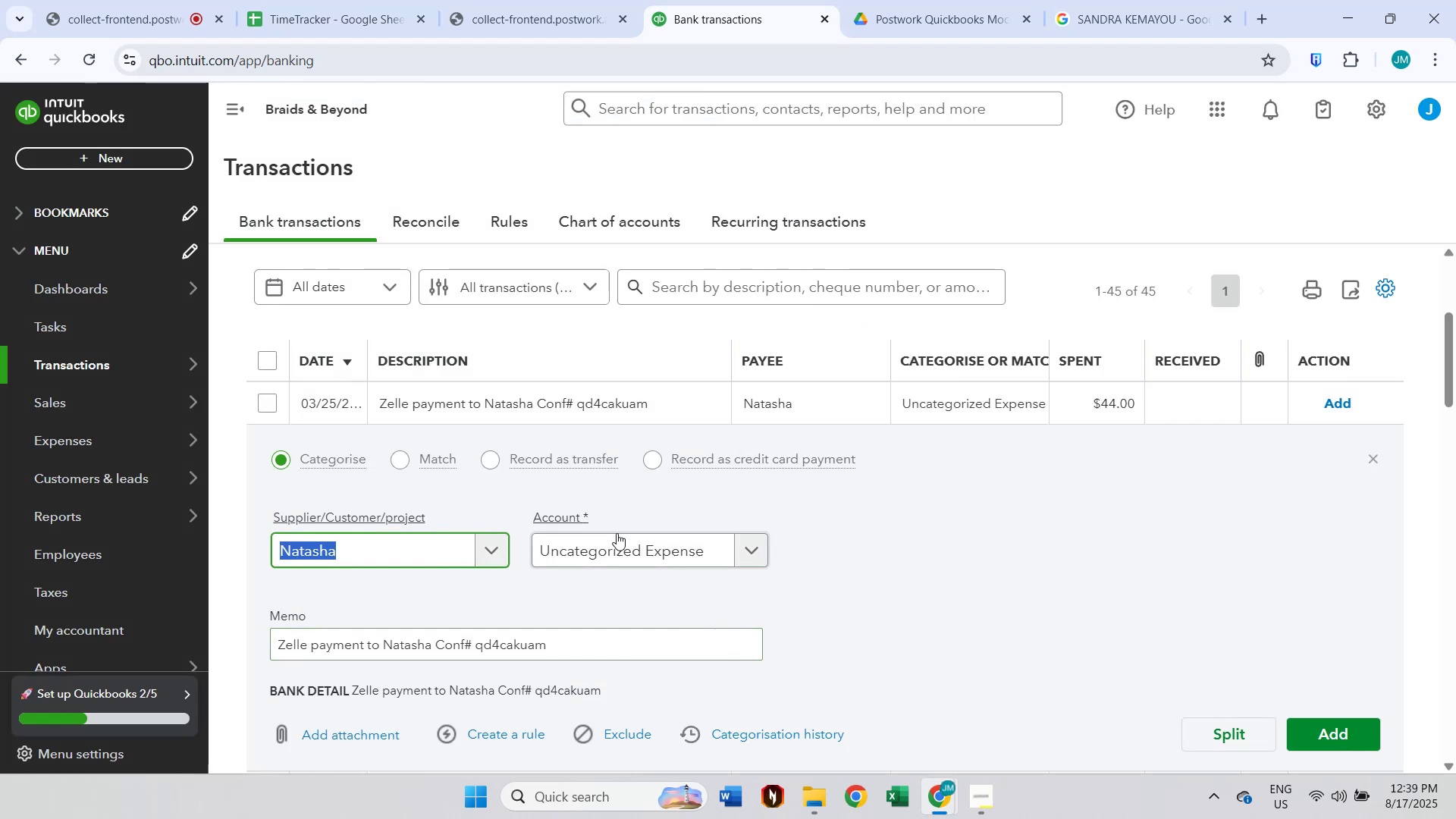 
double_click([598, 540])
 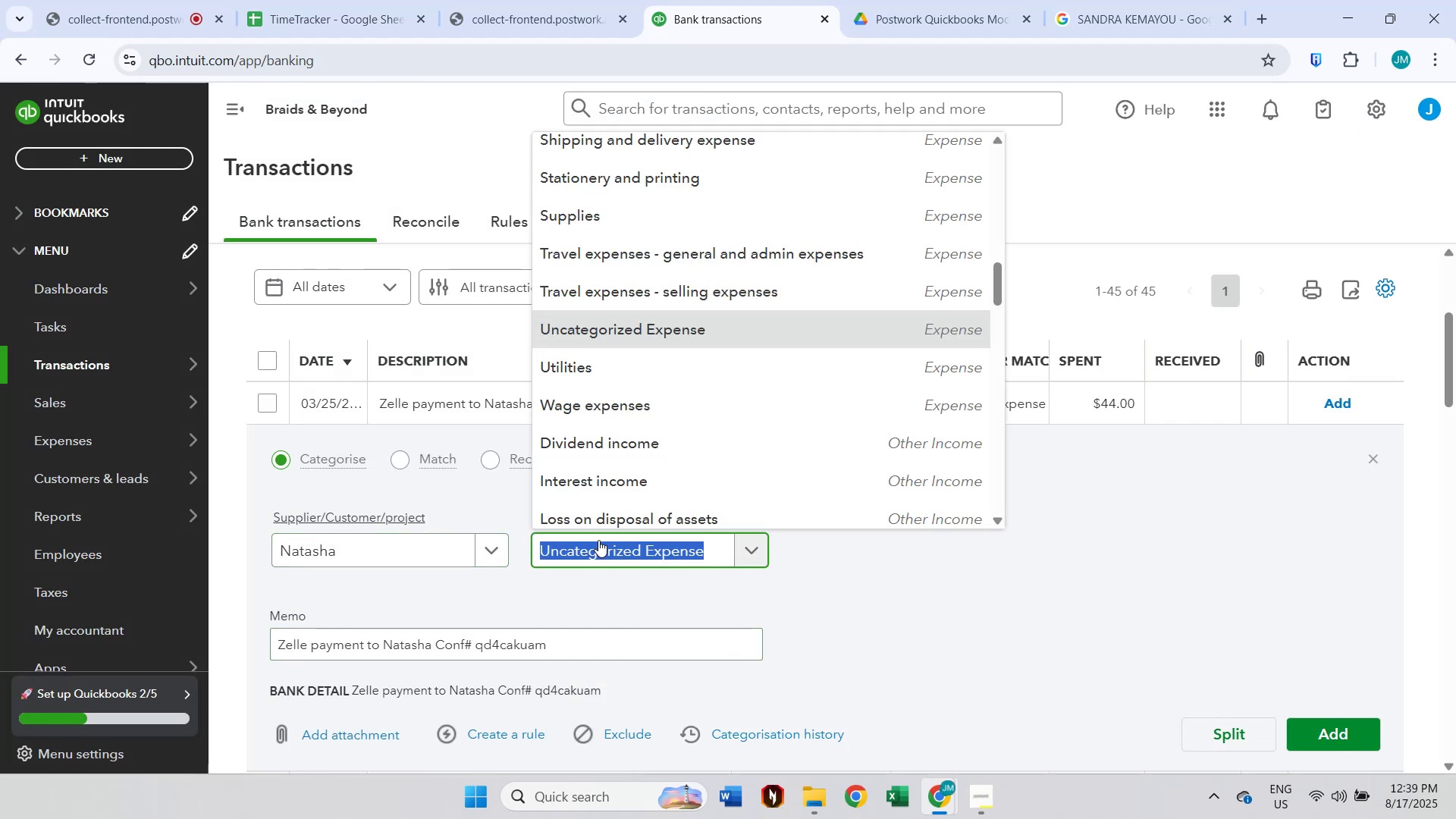 
type(wage)
 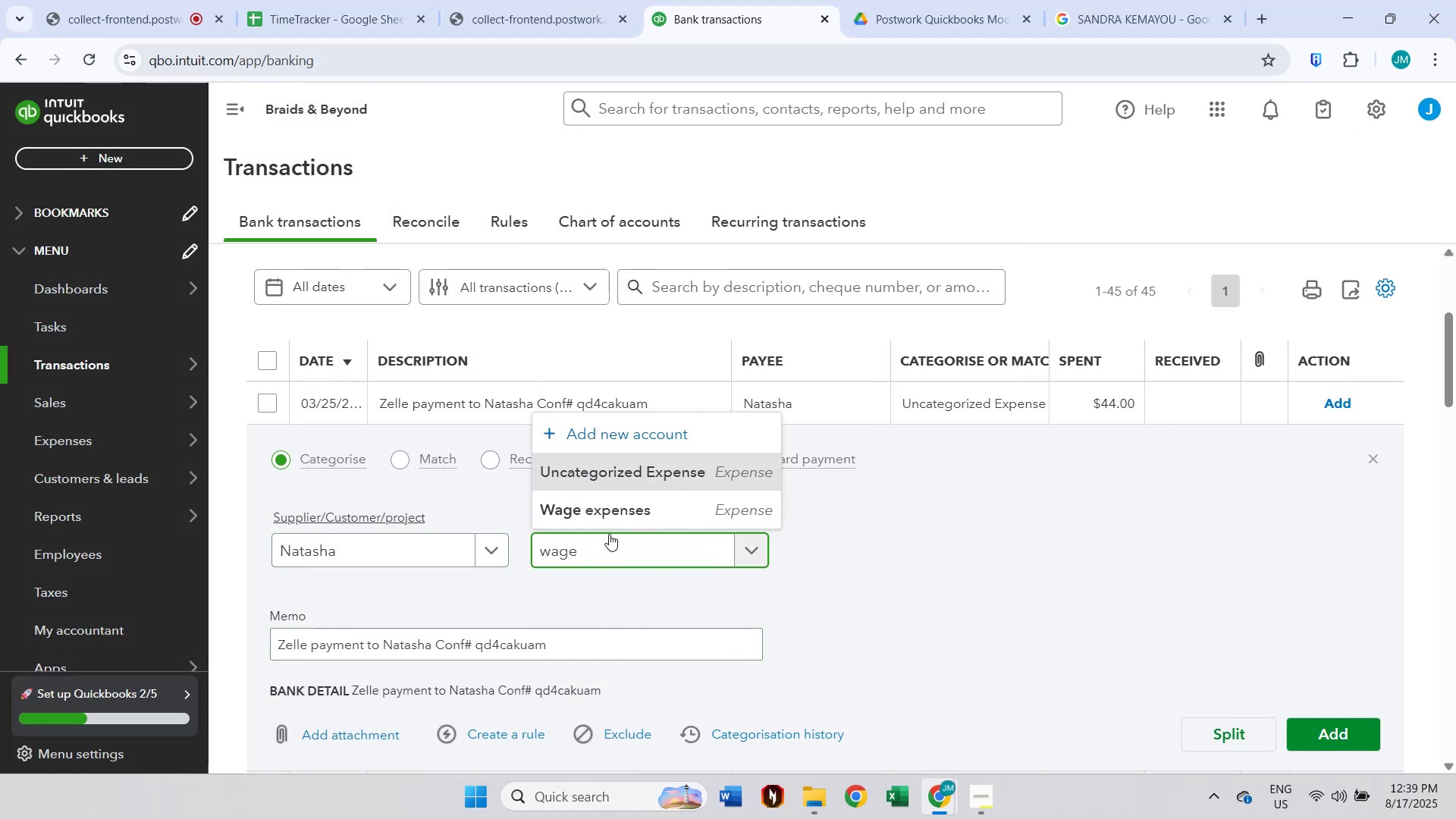 
left_click([624, 516])
 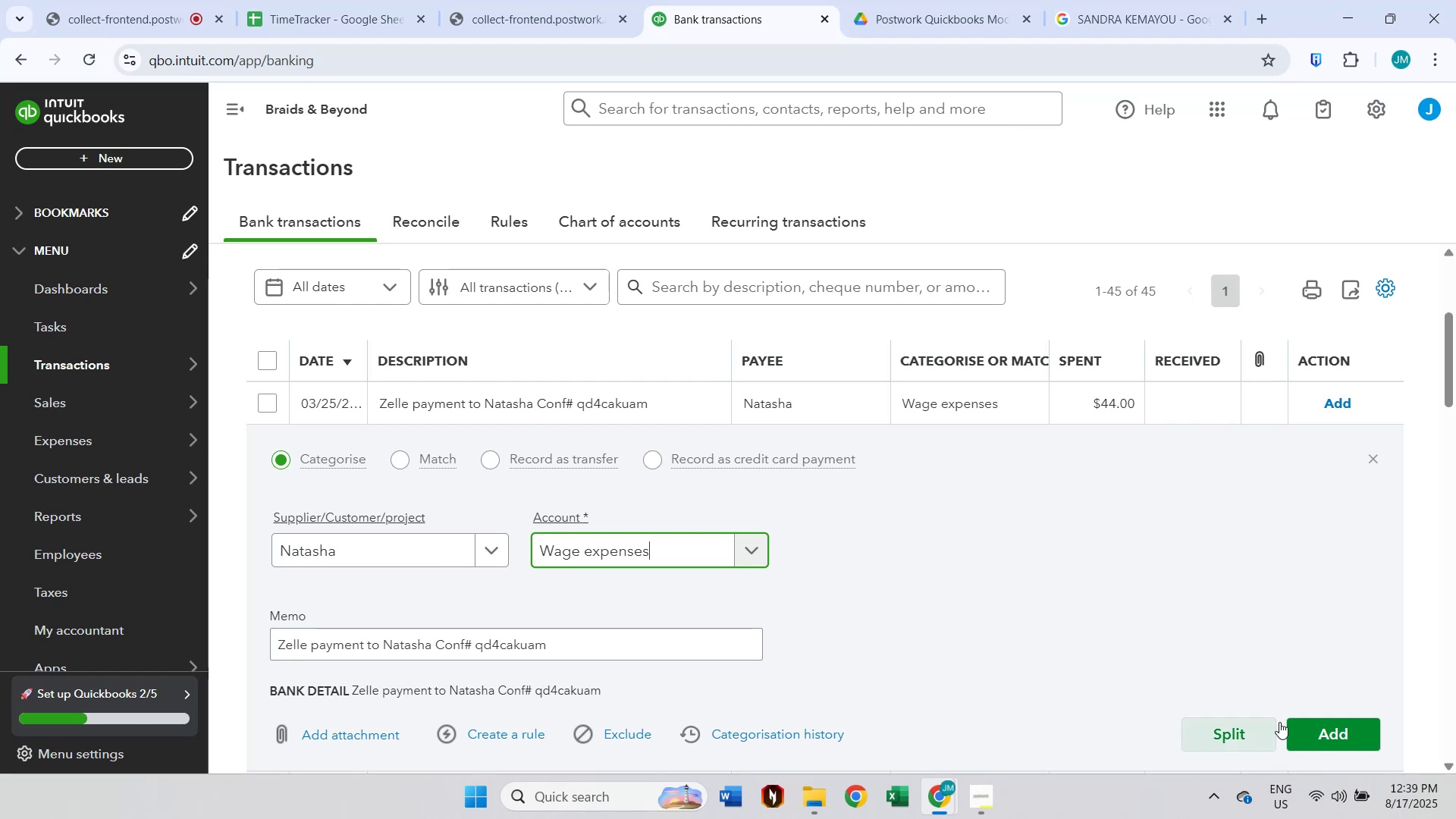 
left_click([1316, 730])
 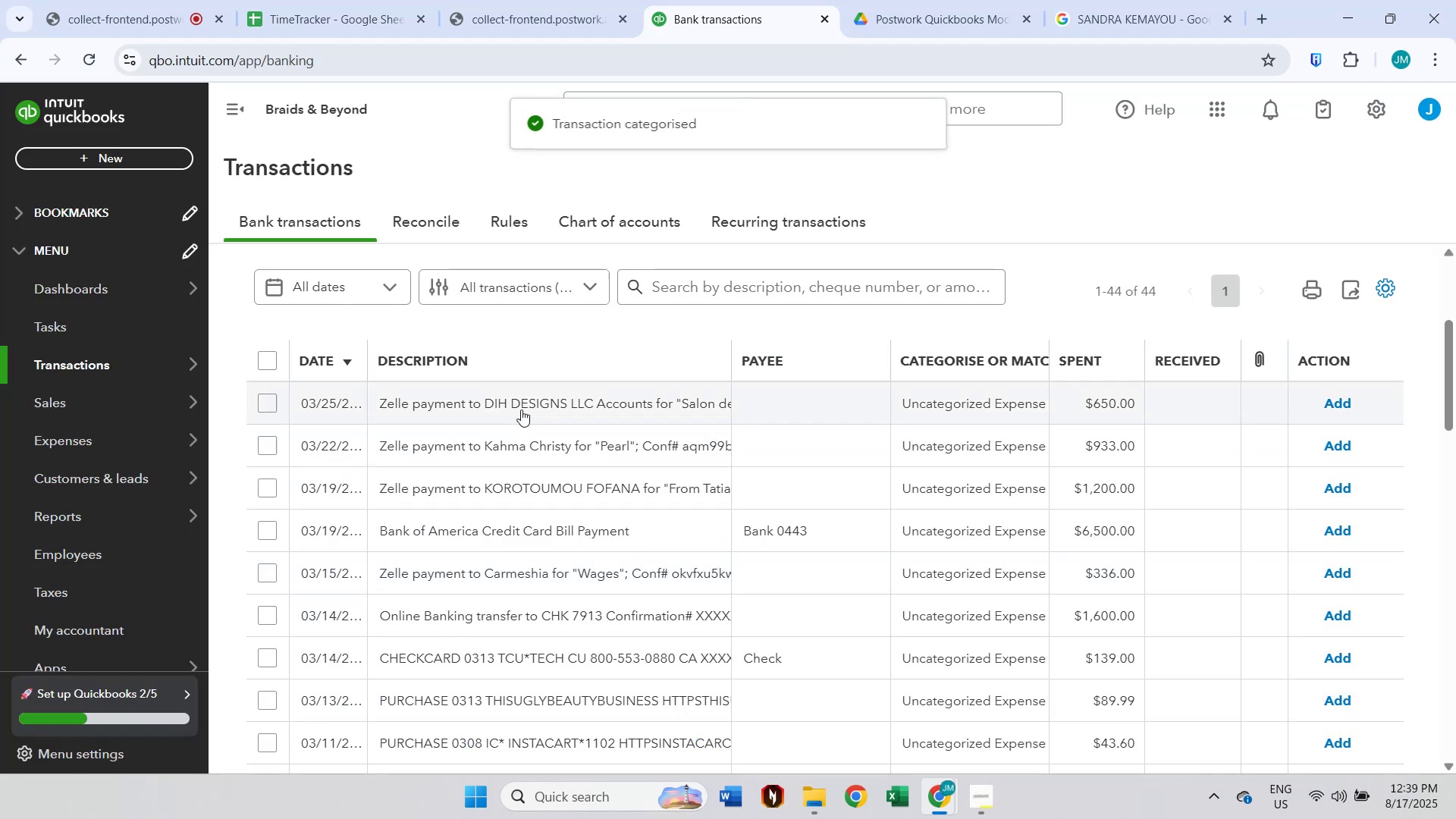 
left_click([521, 402])
 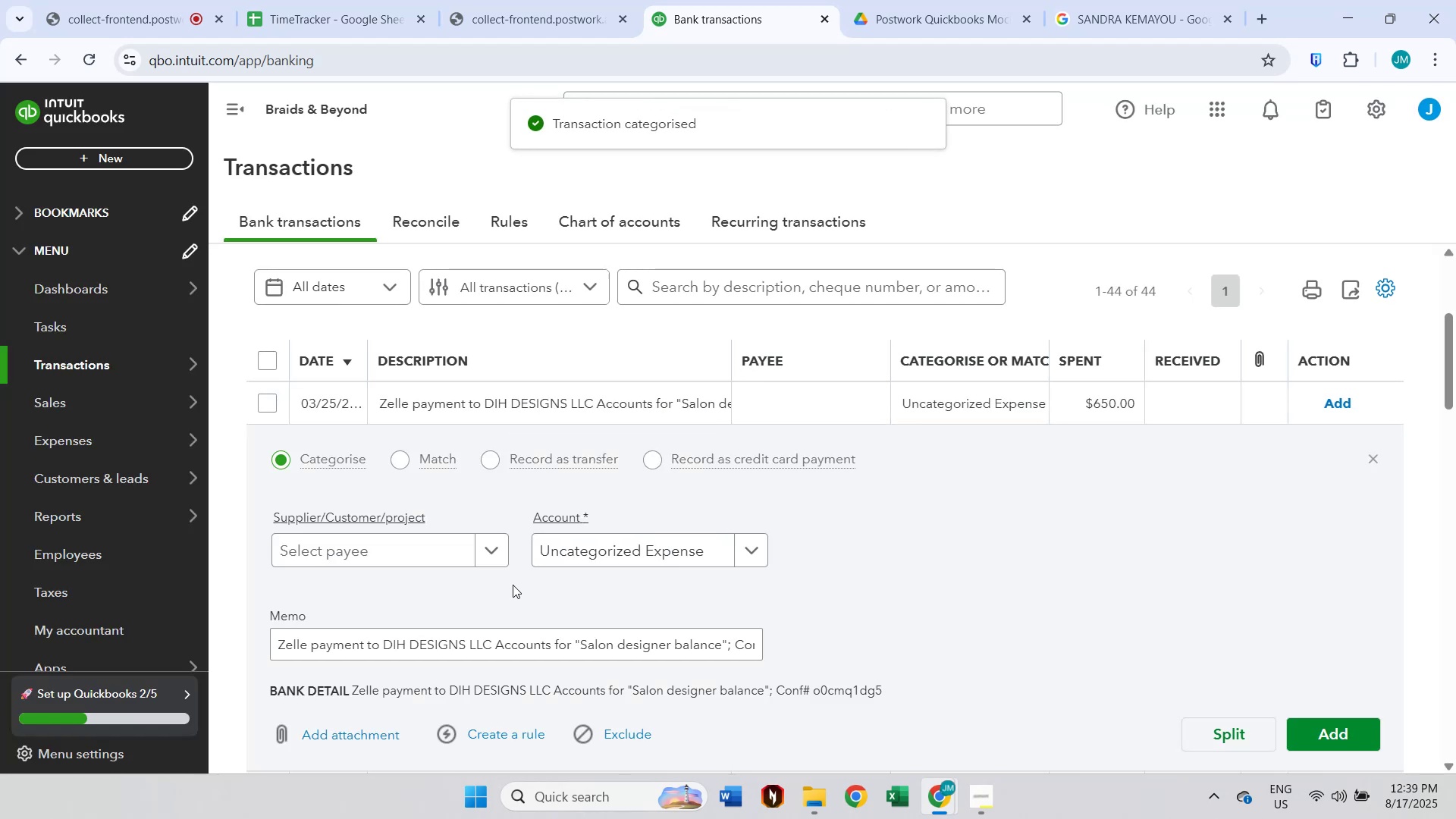 
scroll: coordinate [500, 601], scroll_direction: down, amount: 1.0
 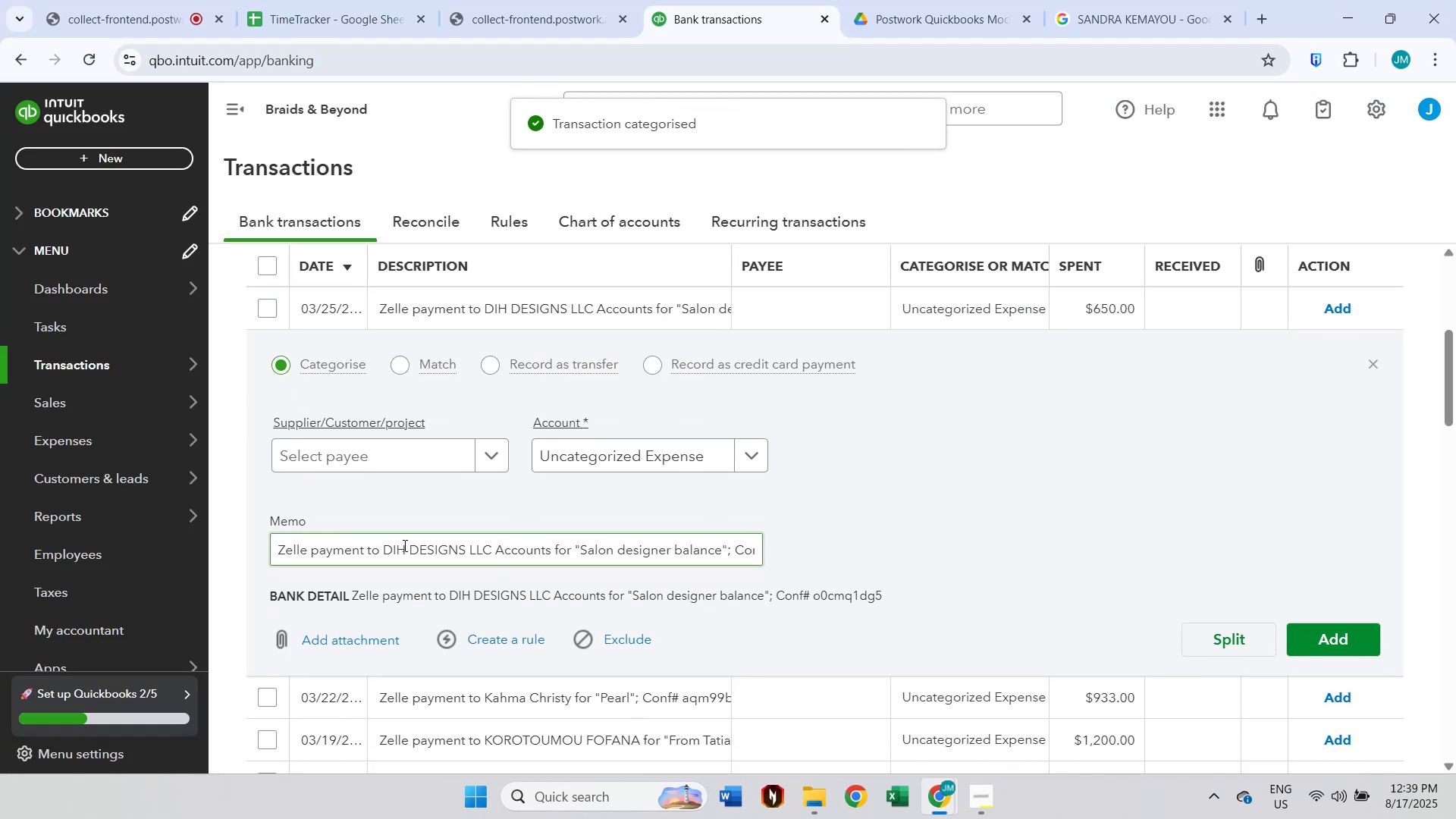 
double_click([397, 545])
 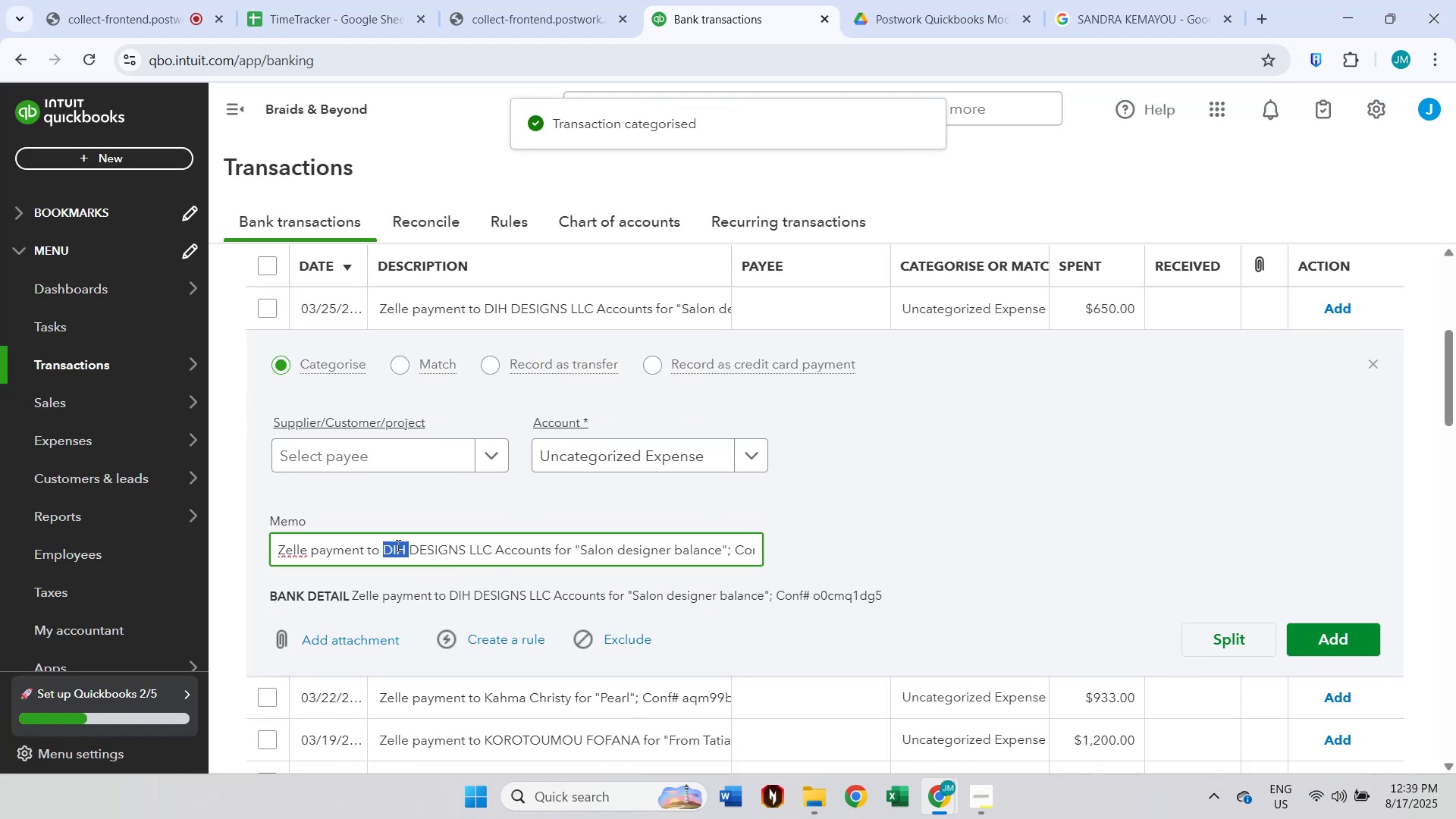 
hold_key(key=ShiftLeft, duration=1.52)
triple_click([471, 548])
 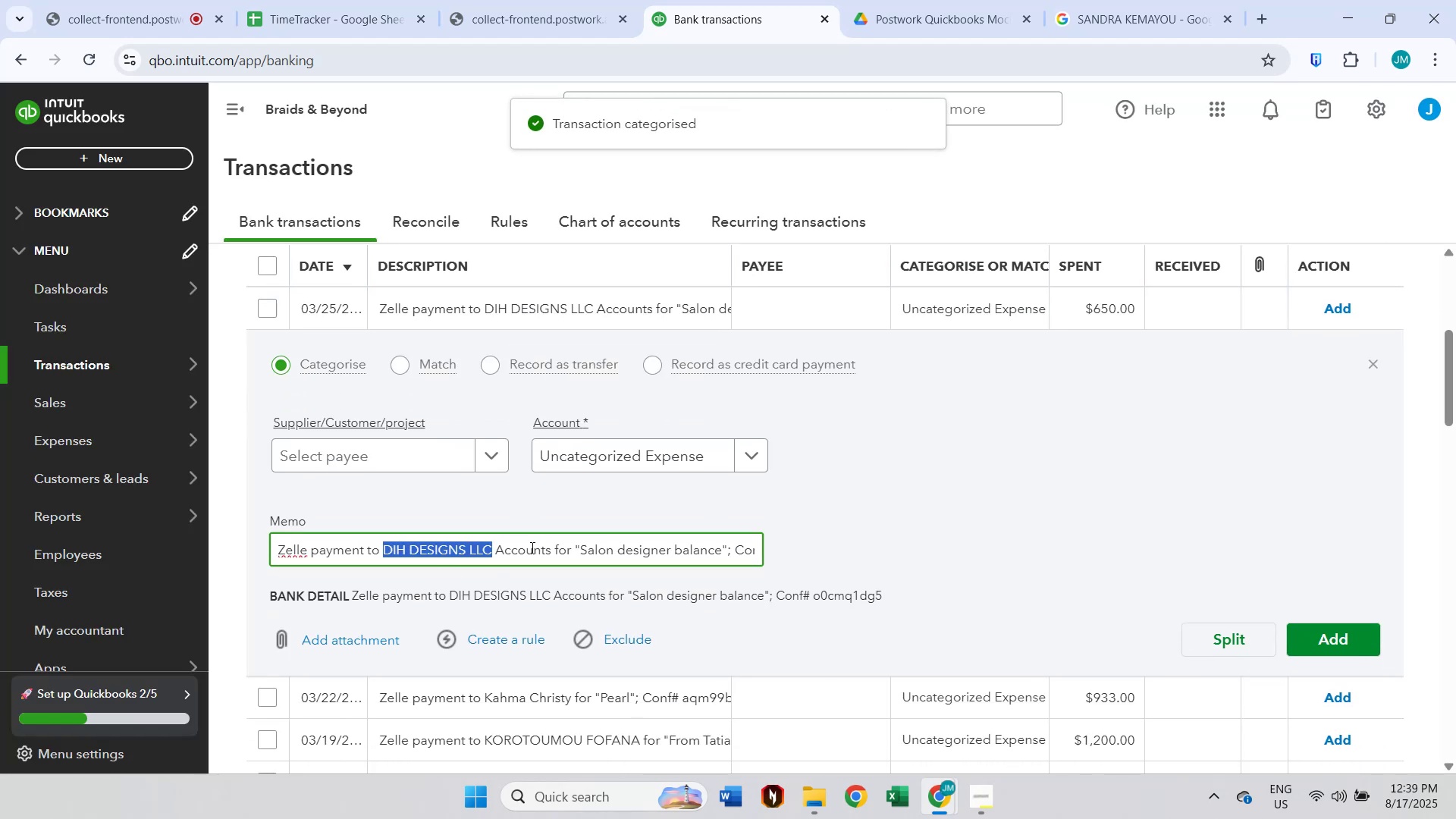 
hold_key(key=ShiftLeft, duration=0.37)
 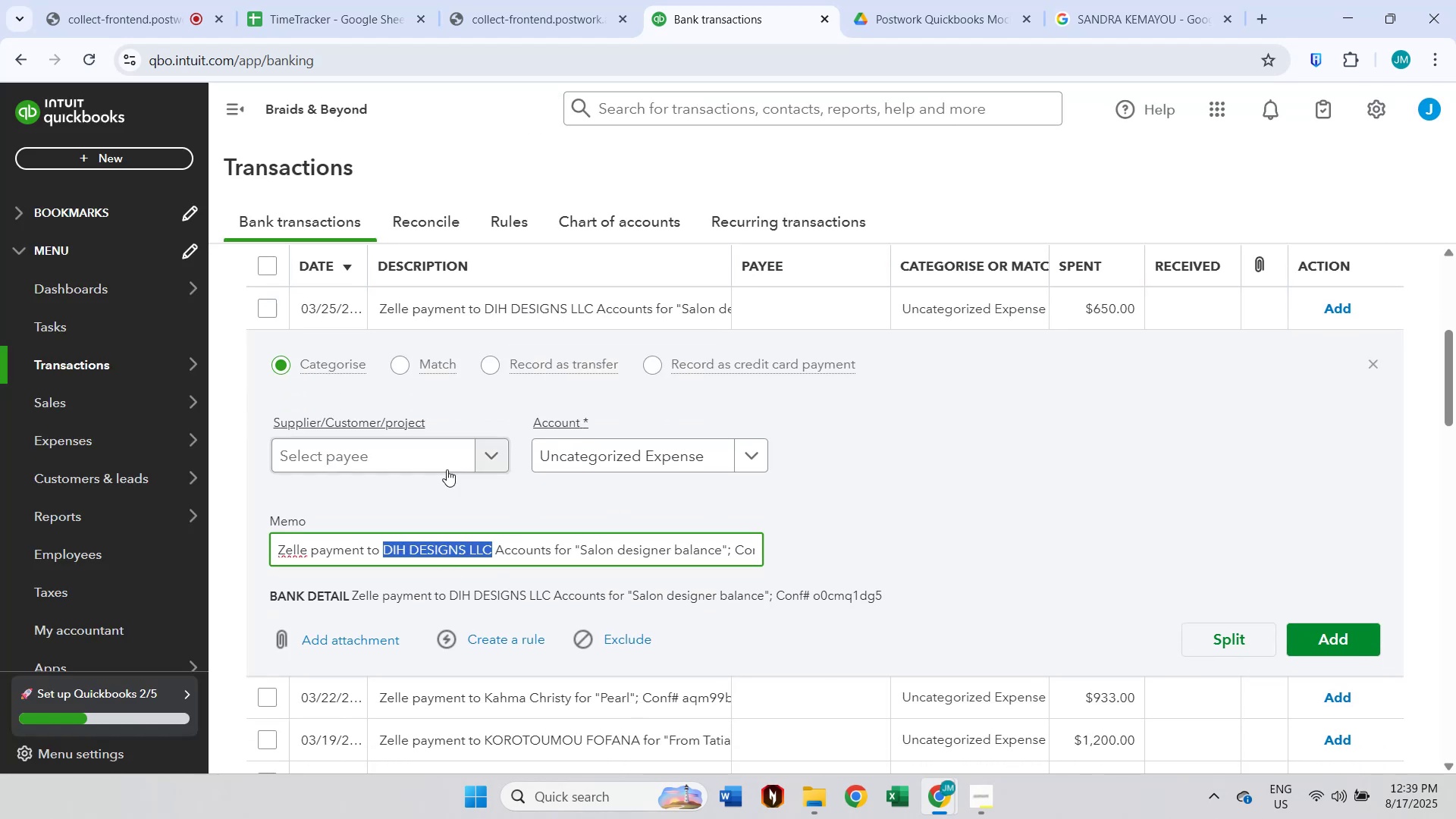 
key(Control+C)
 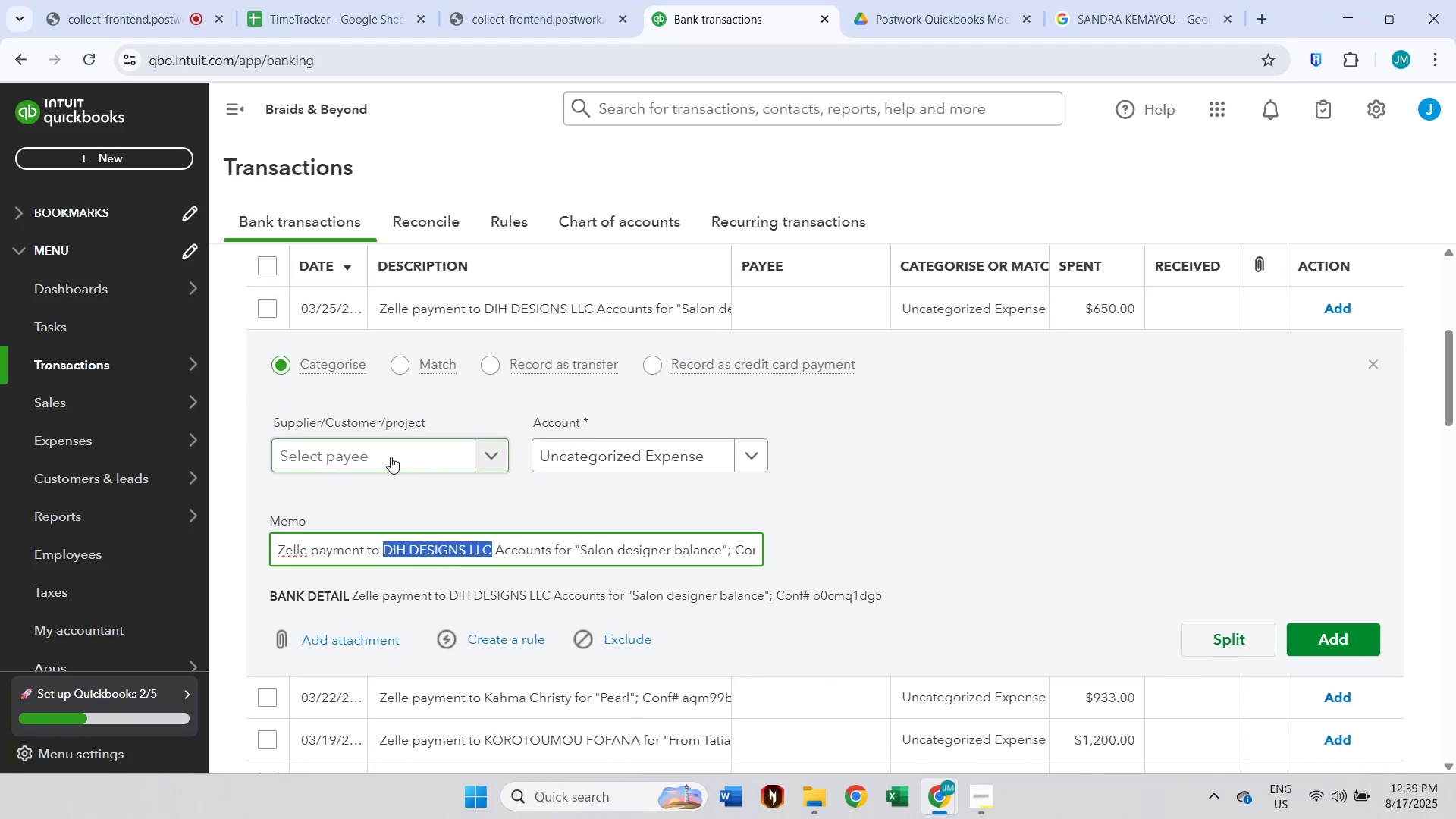 
left_click([388, 450])
 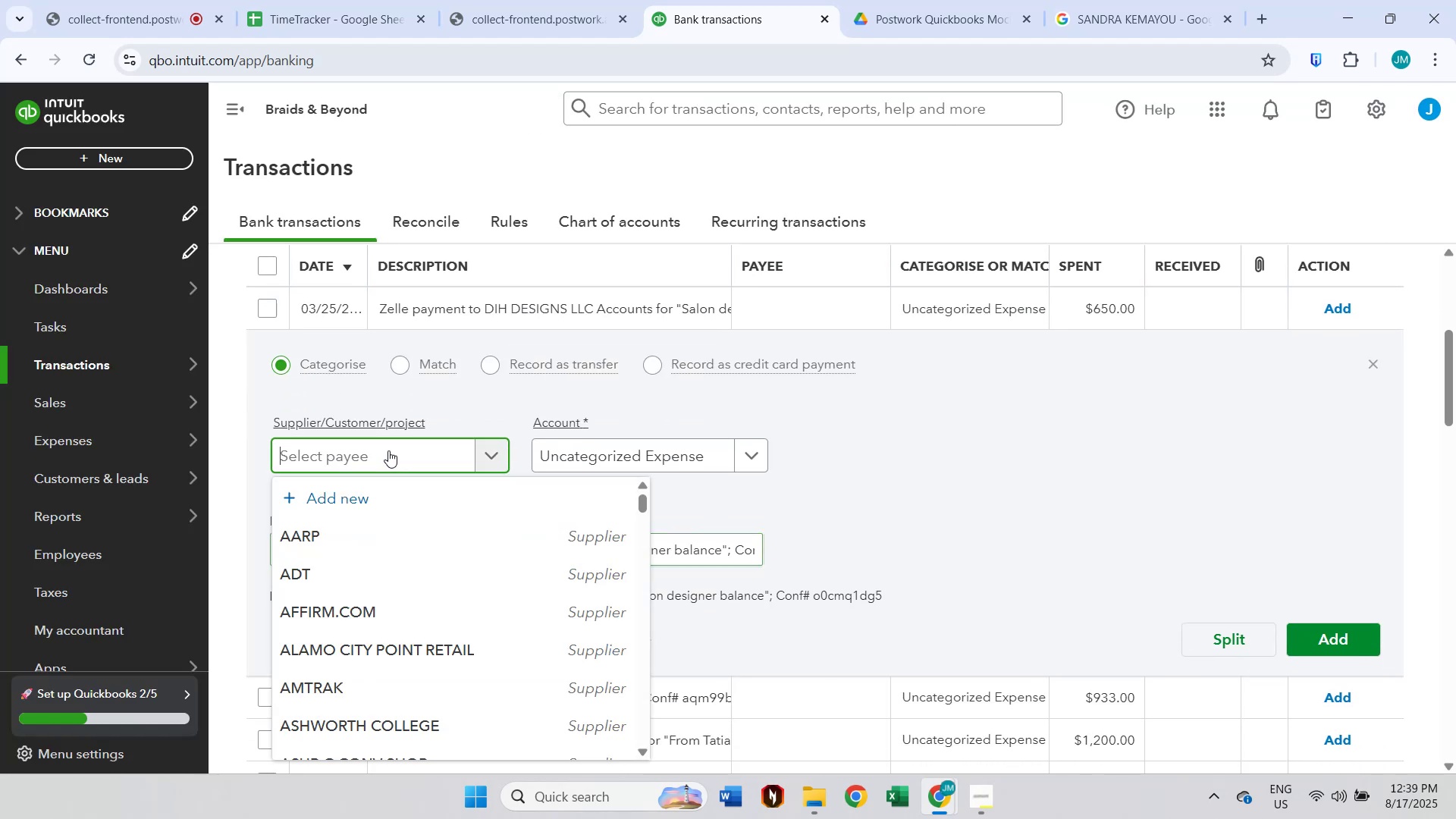 
key(Control+V)
 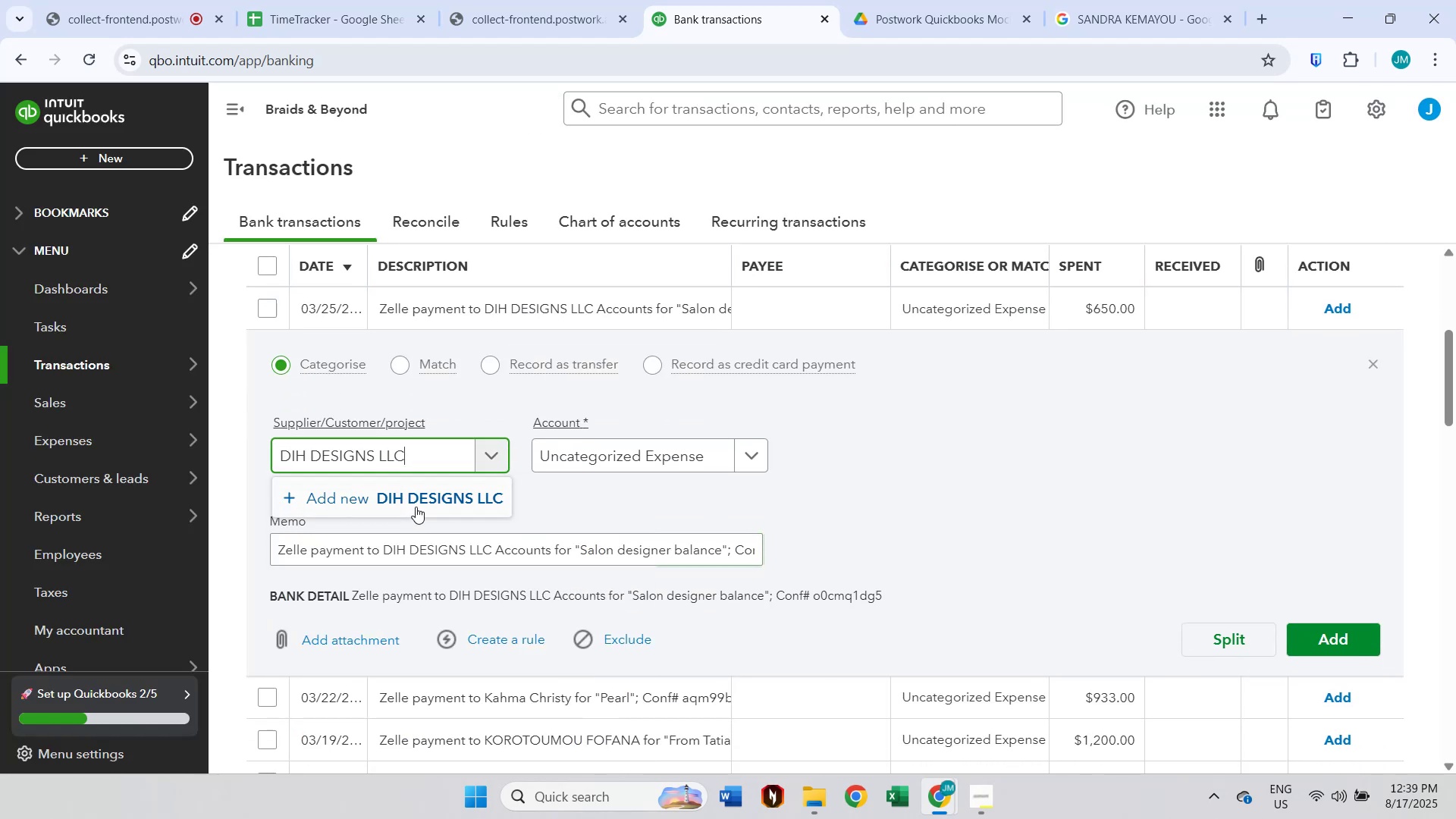 
left_click([422, 494])
 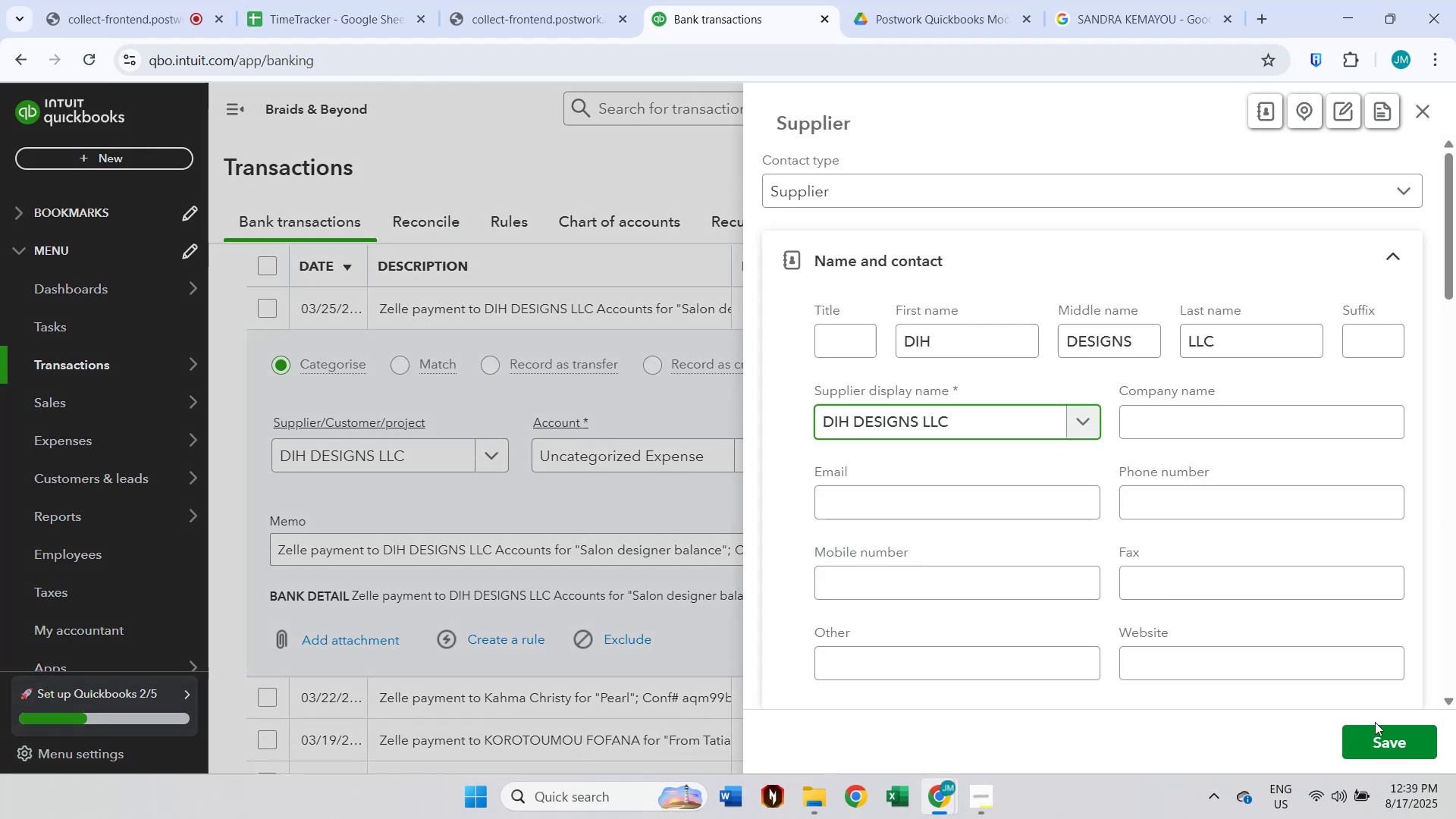 
left_click([1382, 740])
 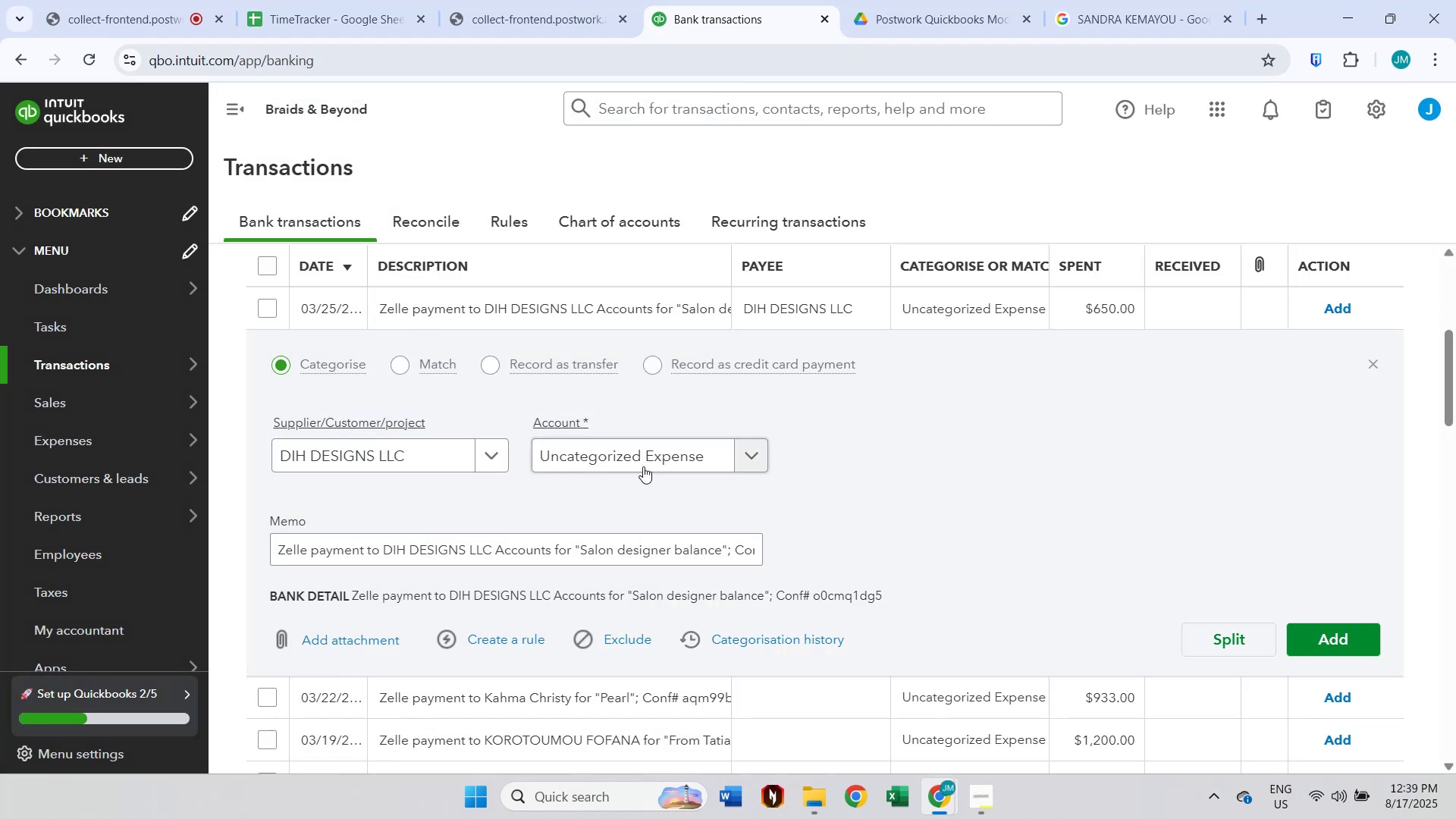 
left_click([643, 464])
 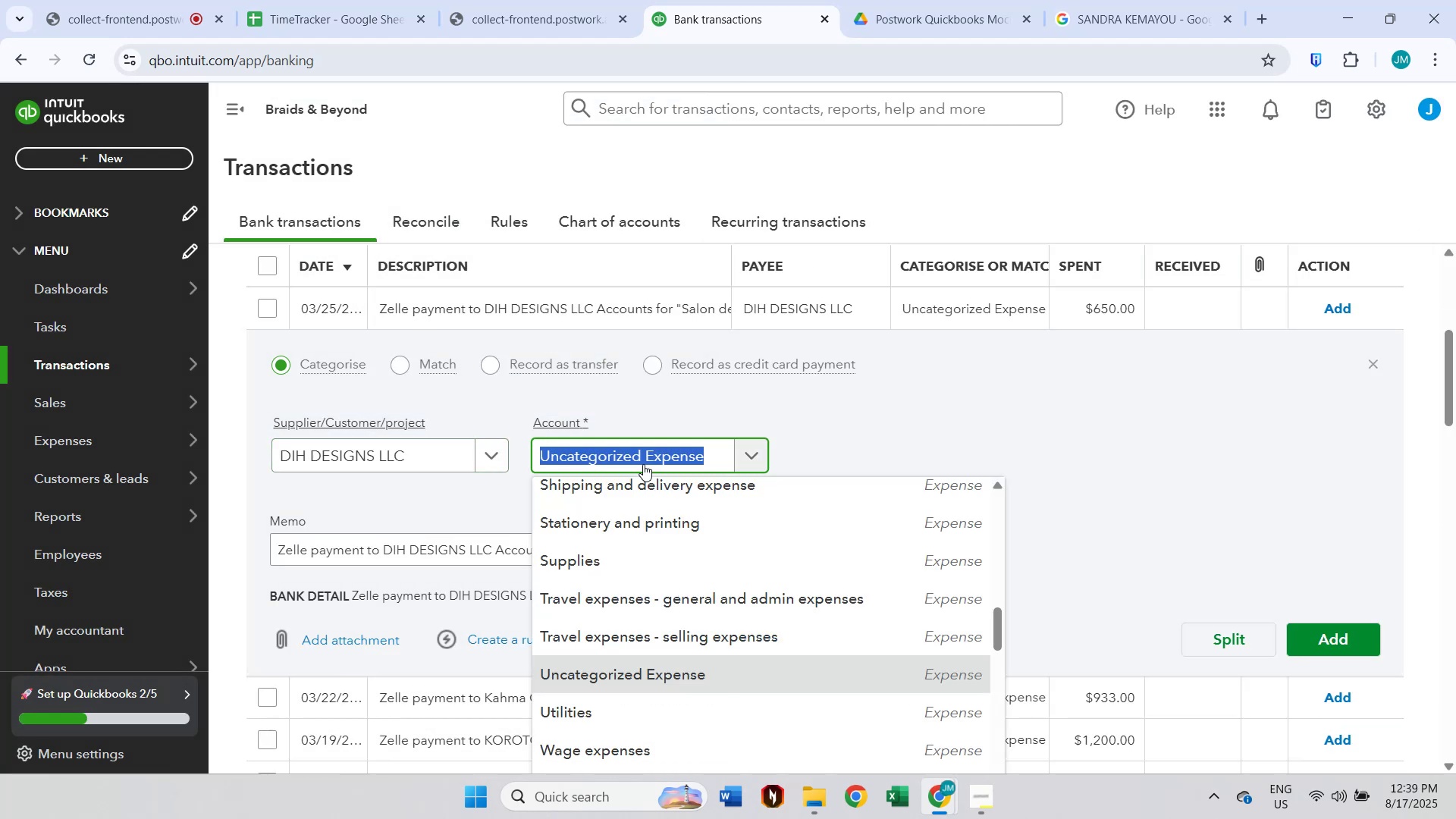 
type(wa)
 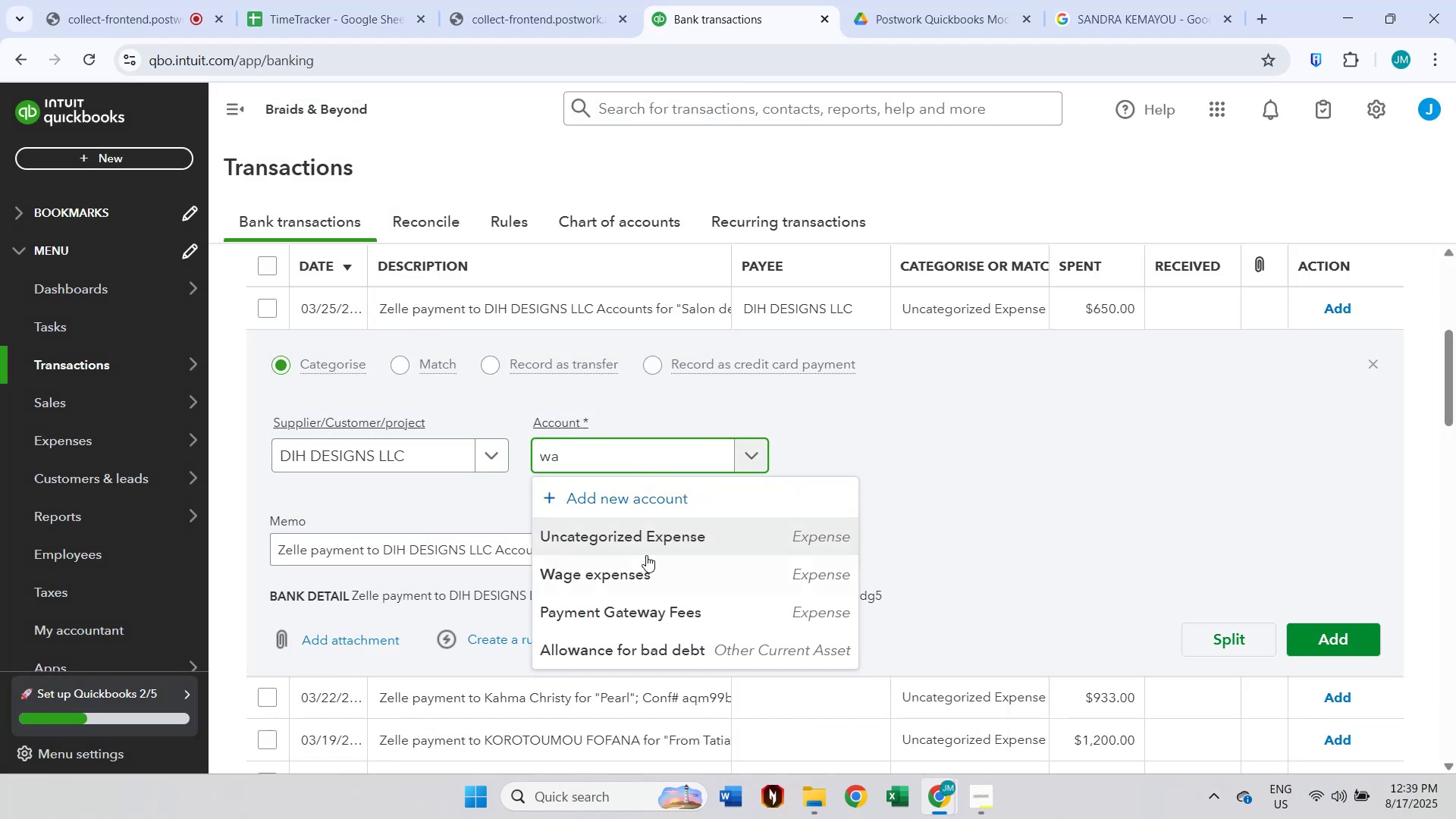 
left_click([646, 558])
 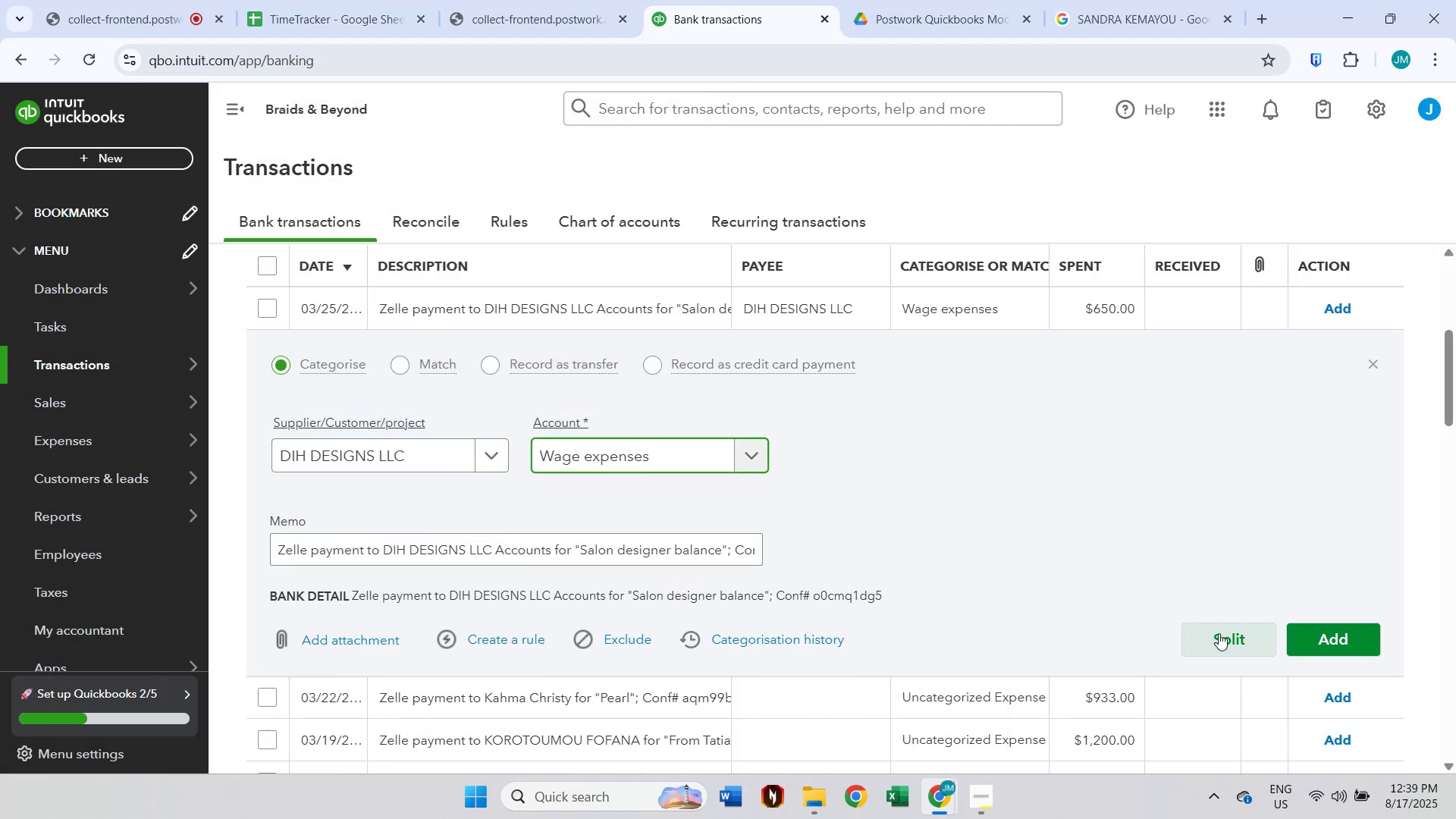 
left_click([1329, 651])
 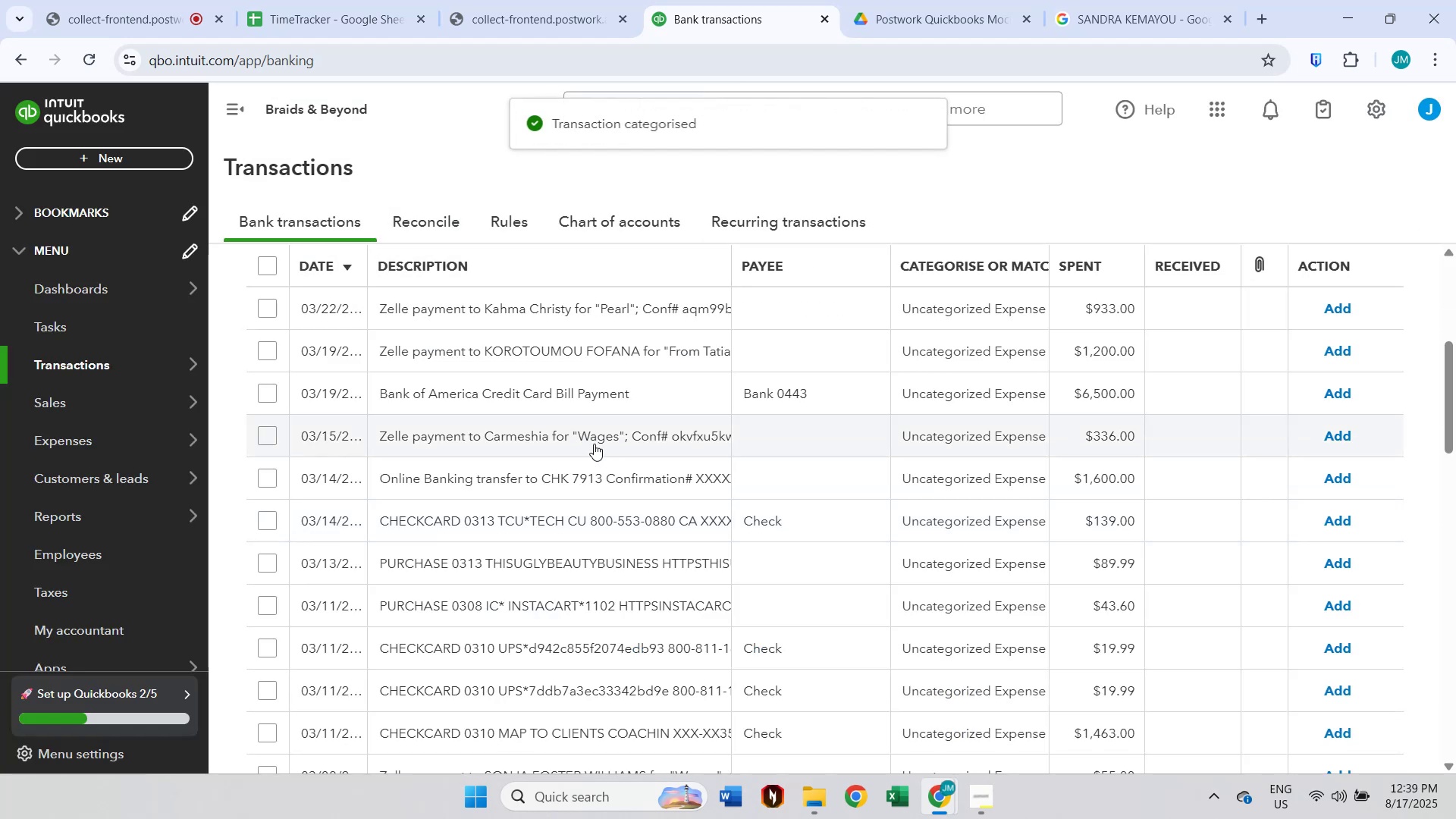 
left_click([557, 316])
 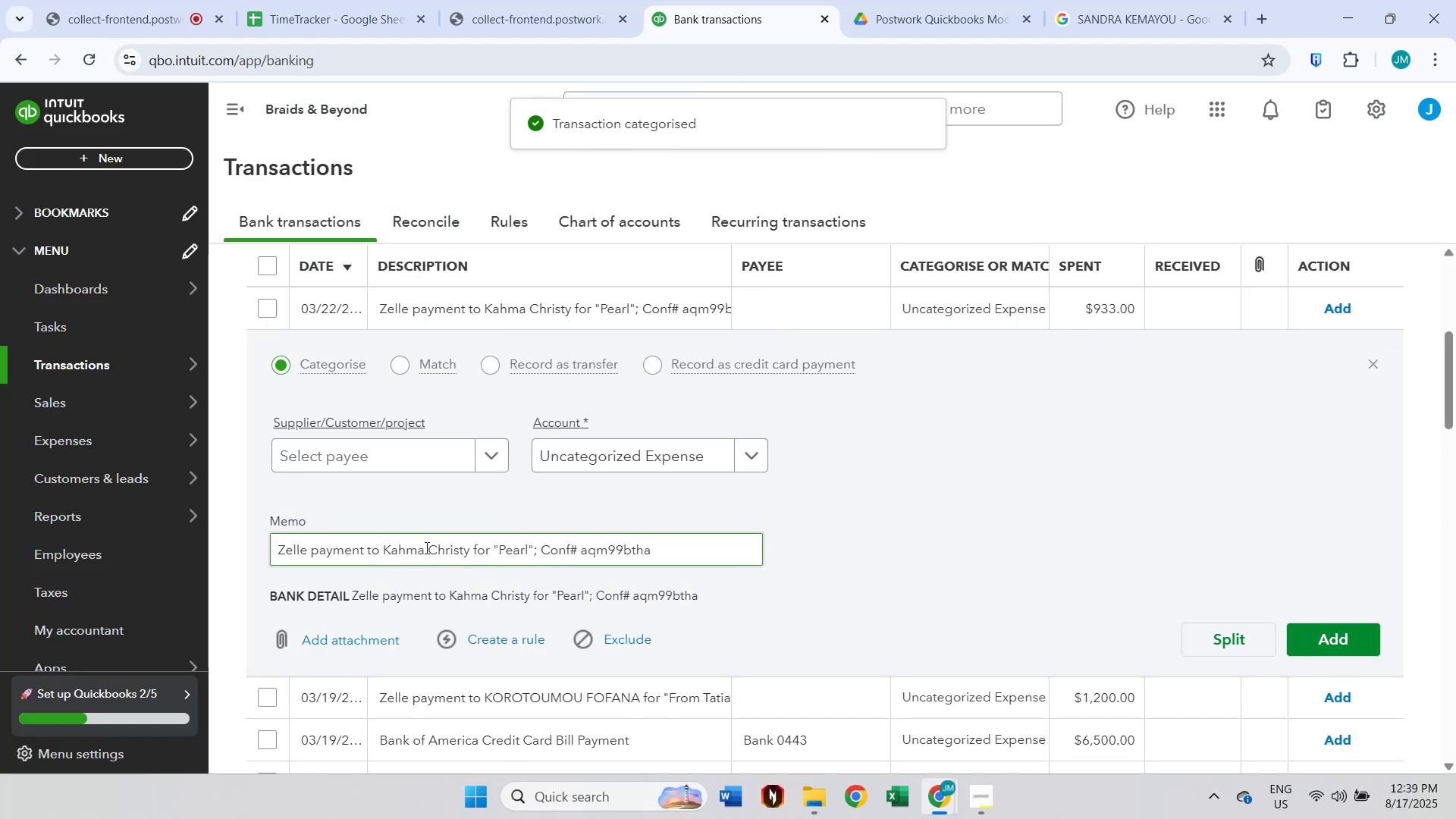 
left_click([374, 461])
 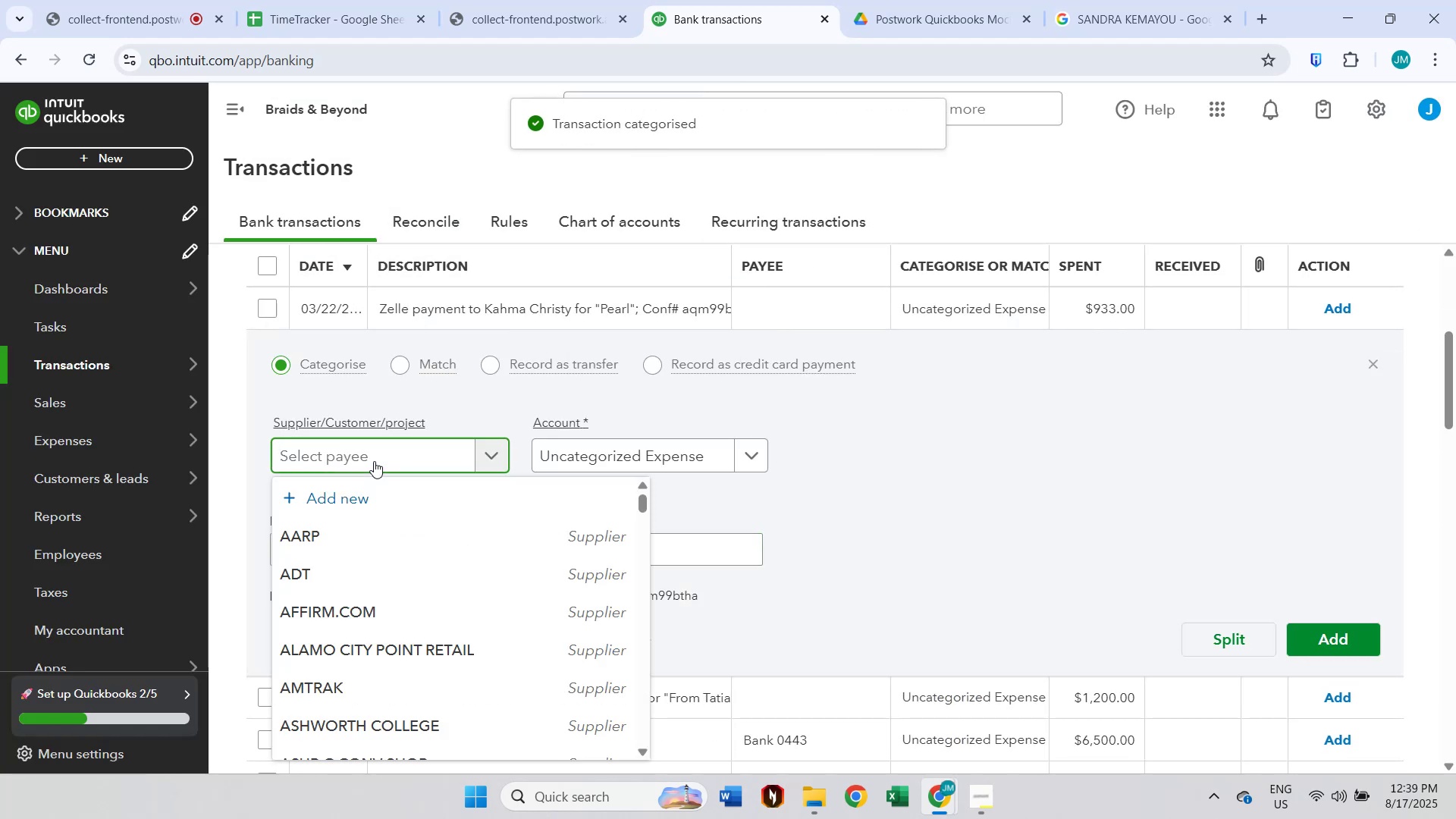 
type(kah)
 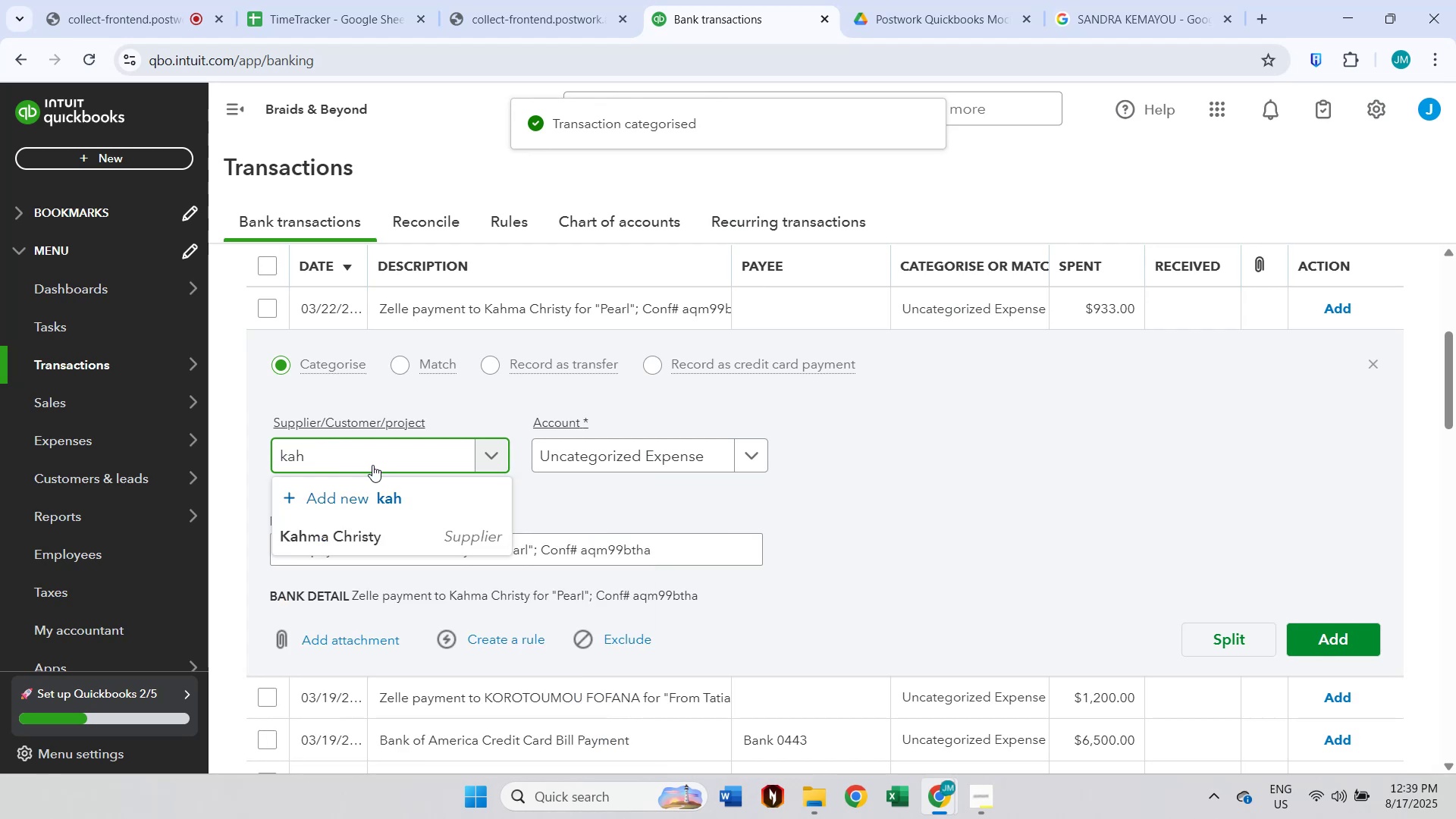 
left_click([363, 526])
 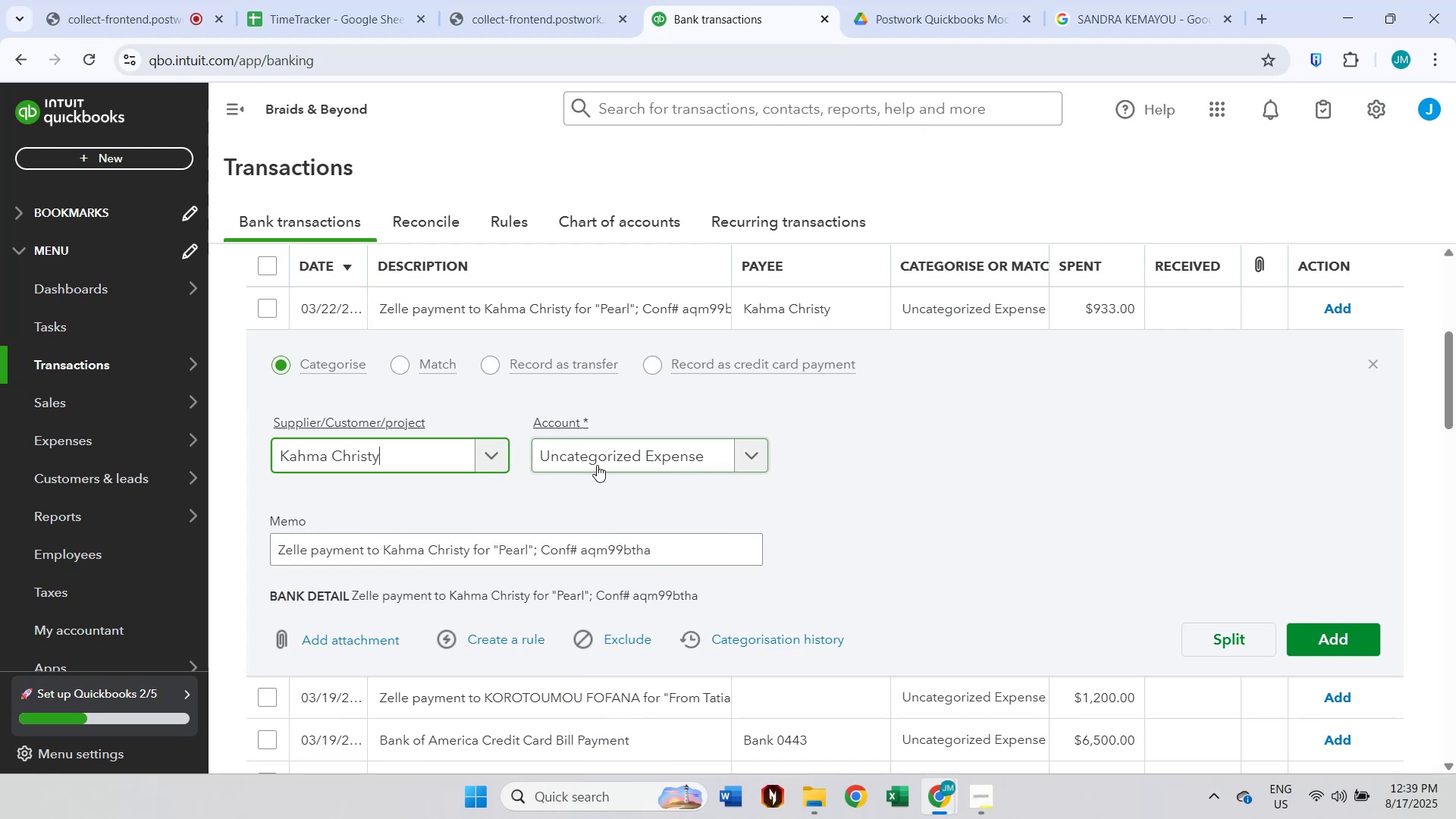 
left_click([612, 460])
 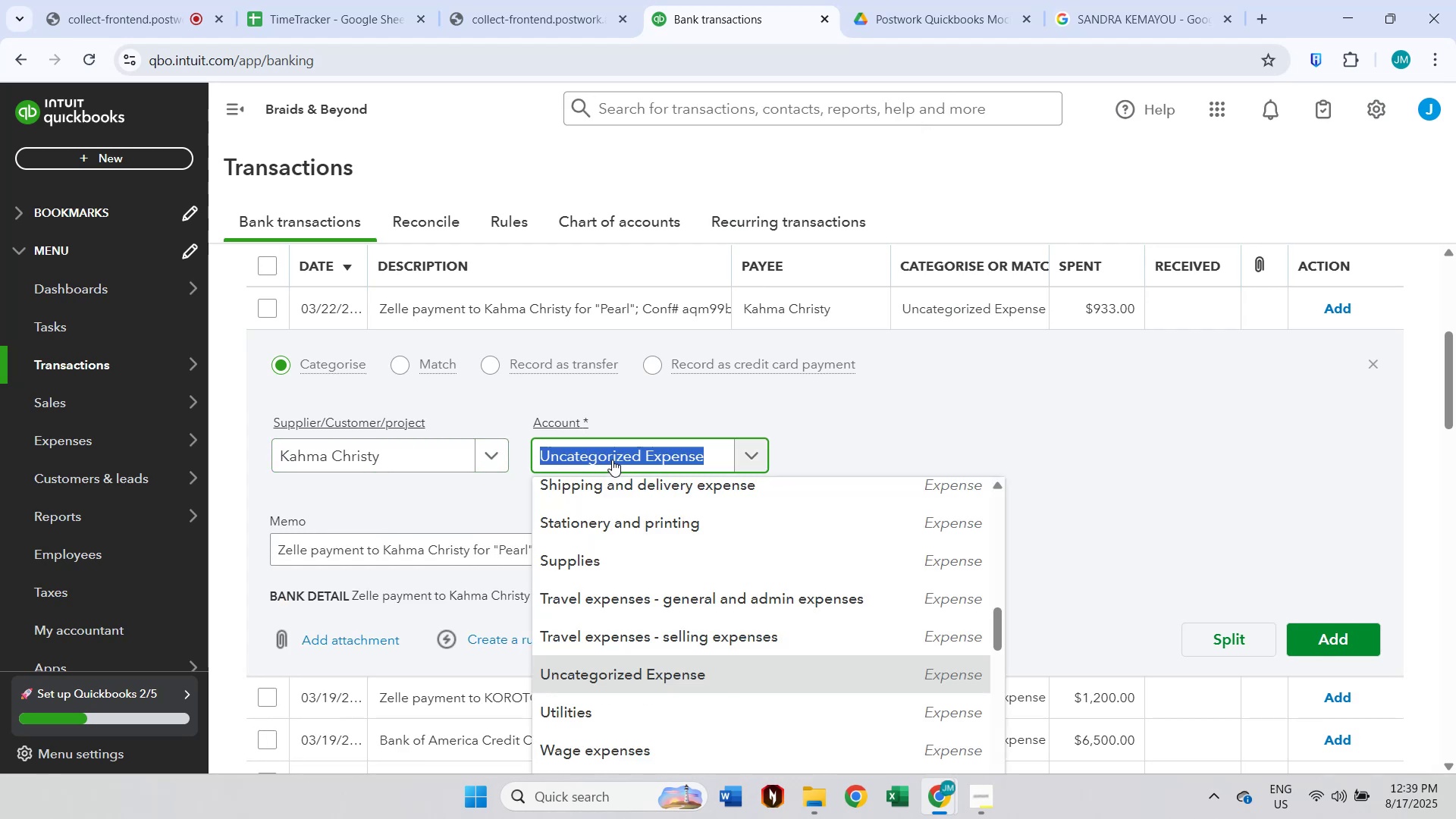 
type(wage)
 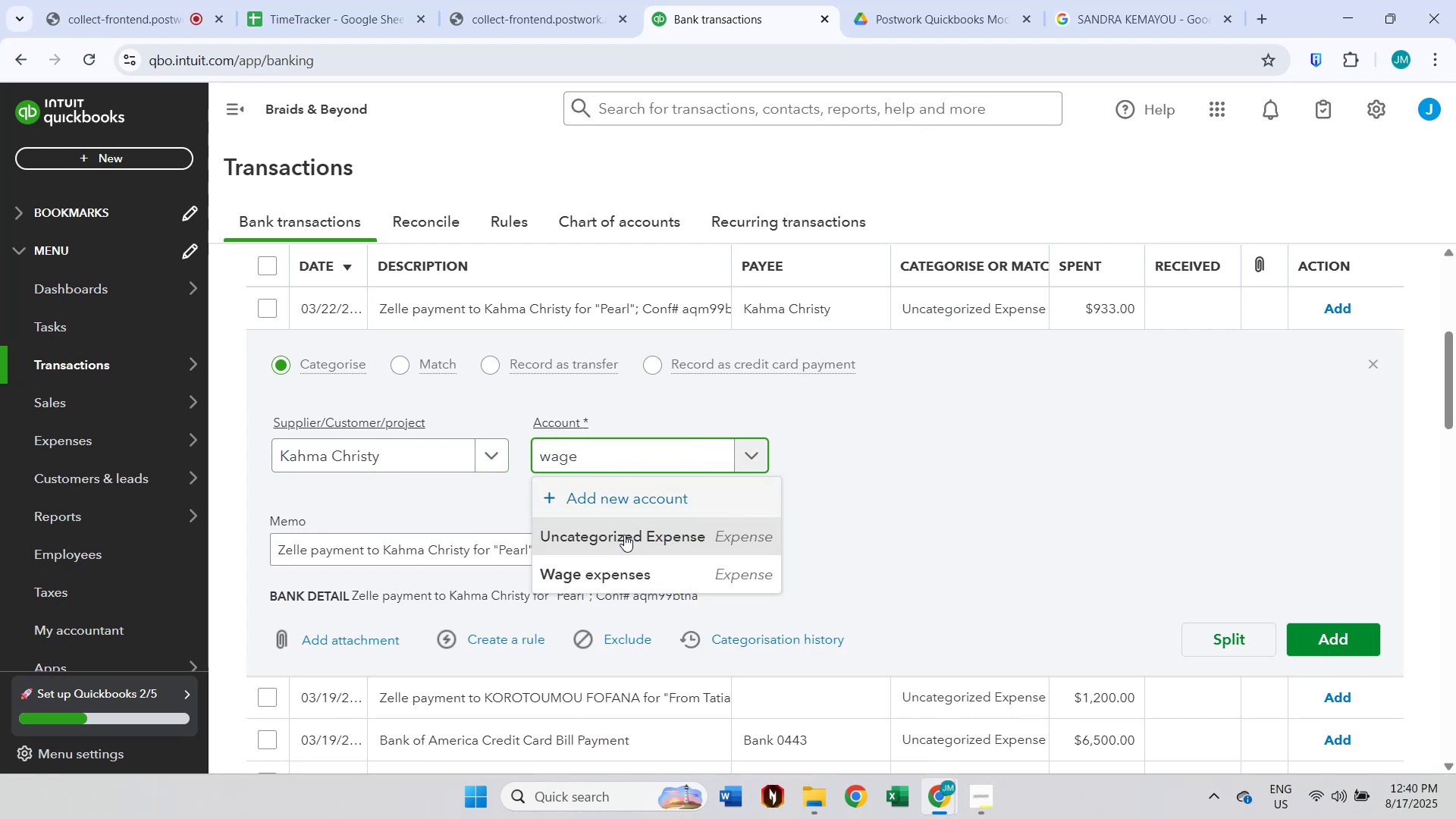 
left_click([626, 572])
 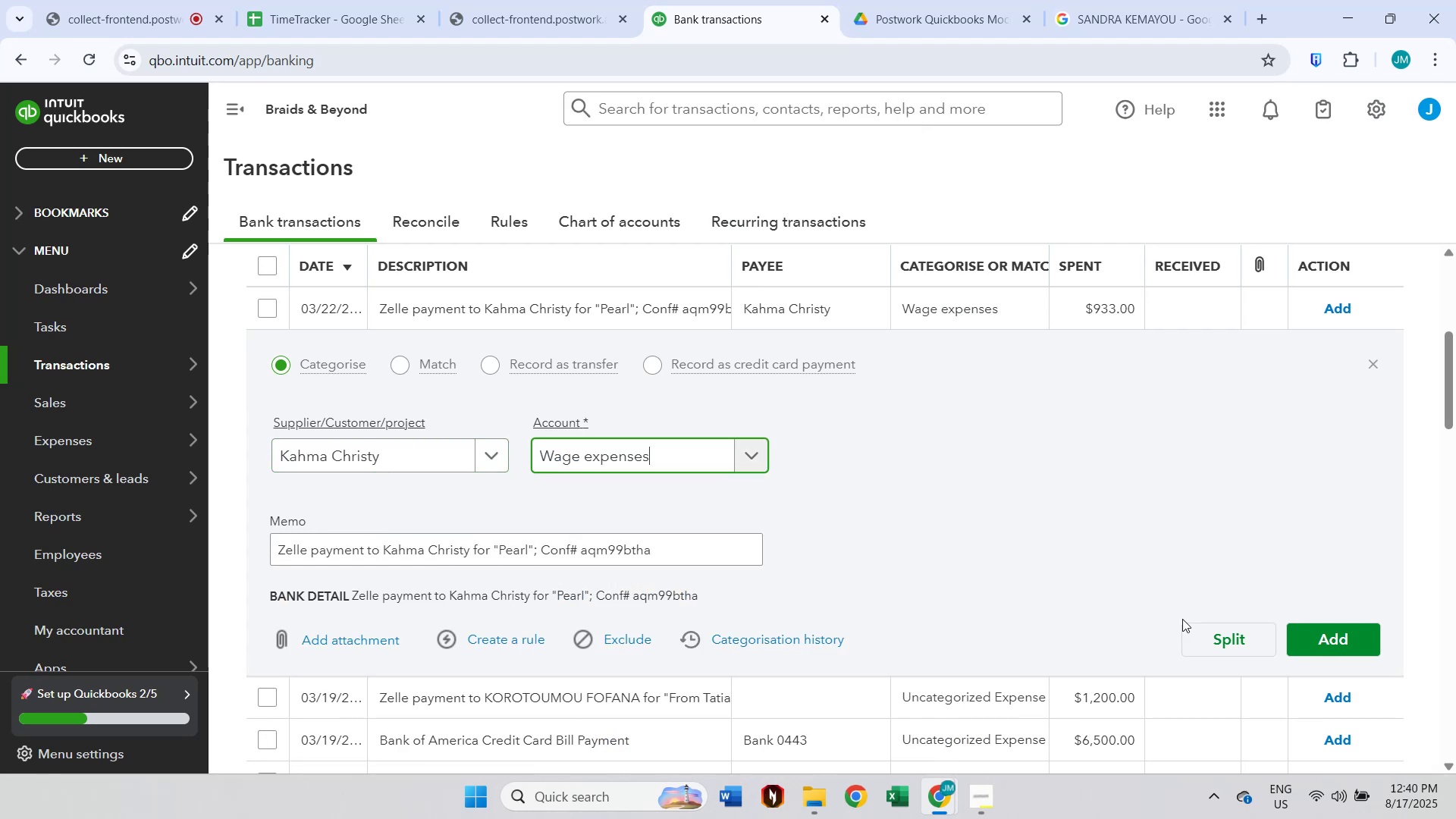 
left_click([1269, 639])
 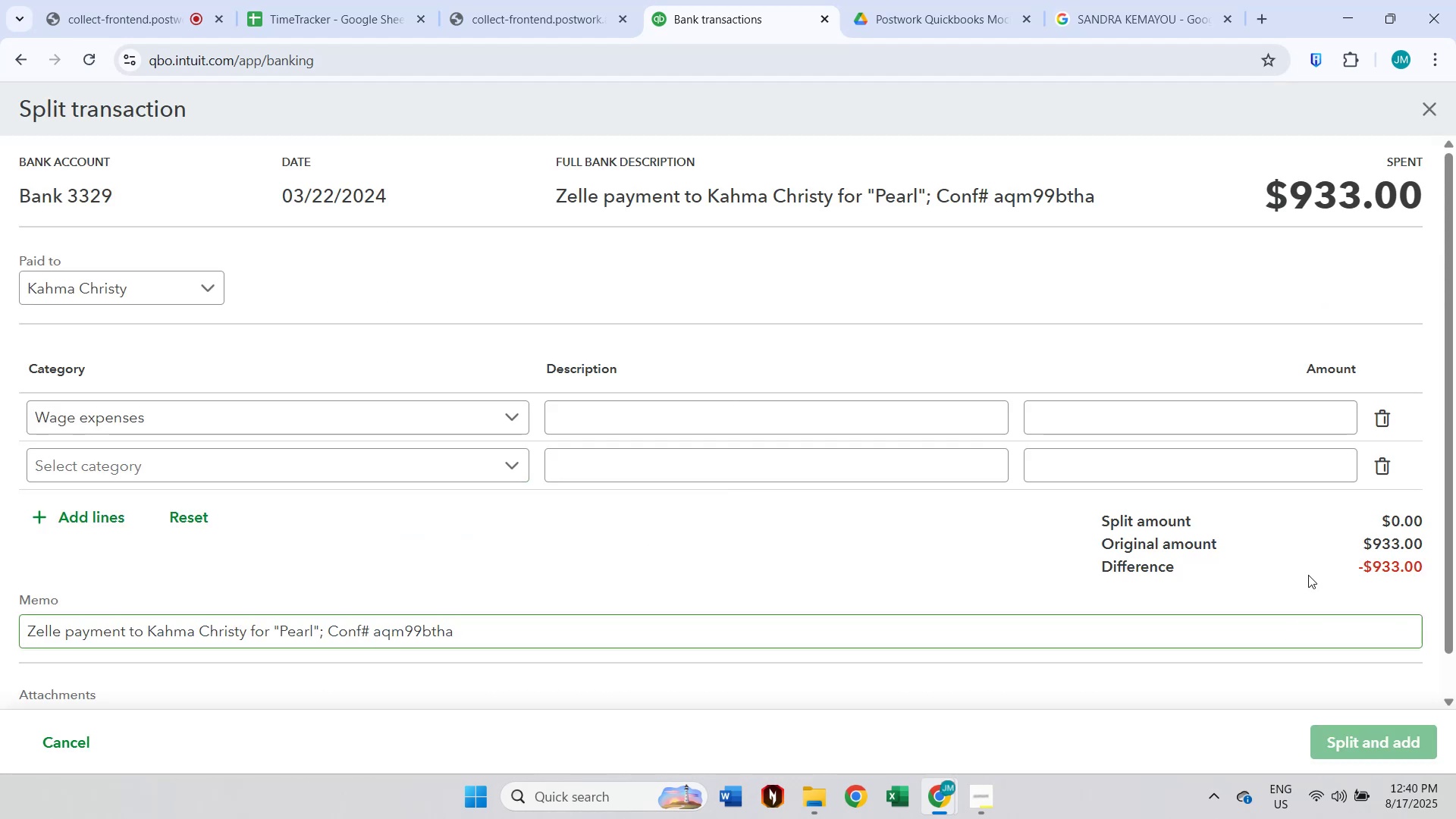 
scroll: coordinate [224, 293], scroll_direction: up, amount: 3.0
 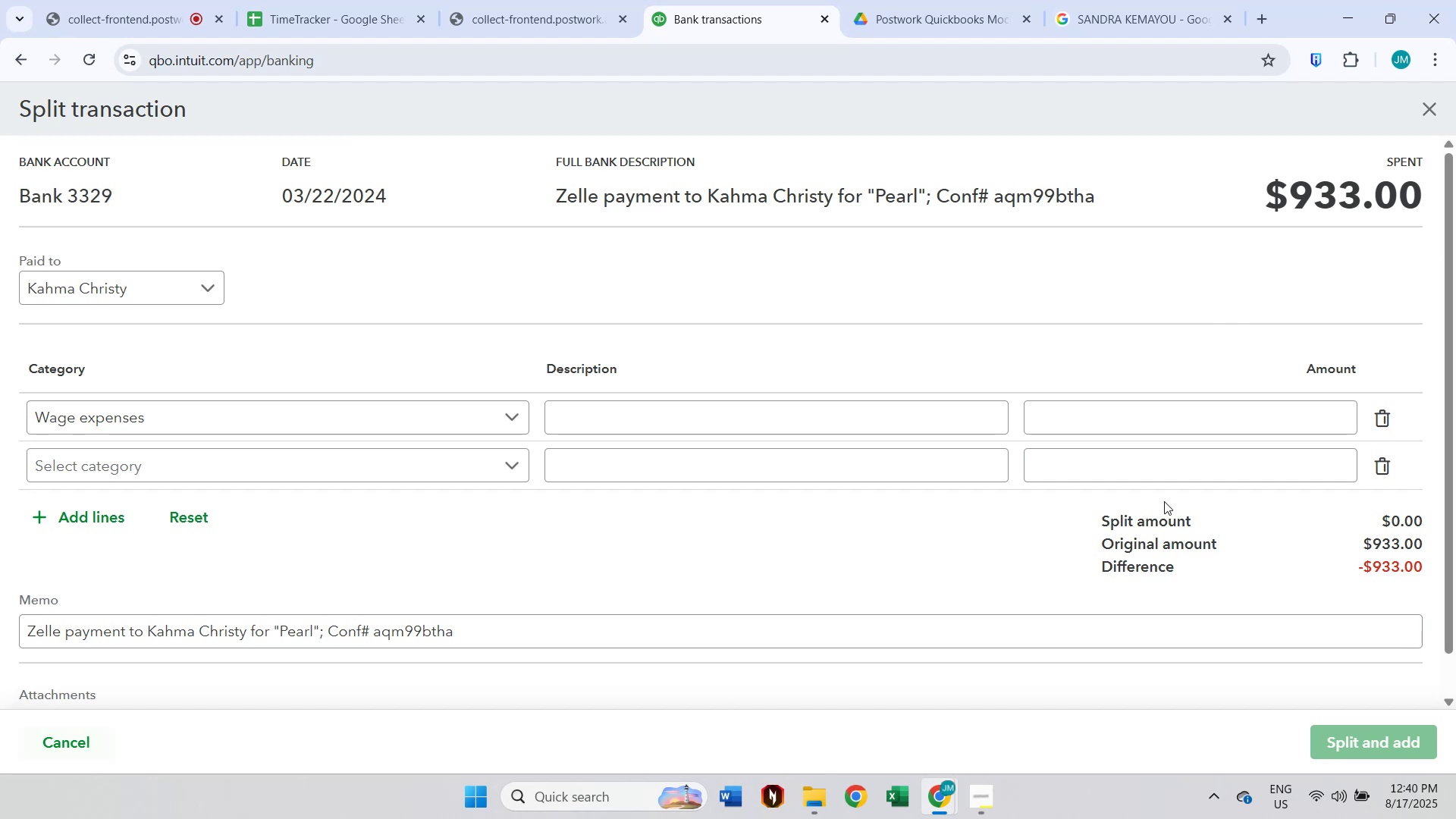 
left_click([1390, 469])
 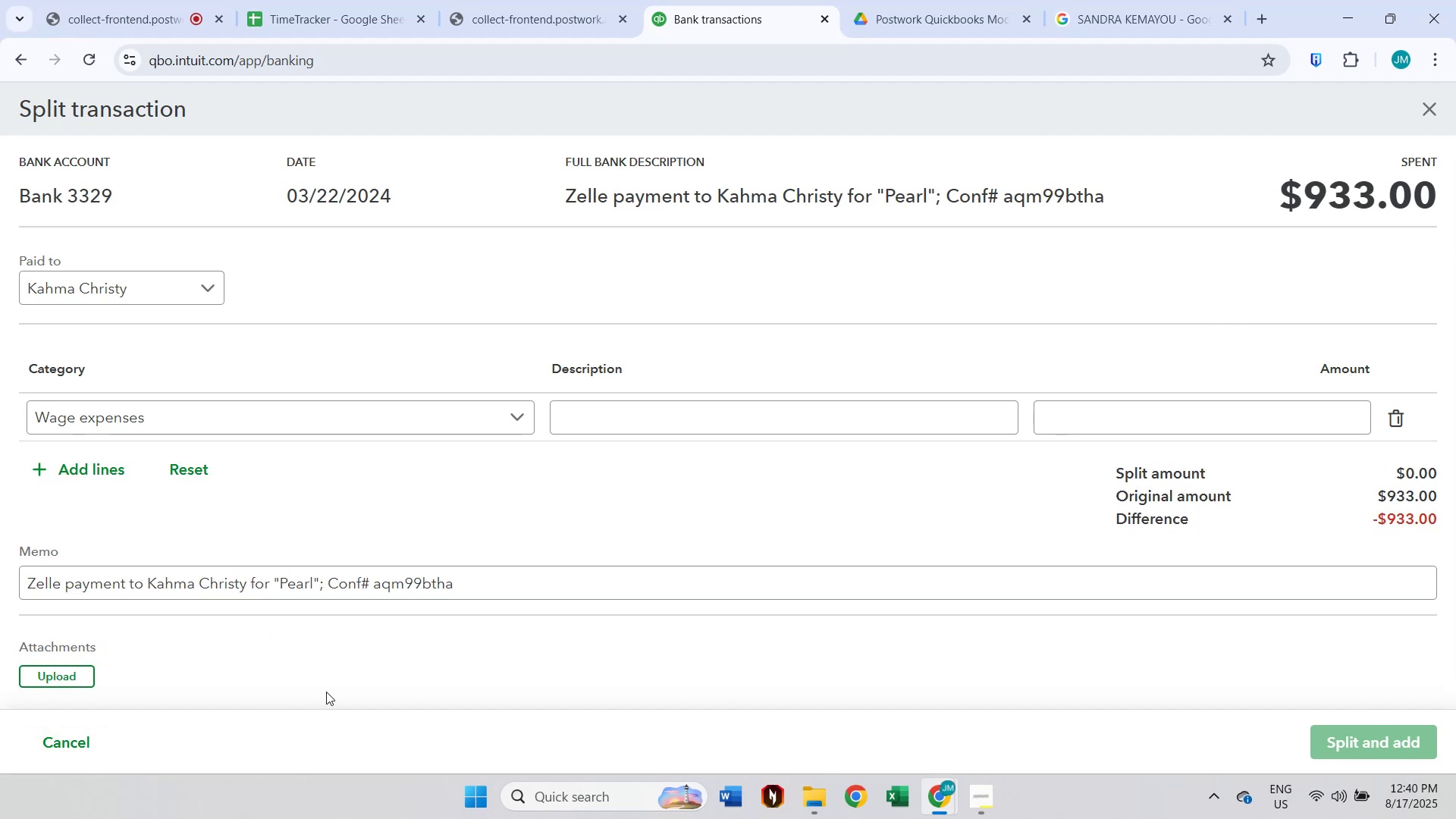 
left_click([71, 733])
 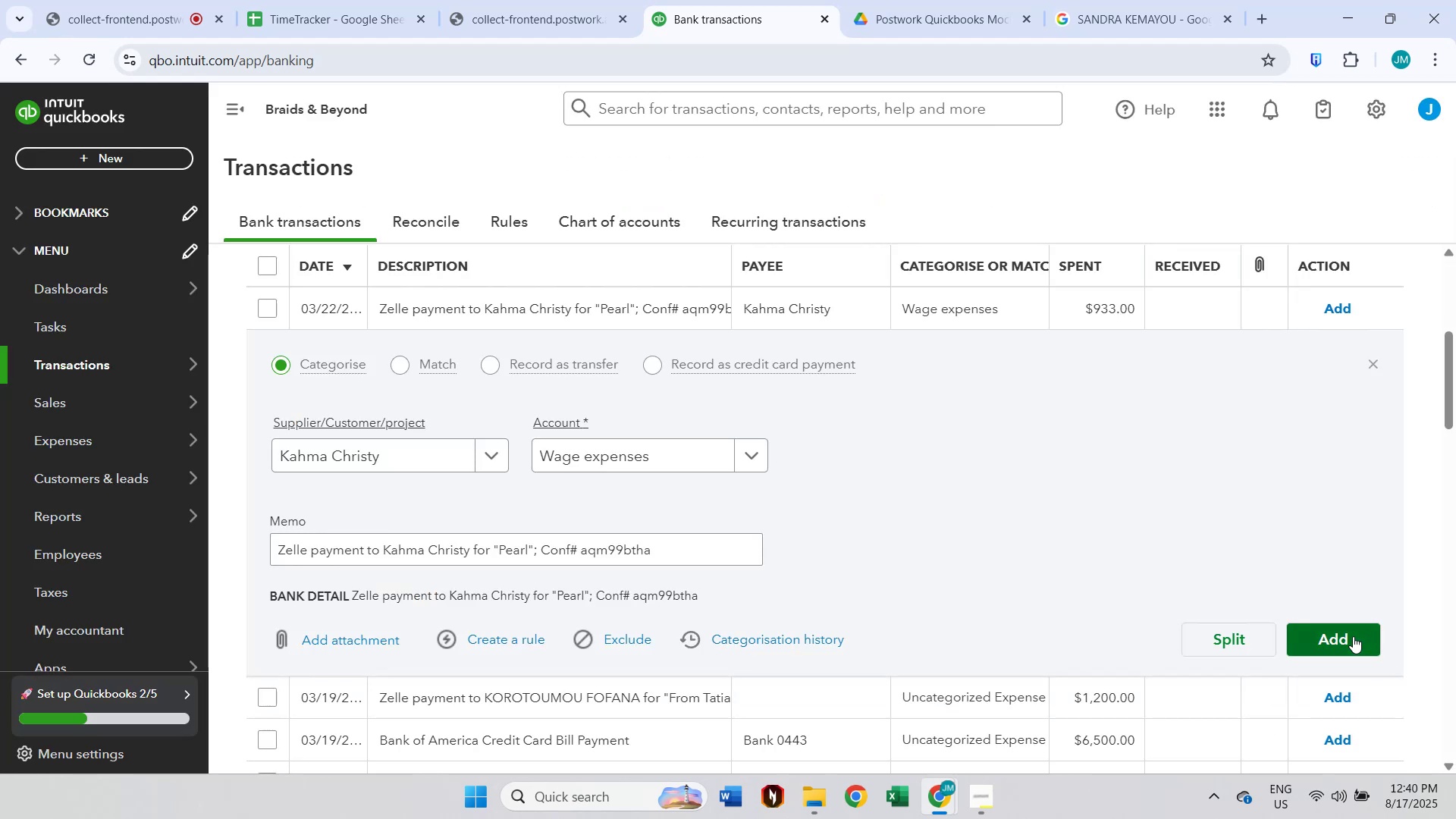 
left_click([1353, 636])
 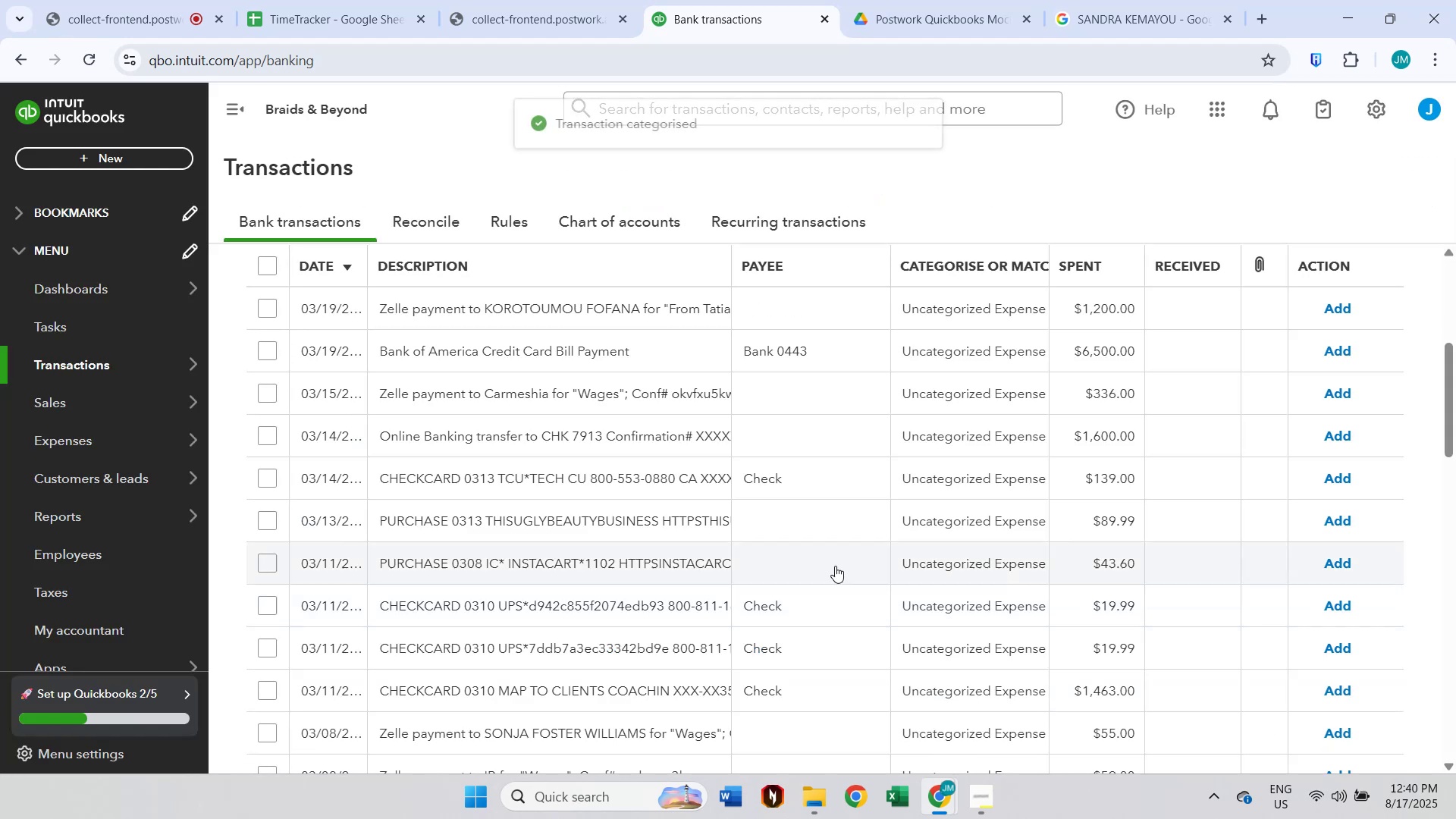 
scroll: coordinate [648, 511], scroll_direction: up, amount: 1.0
 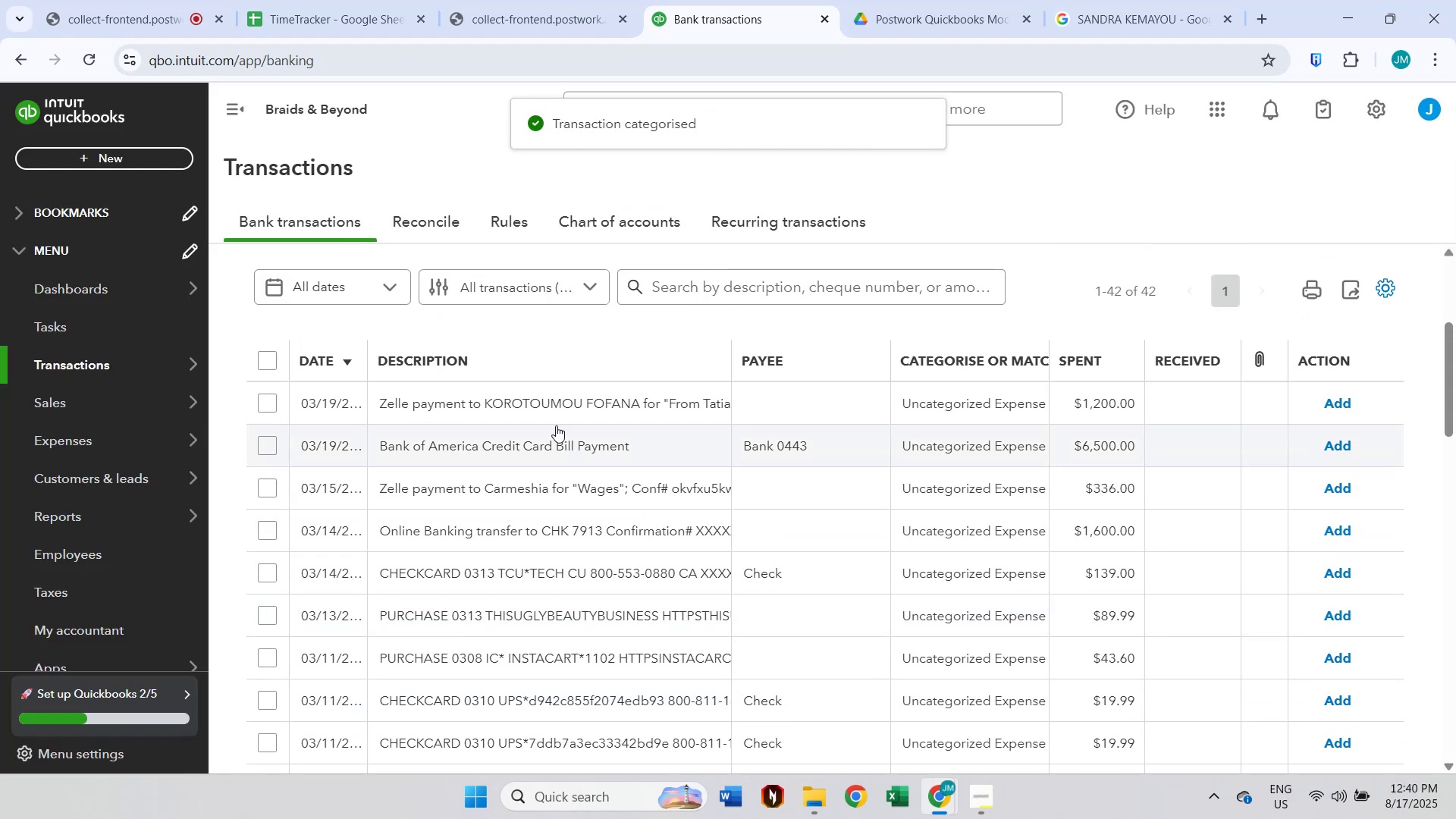 
left_click([541, 407])
 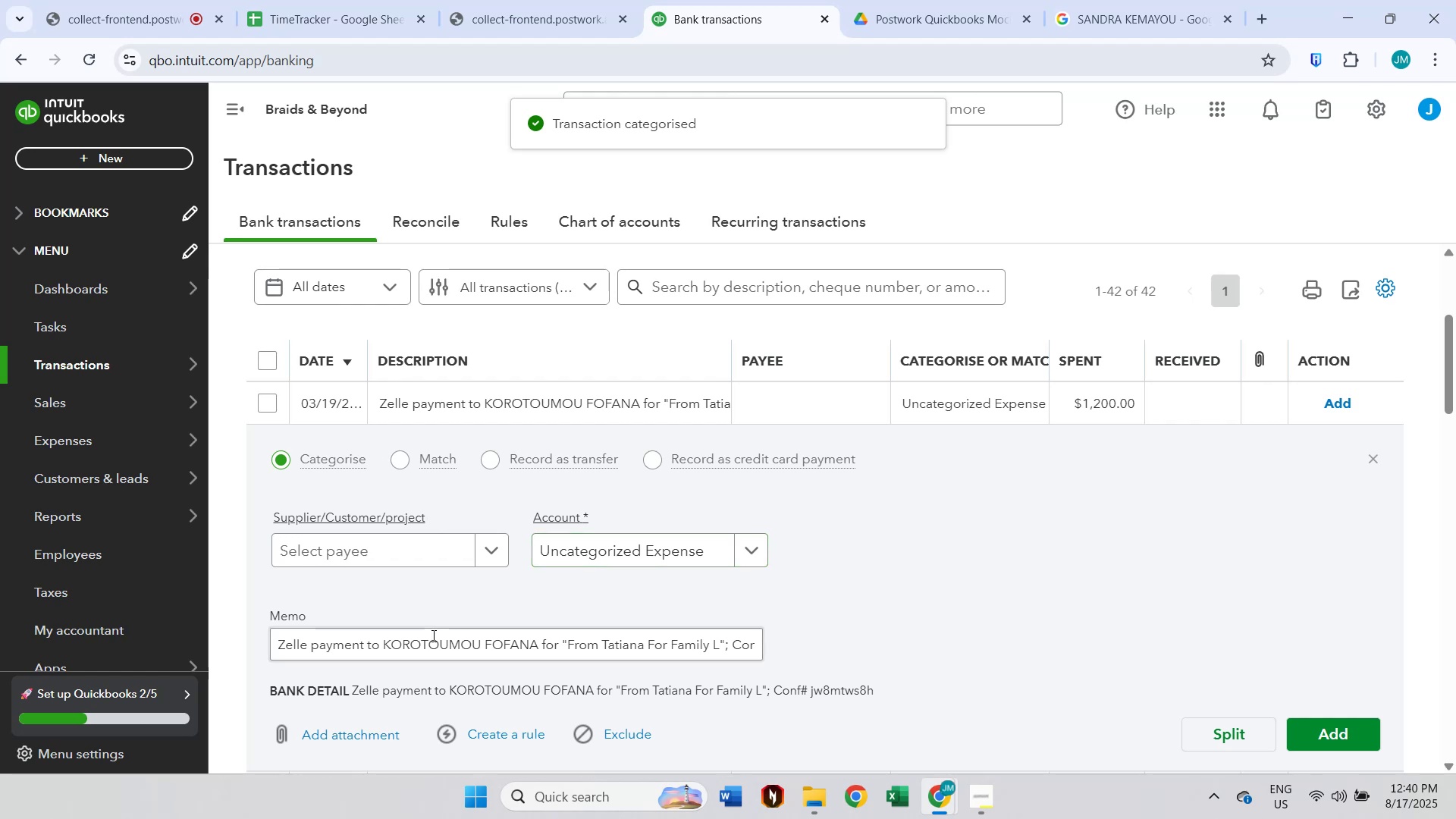 
double_click([423, 643])
 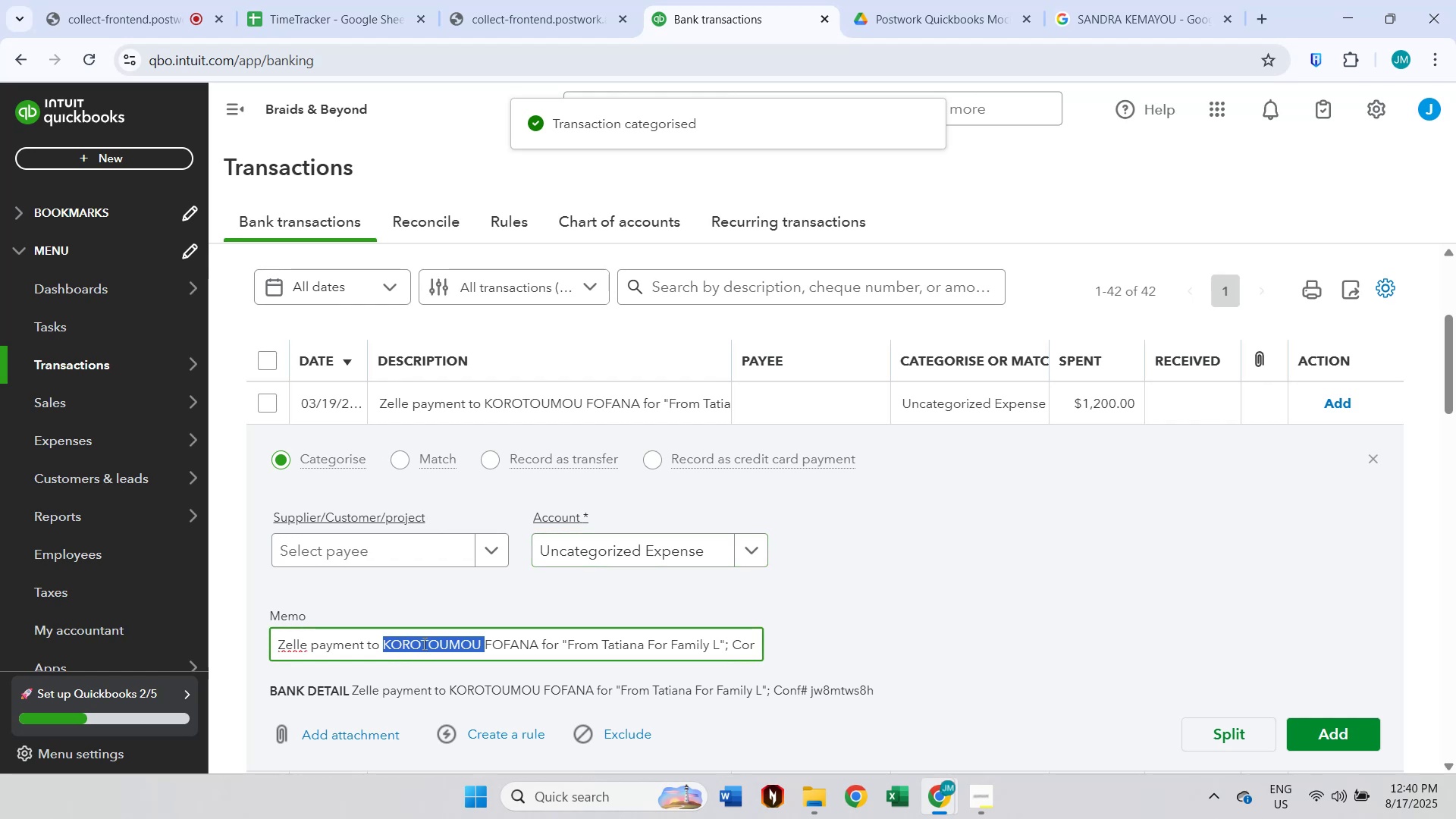 
hold_key(key=ShiftLeft, duration=0.46)
triple_click([496, 643])
 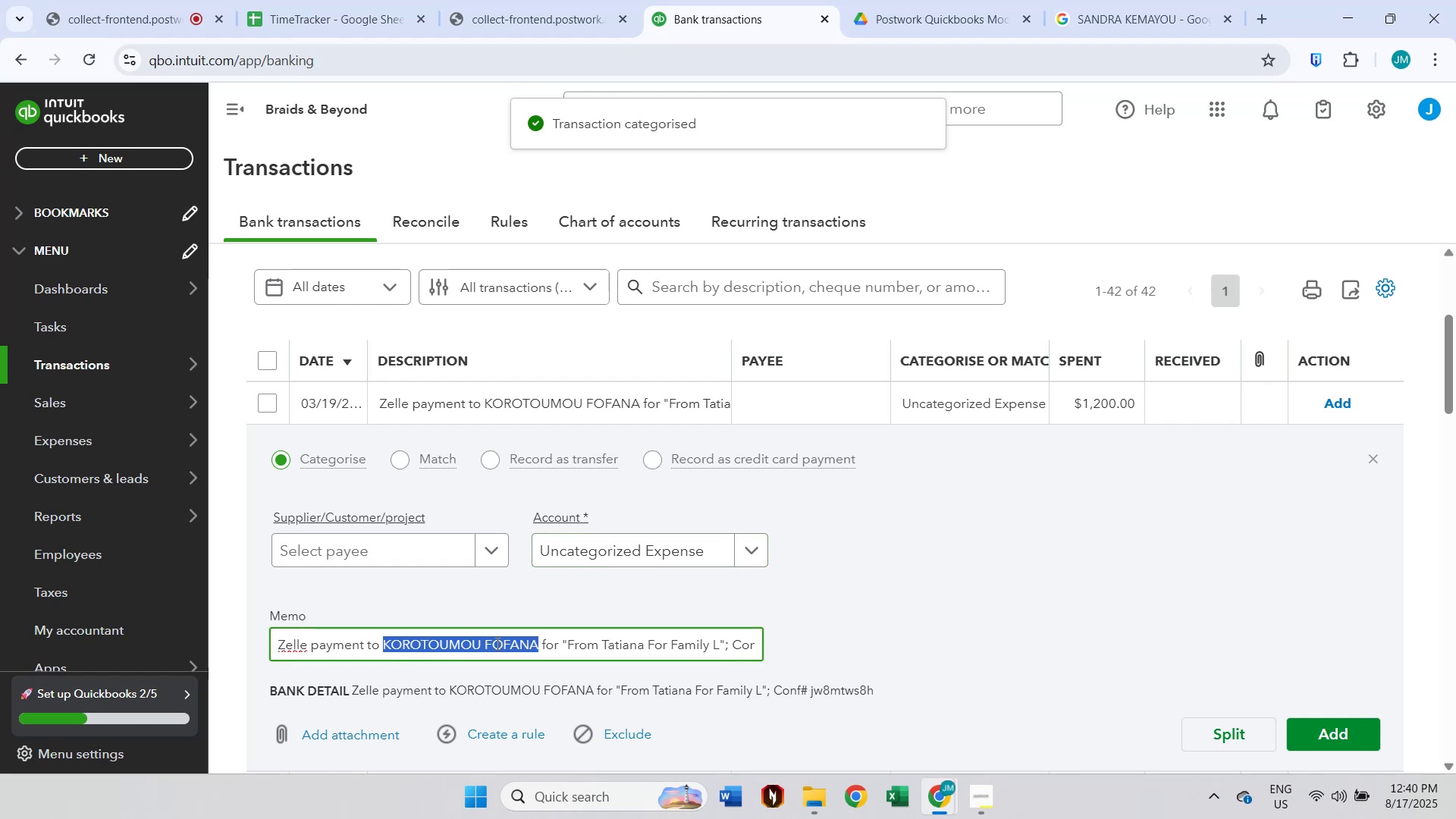 
key(Control+ControlLeft)
 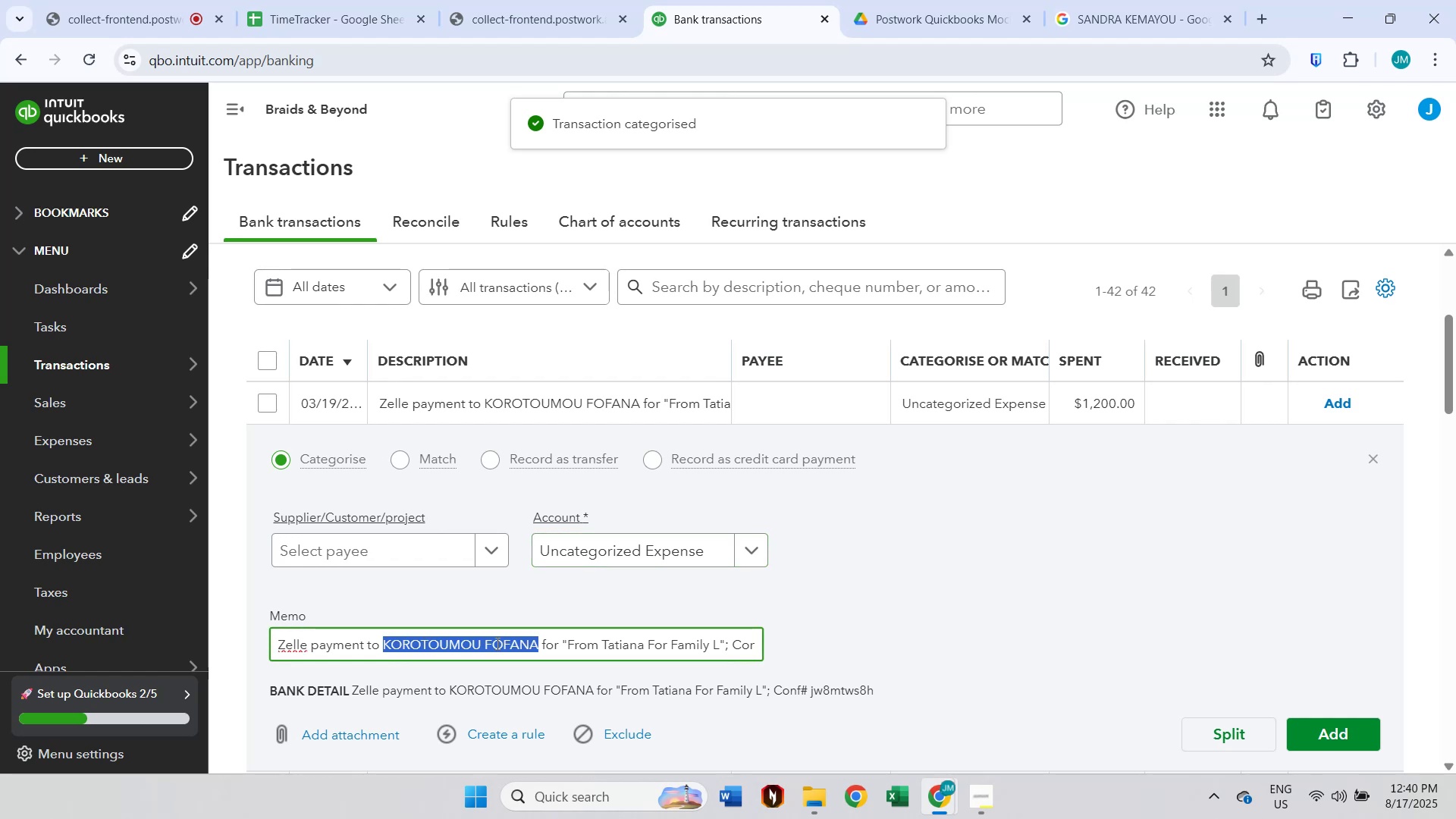 
key(Control+C)
 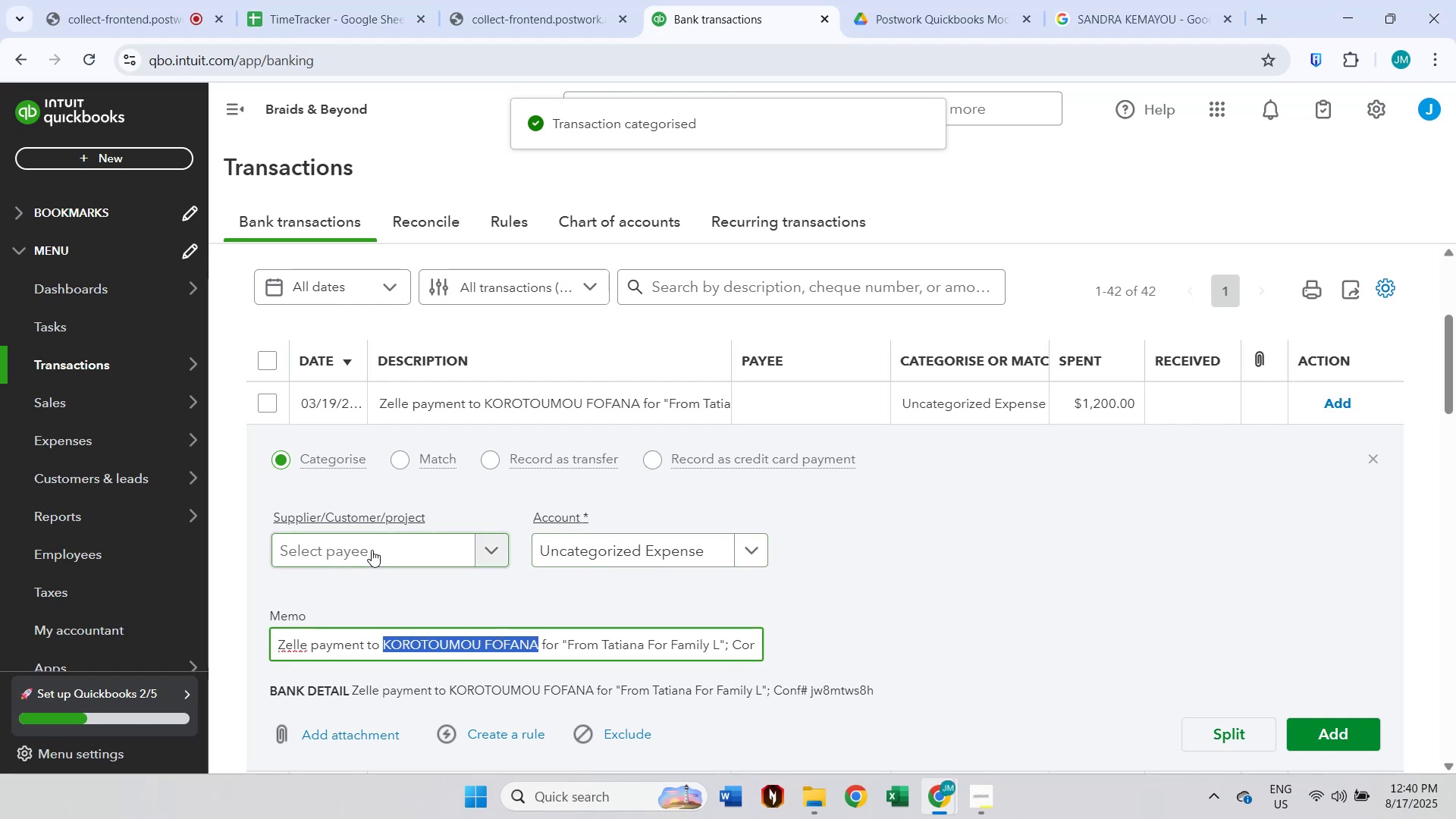 
left_click([372, 549])
 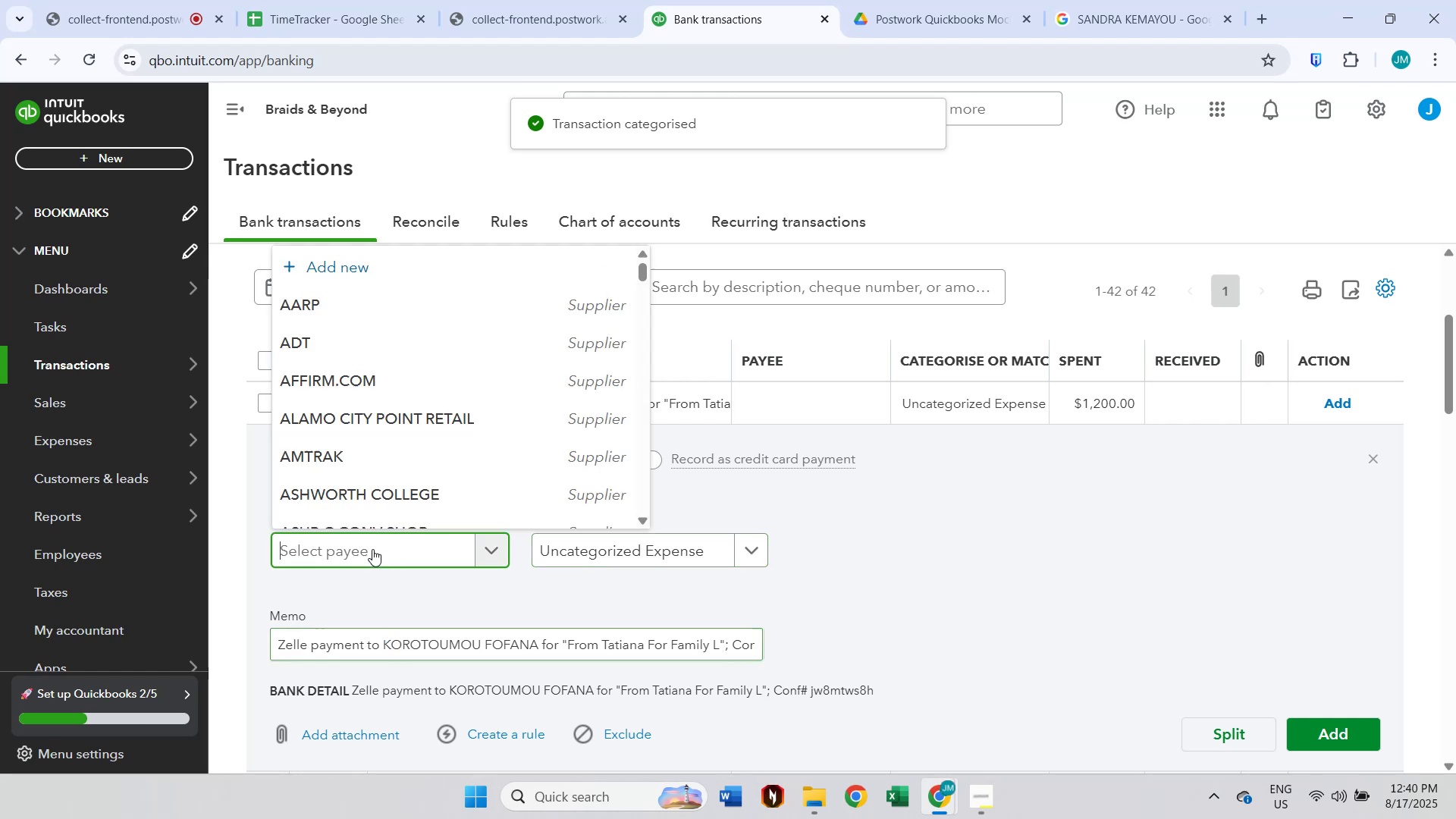 
key(Control+ControlLeft)
 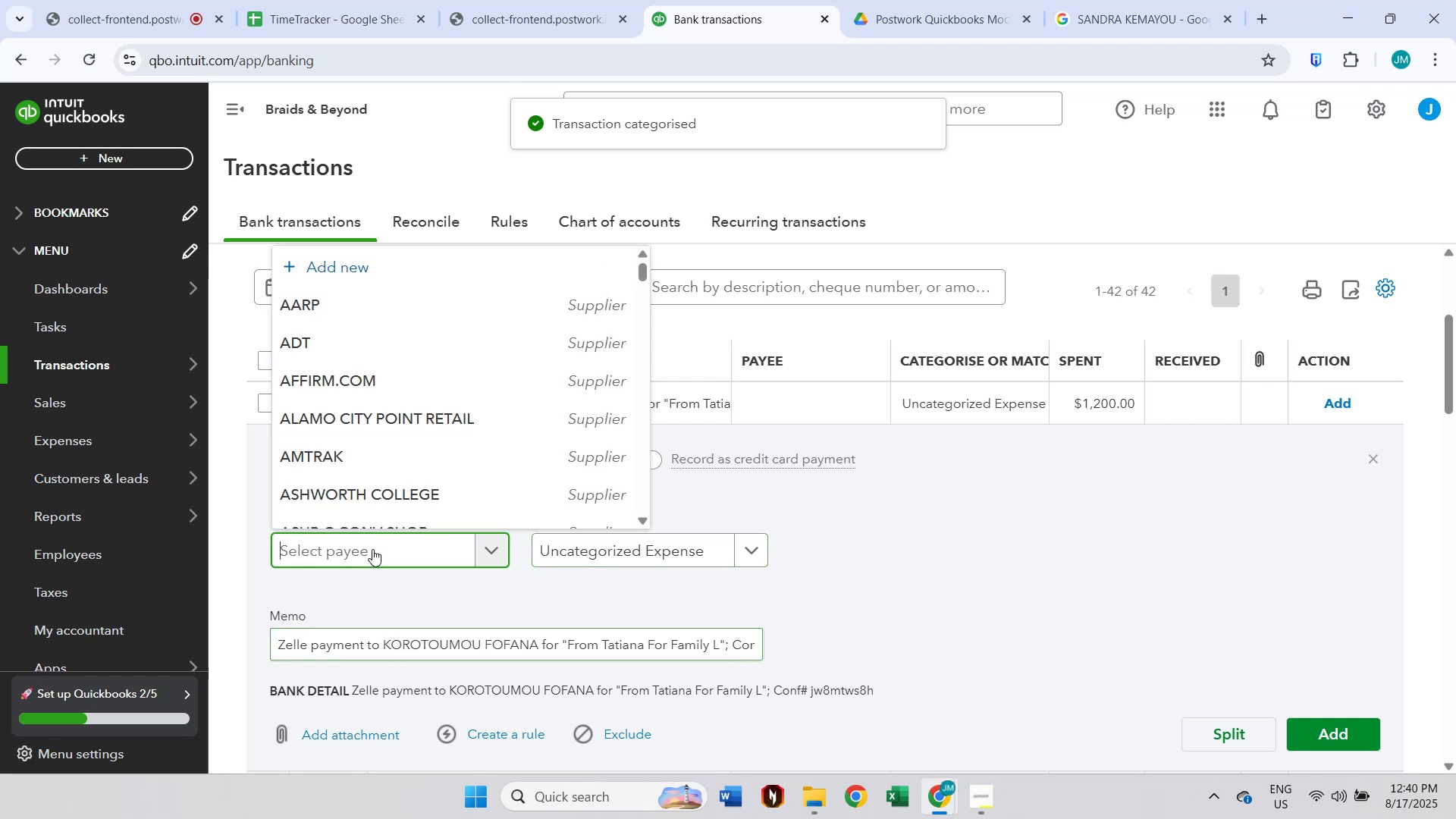 
key(Control+V)
 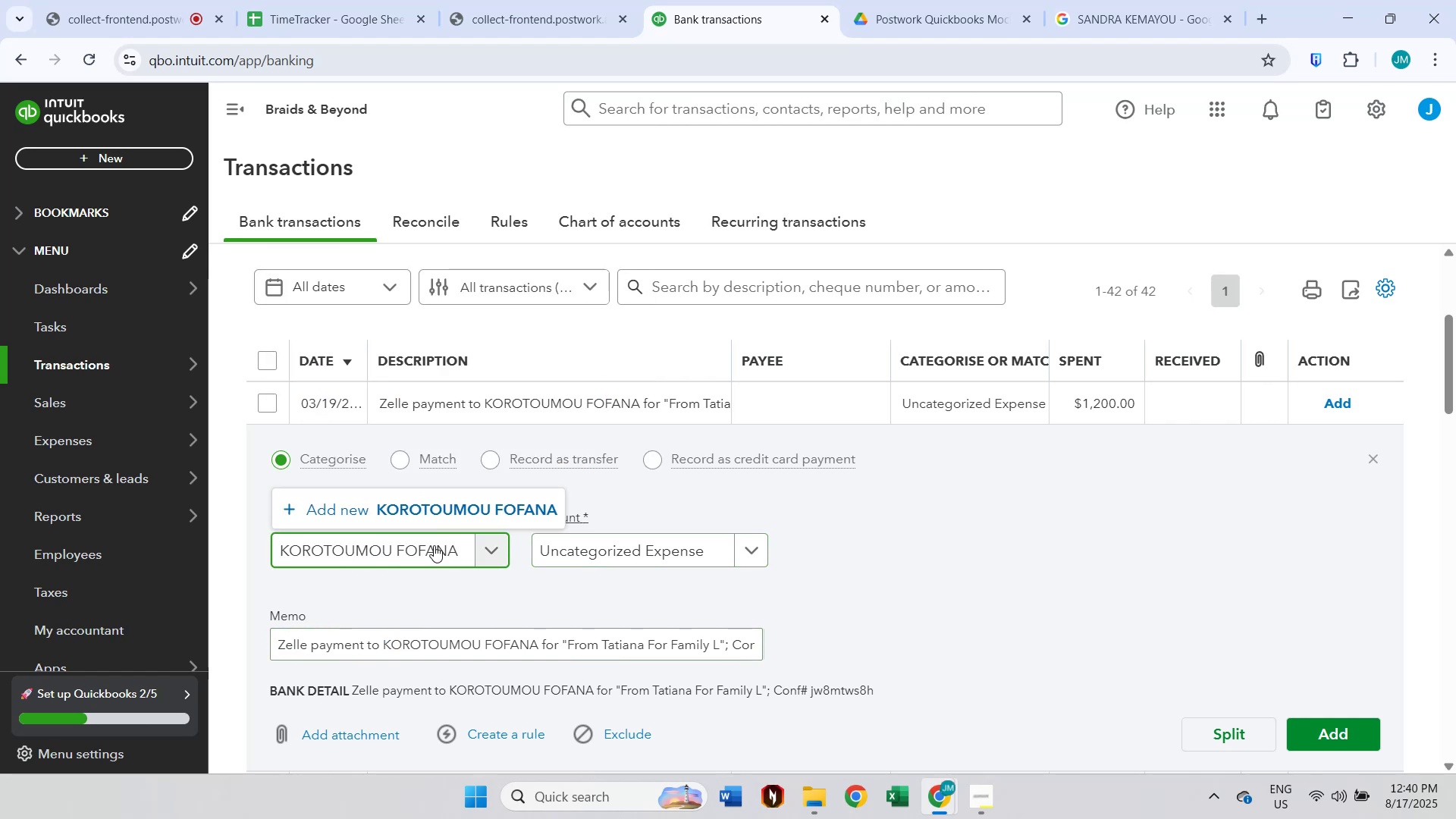 
left_click([463, 497])
 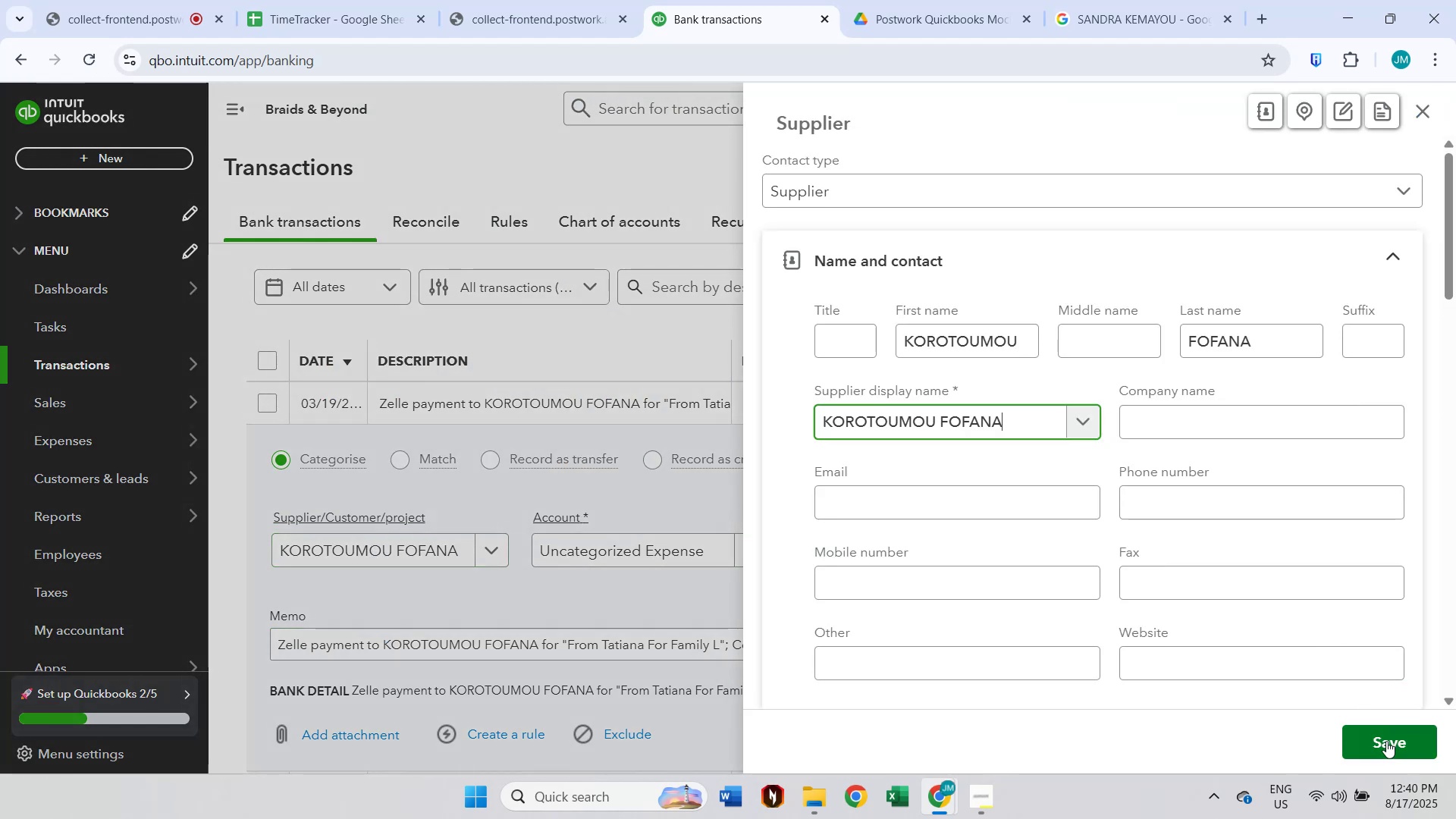 
left_click([1386, 741])
 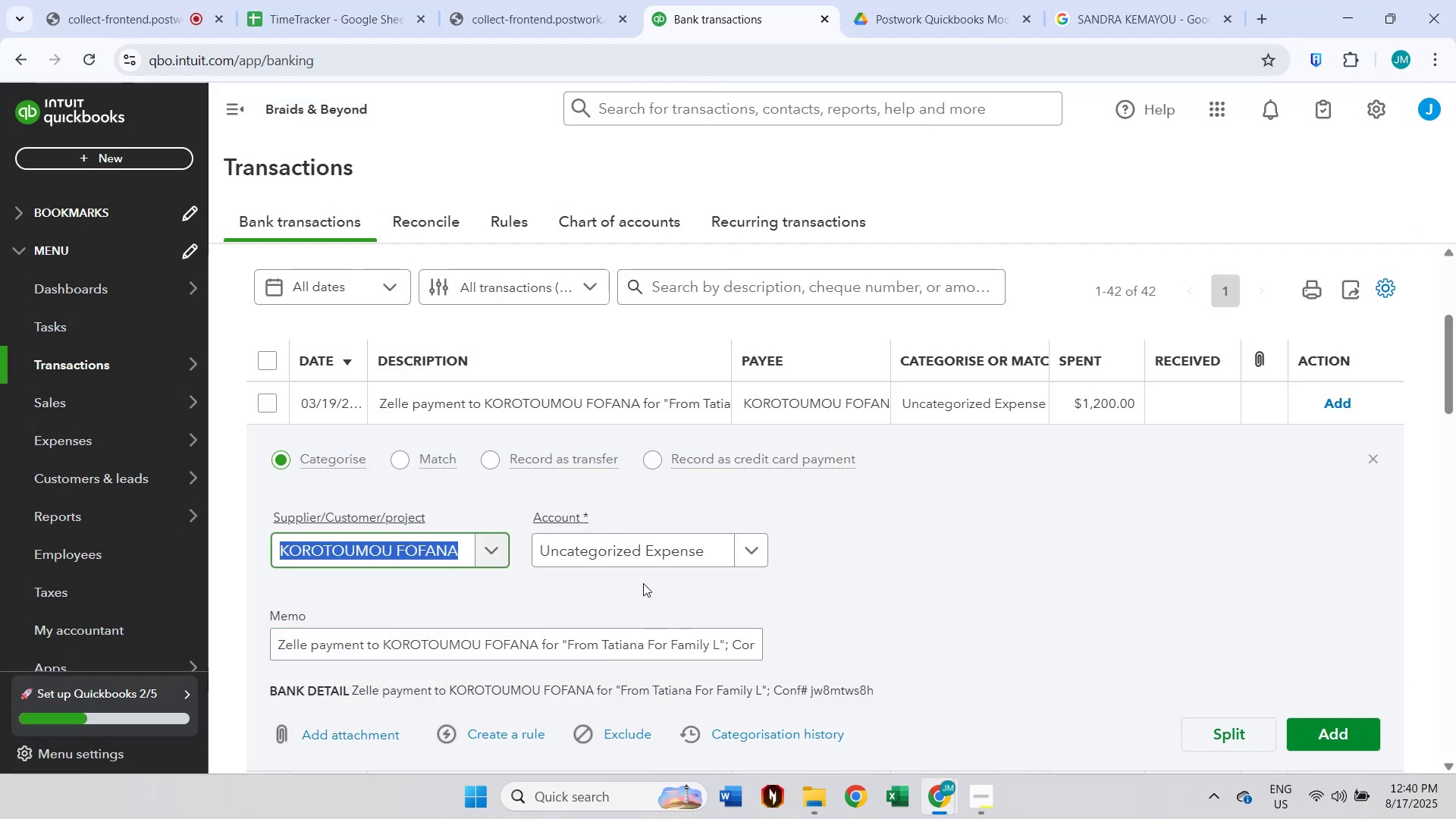 
left_click([642, 560])
 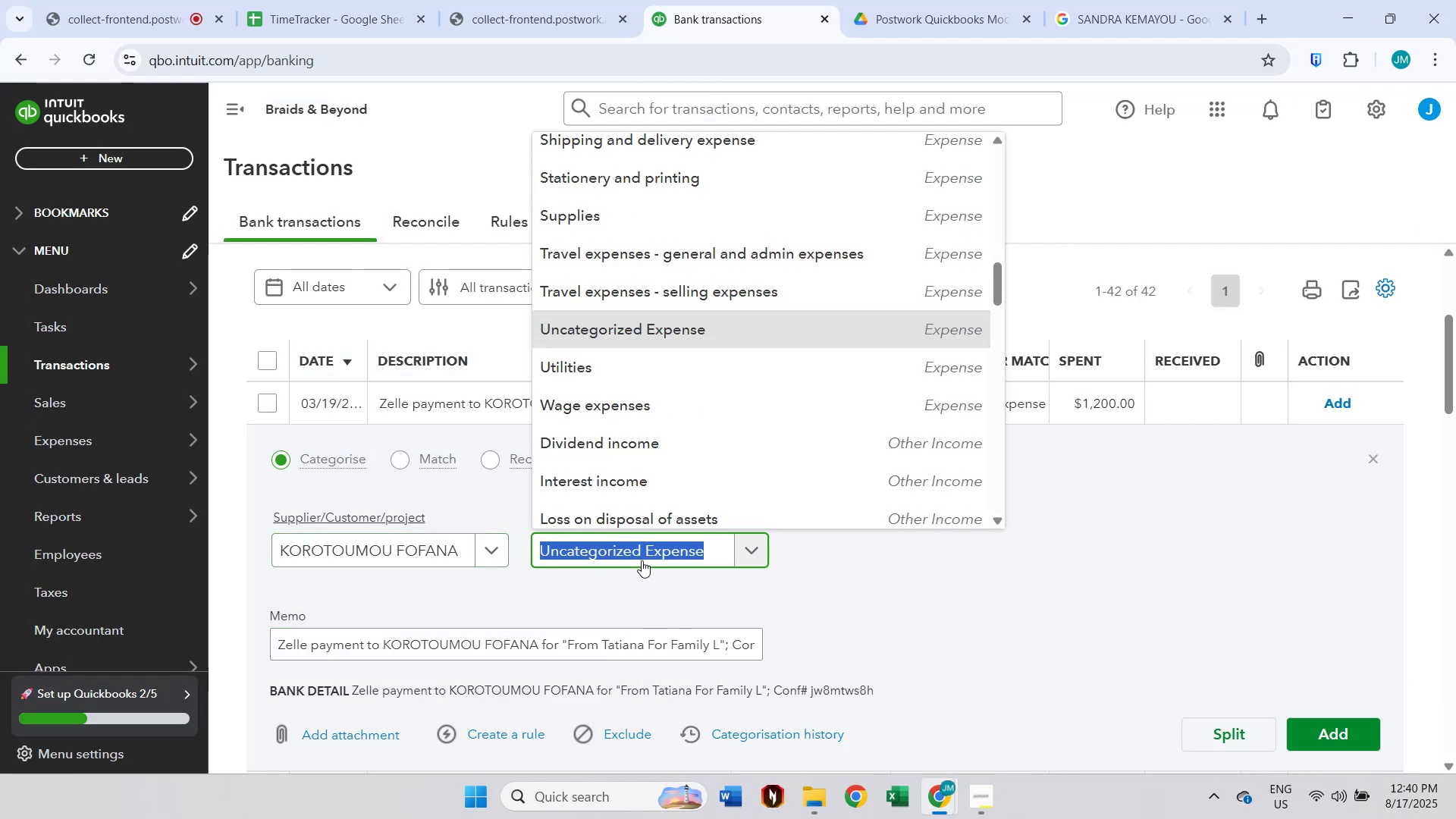 
type(wa)
 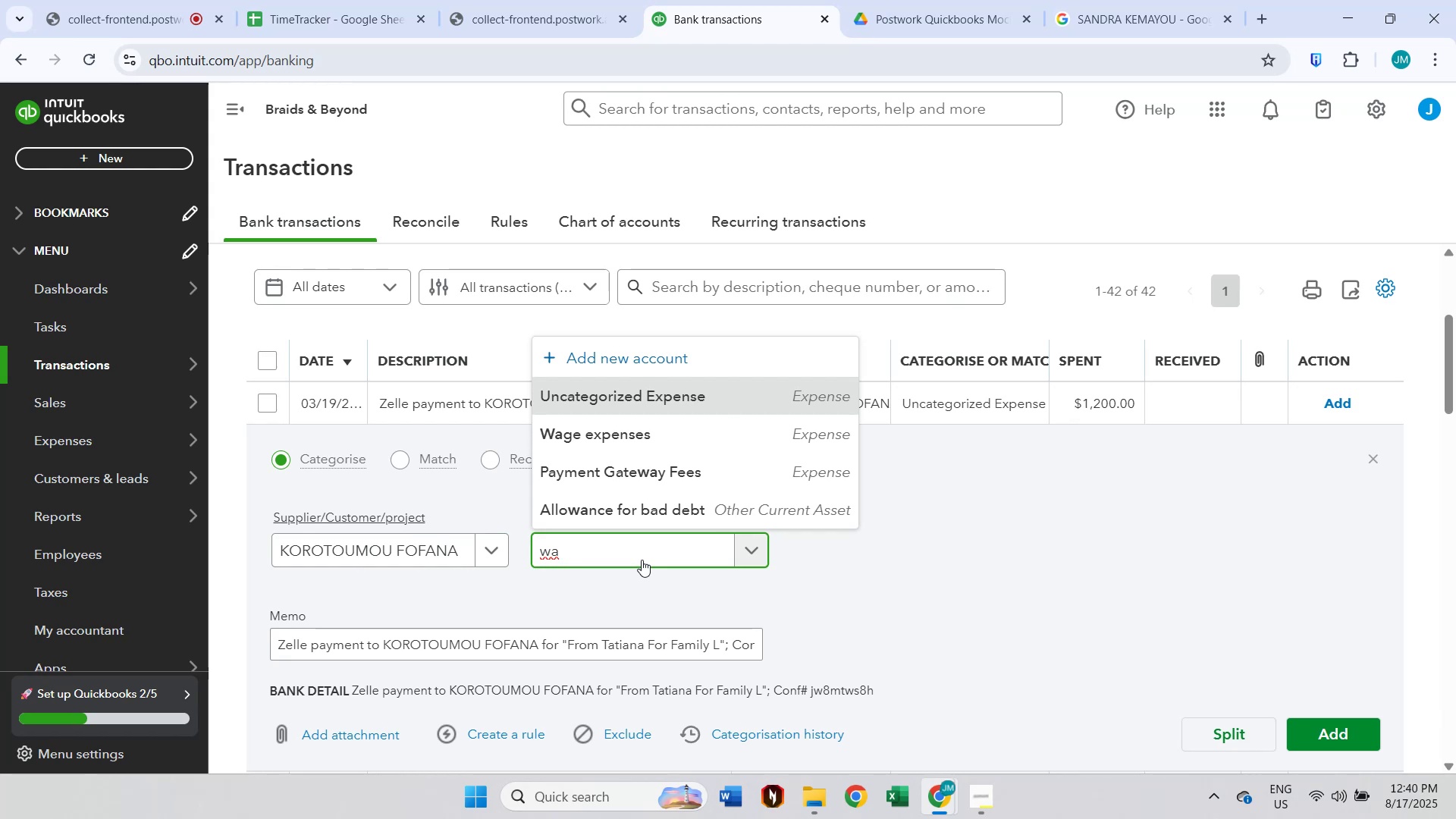 
left_click([679, 425])
 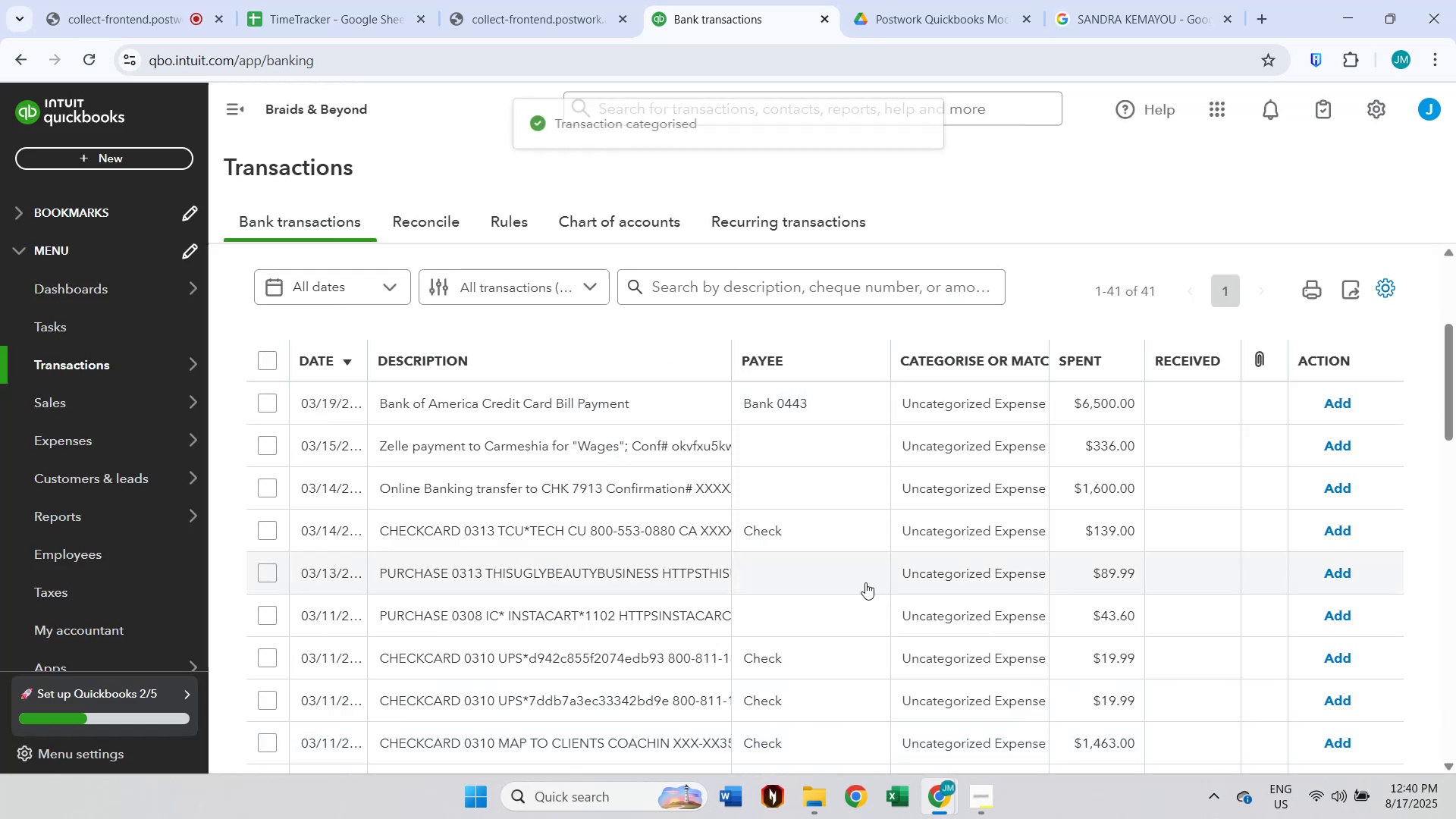 
left_click([570, 406])
 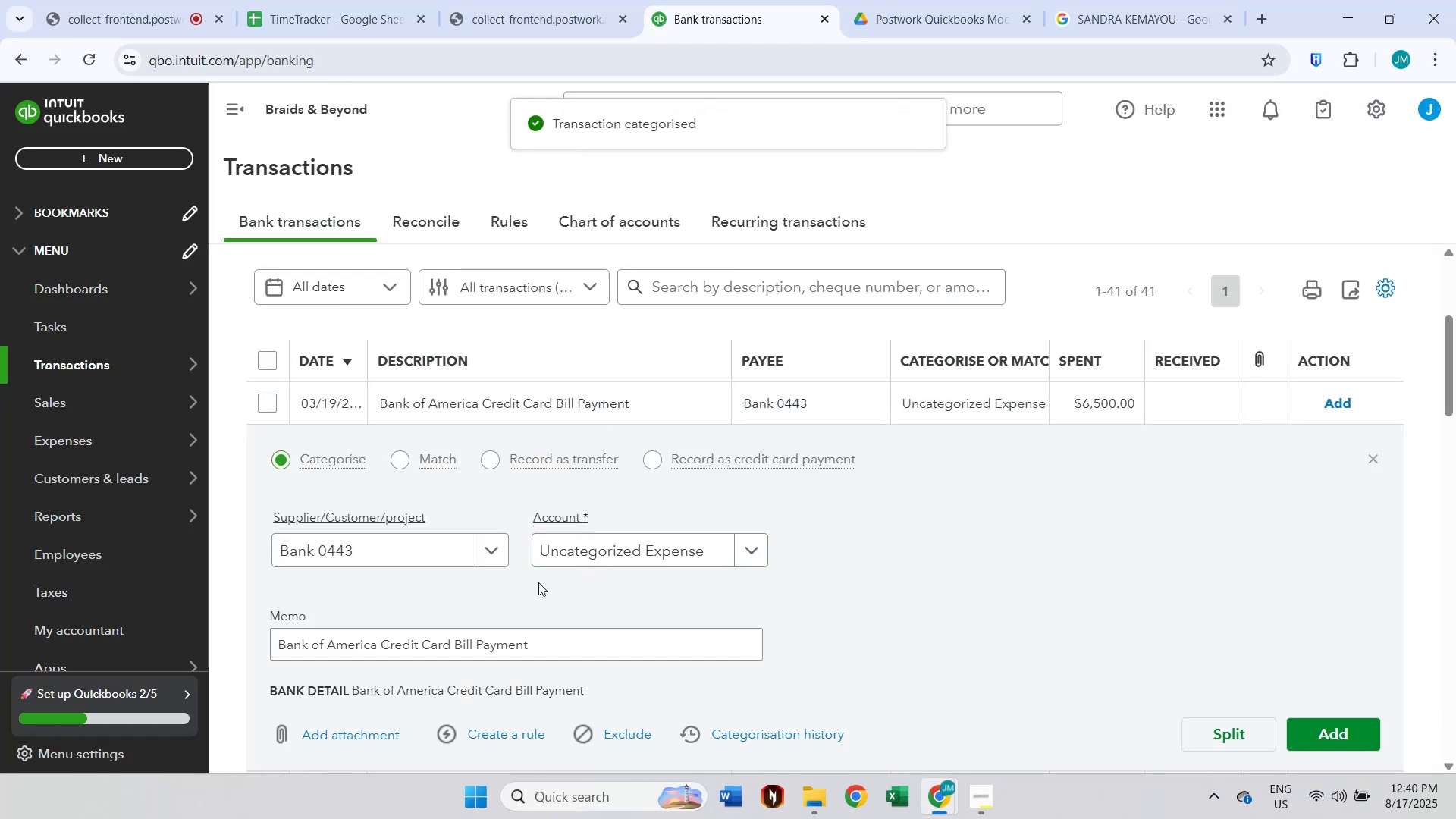 
left_click([386, 551])
 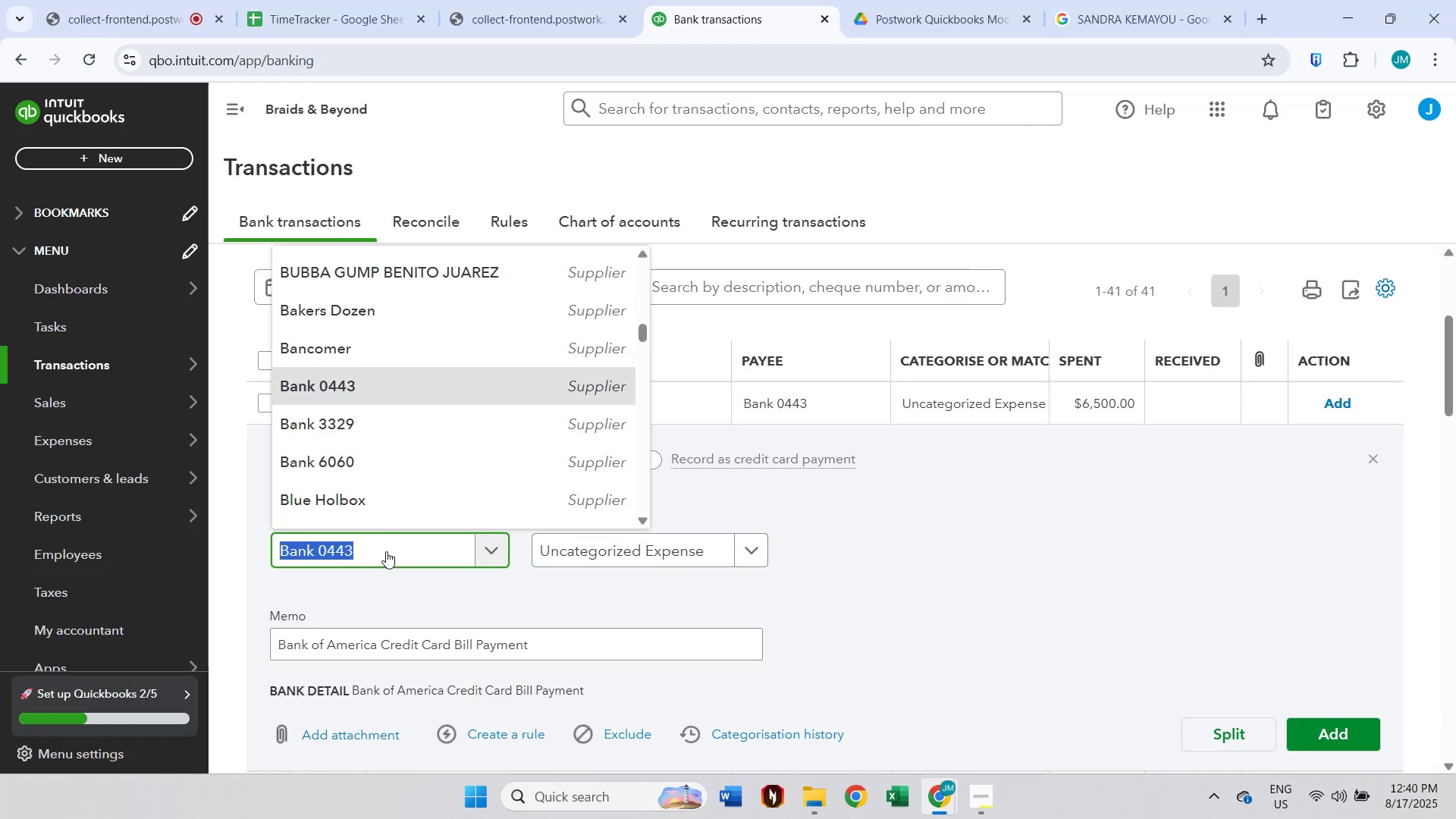 
type(ban)
 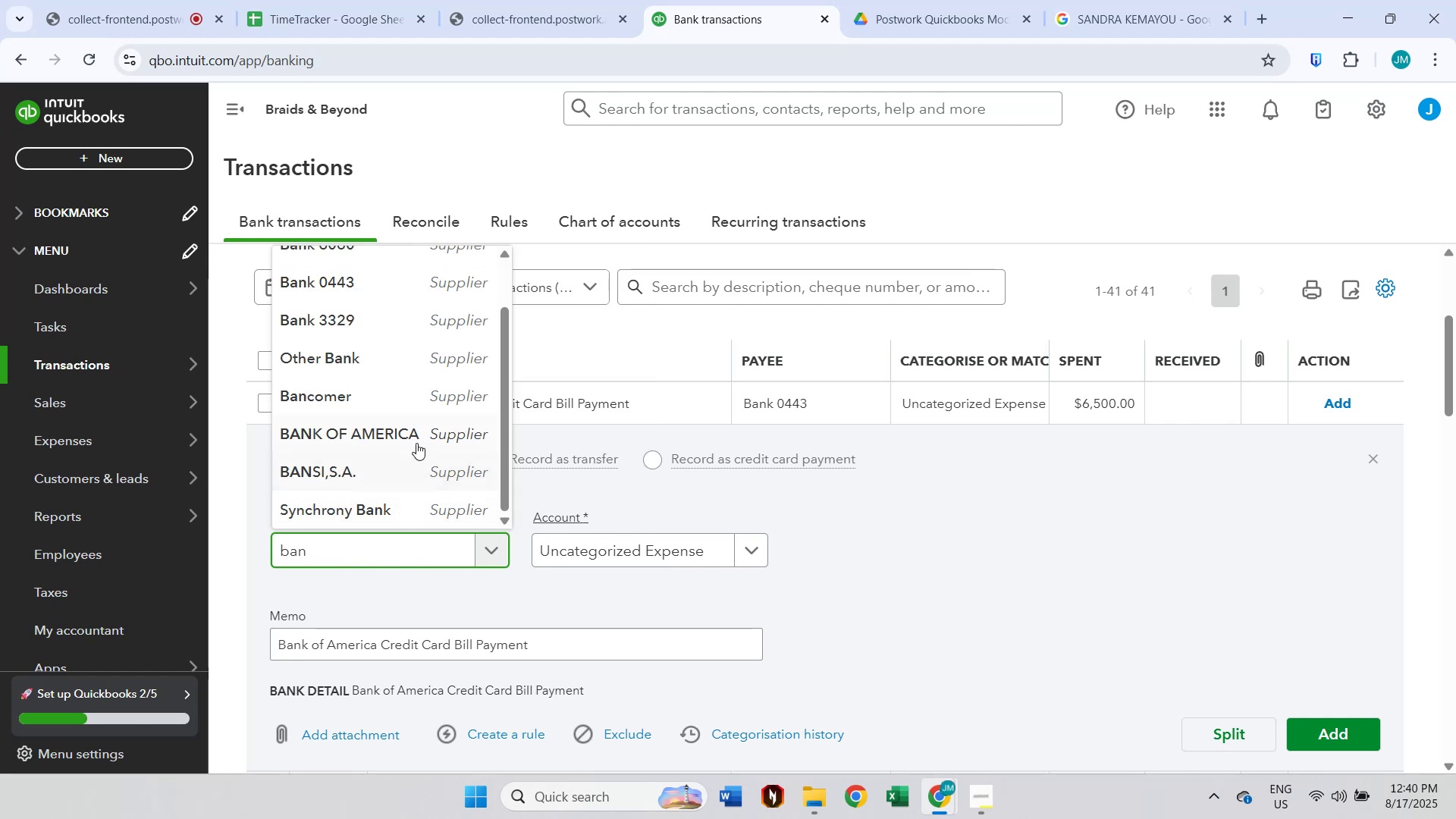 
left_click([416, 441])
 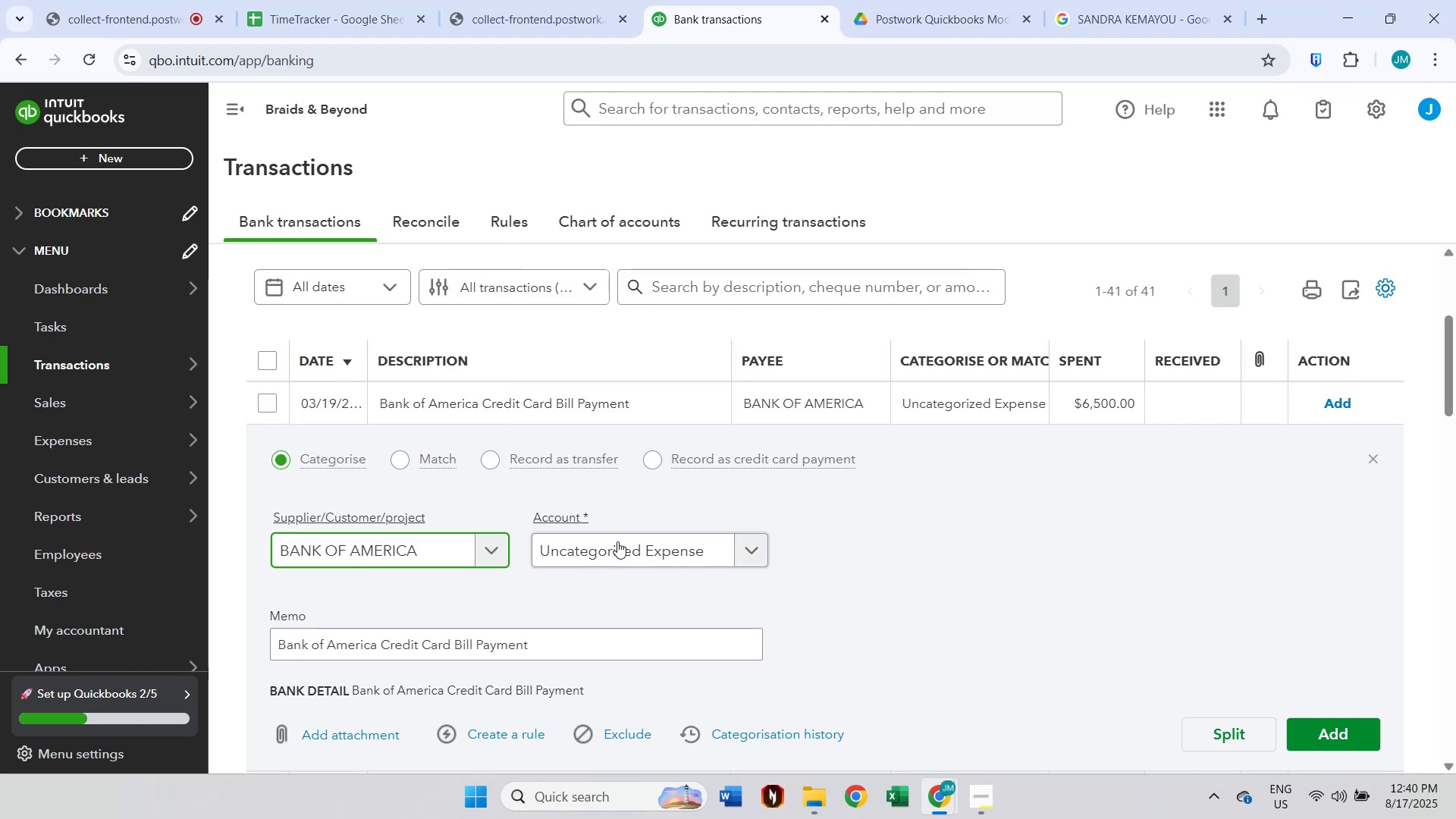 
left_click([620, 545])
 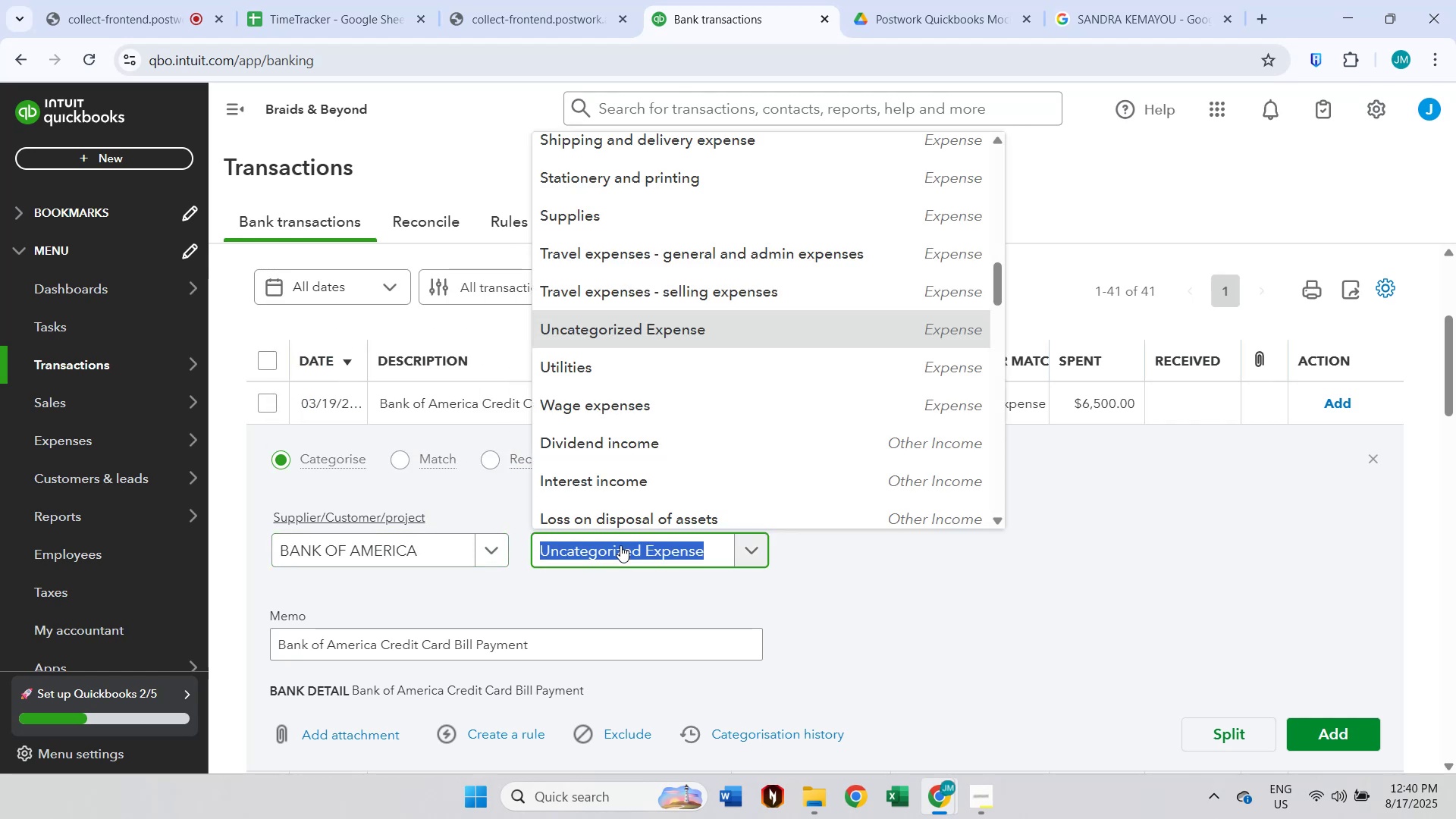 
type(other)
 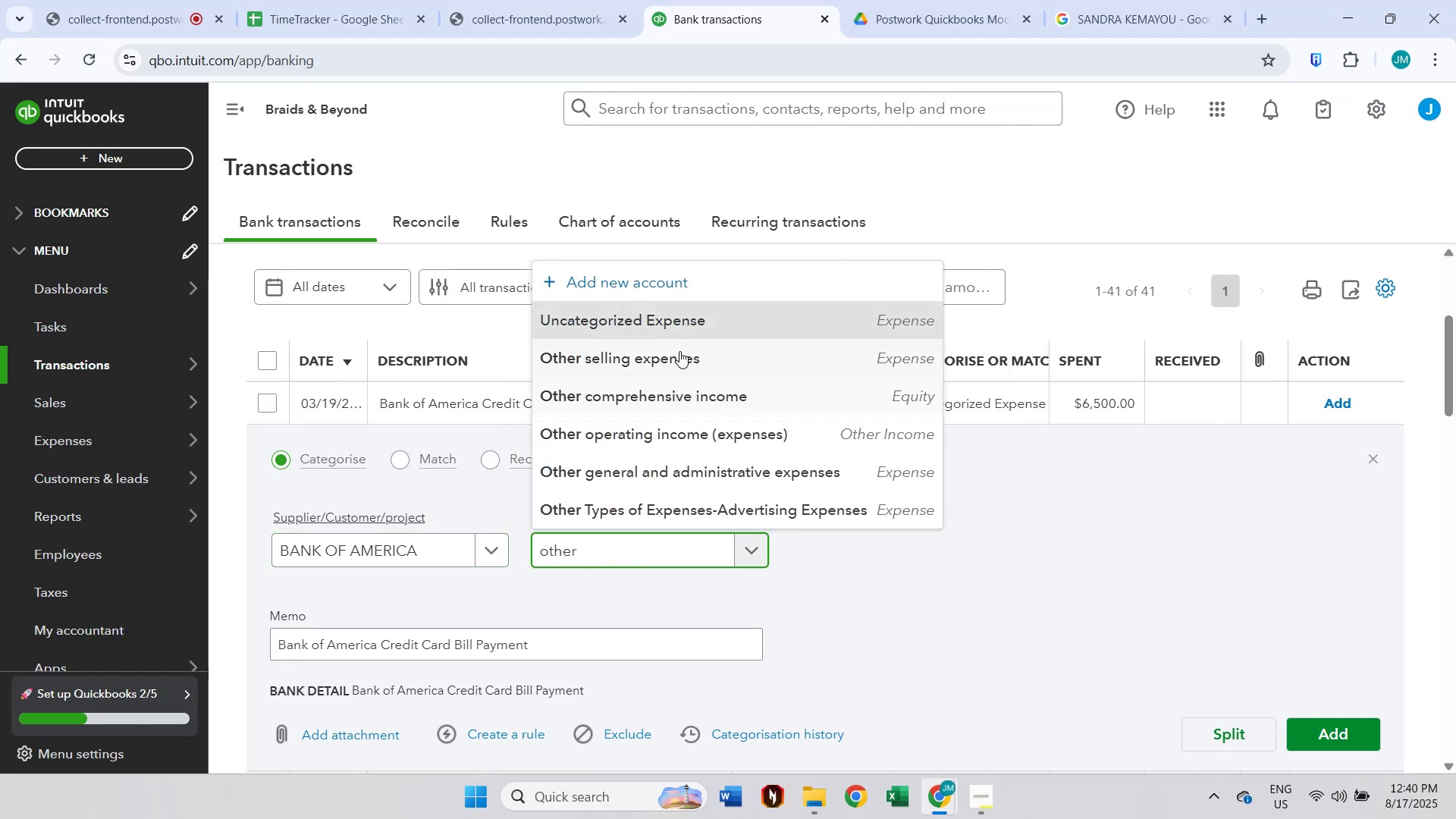 
left_click([681, 474])
 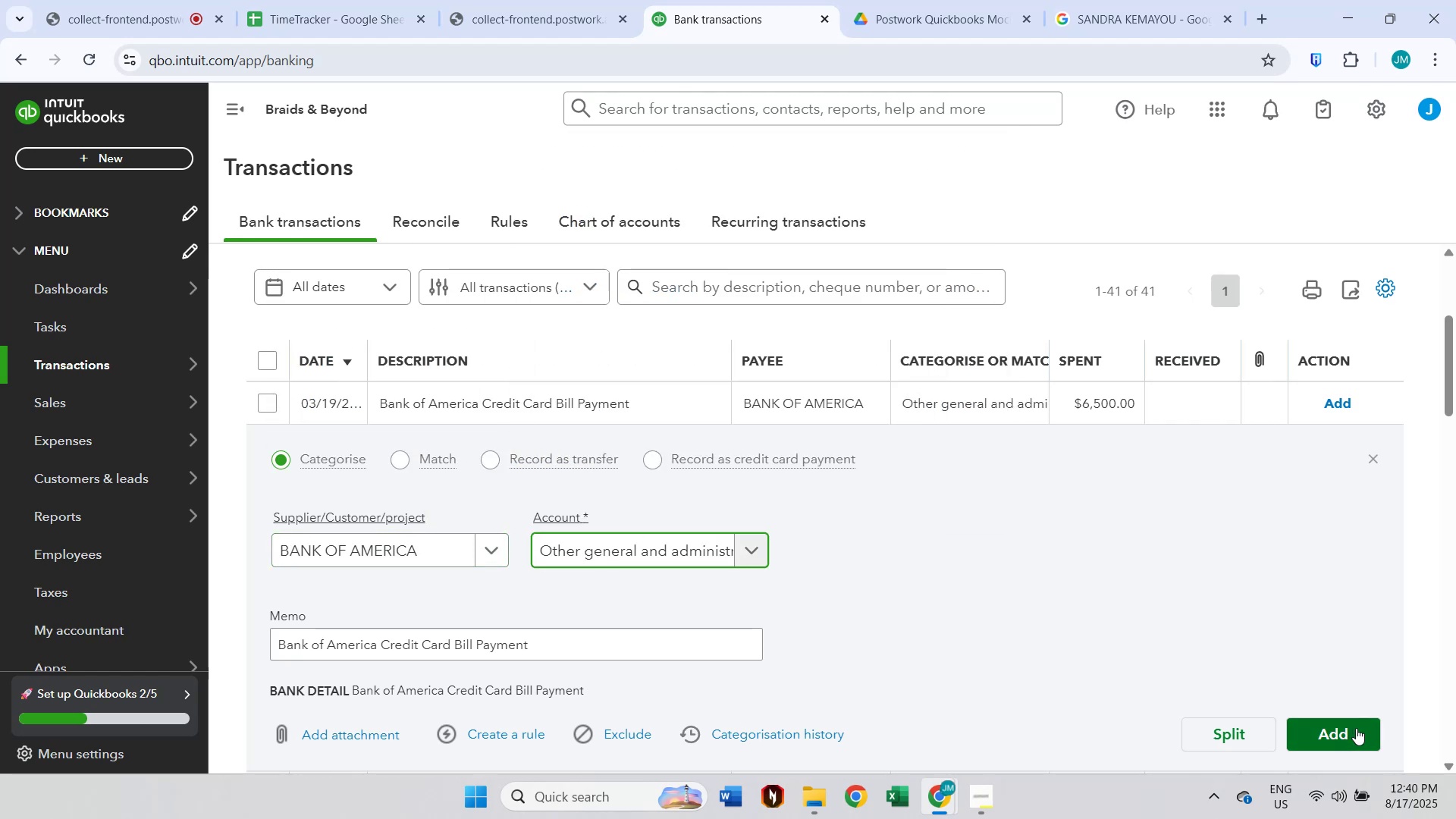 
left_click([1356, 728])
 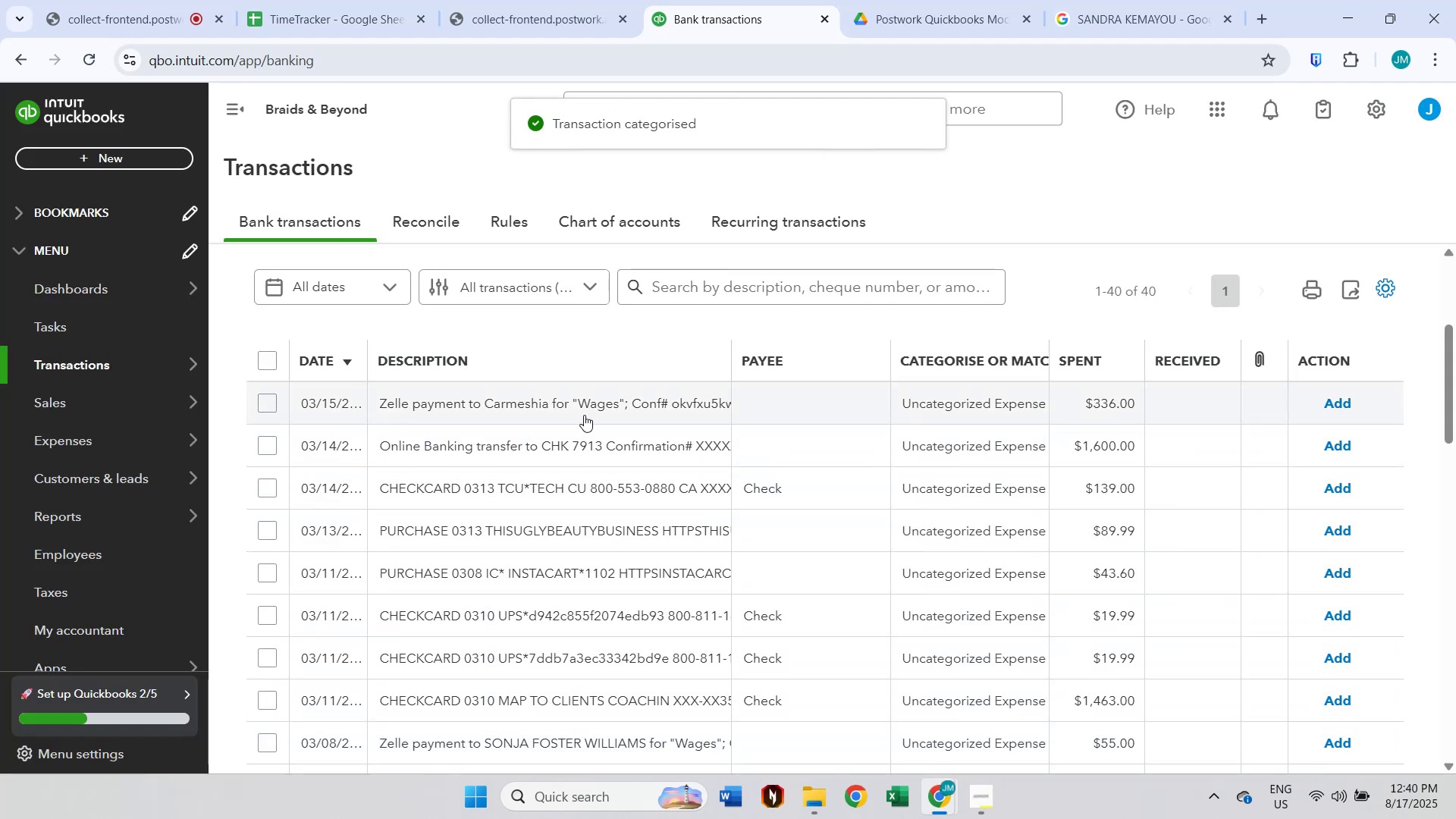 
left_click([584, 415])
 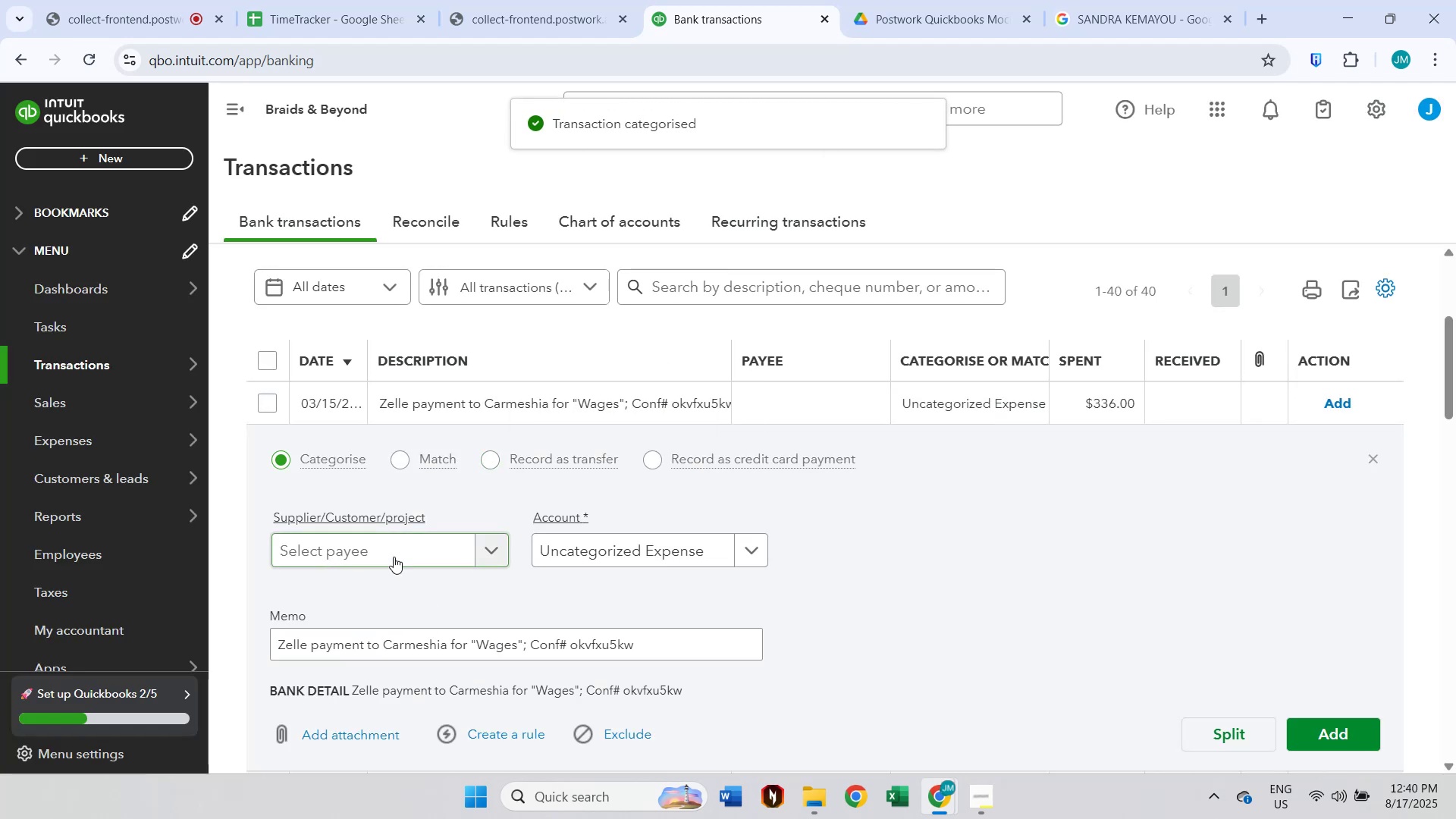 
left_click([397, 552])
 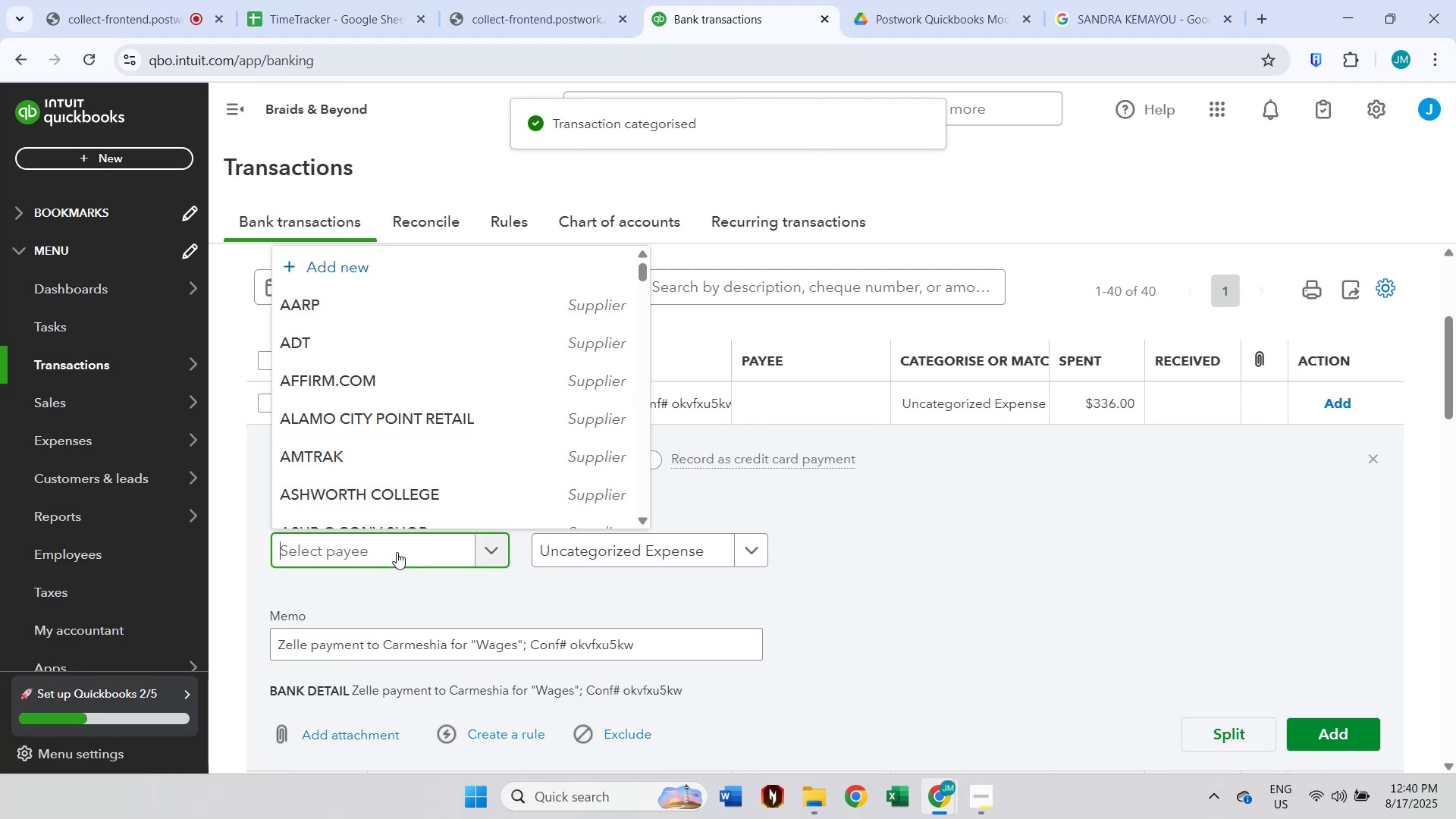 
type(car)
 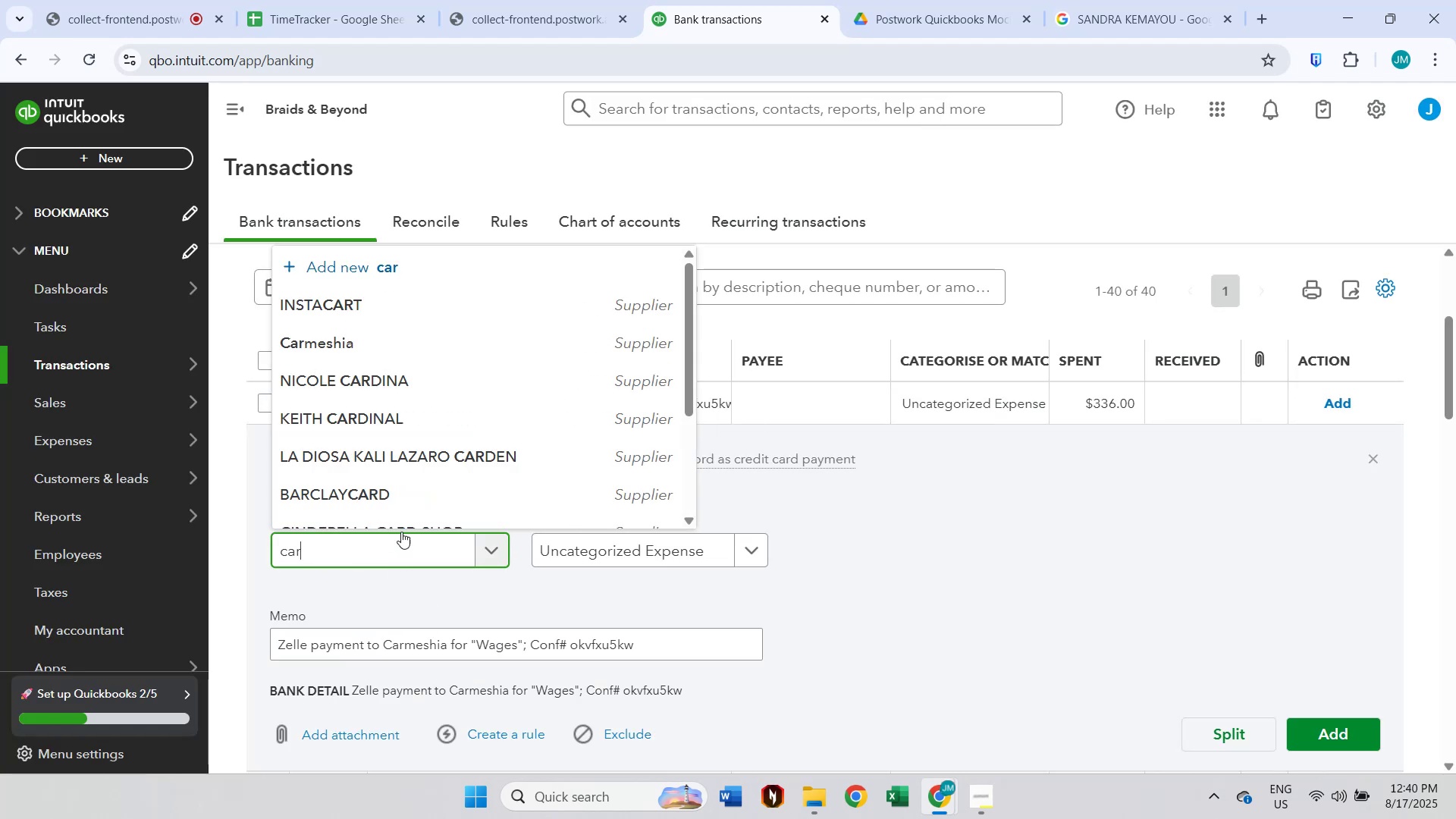 
left_click([401, 353])
 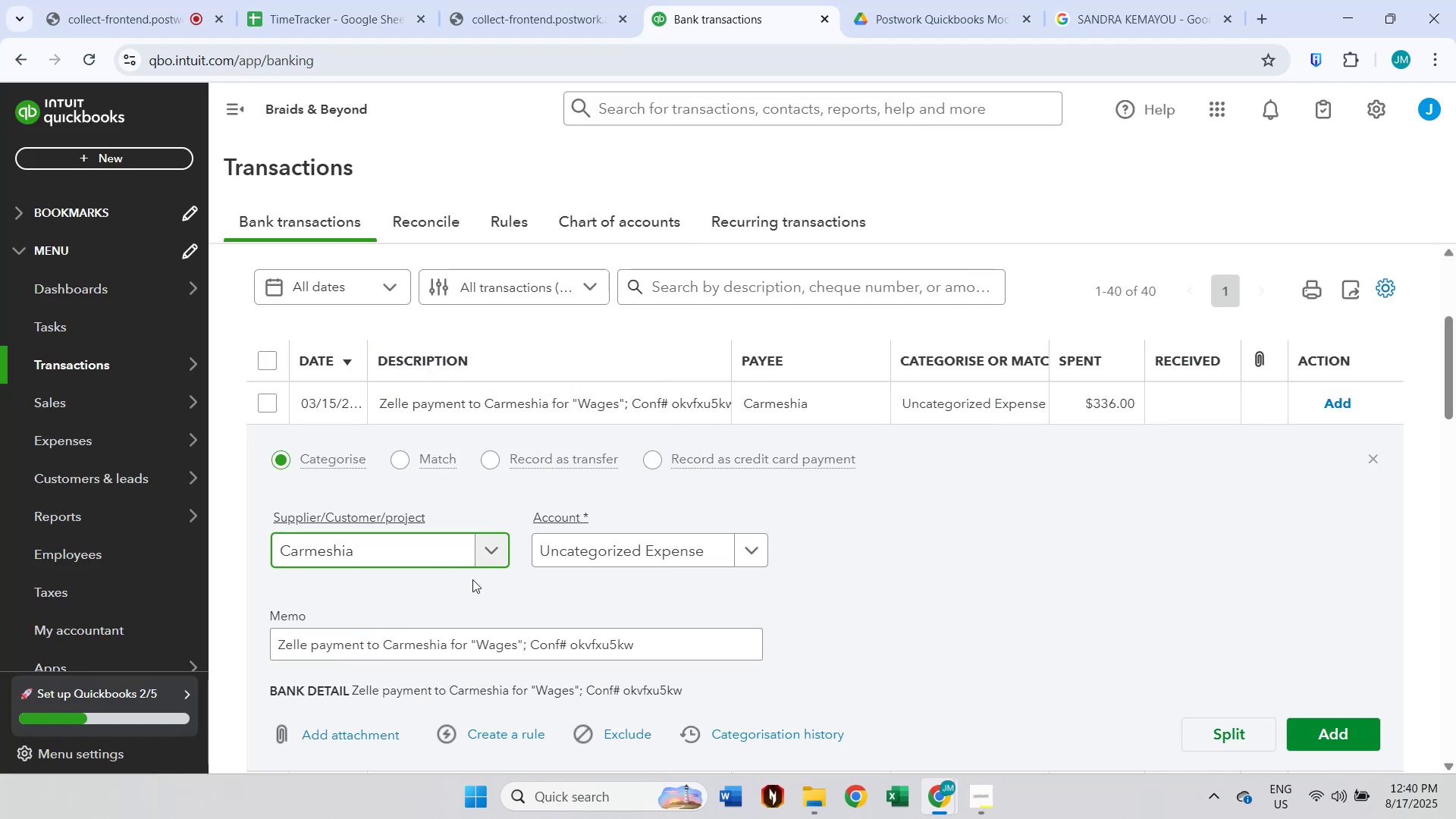 
left_click([592, 561])
 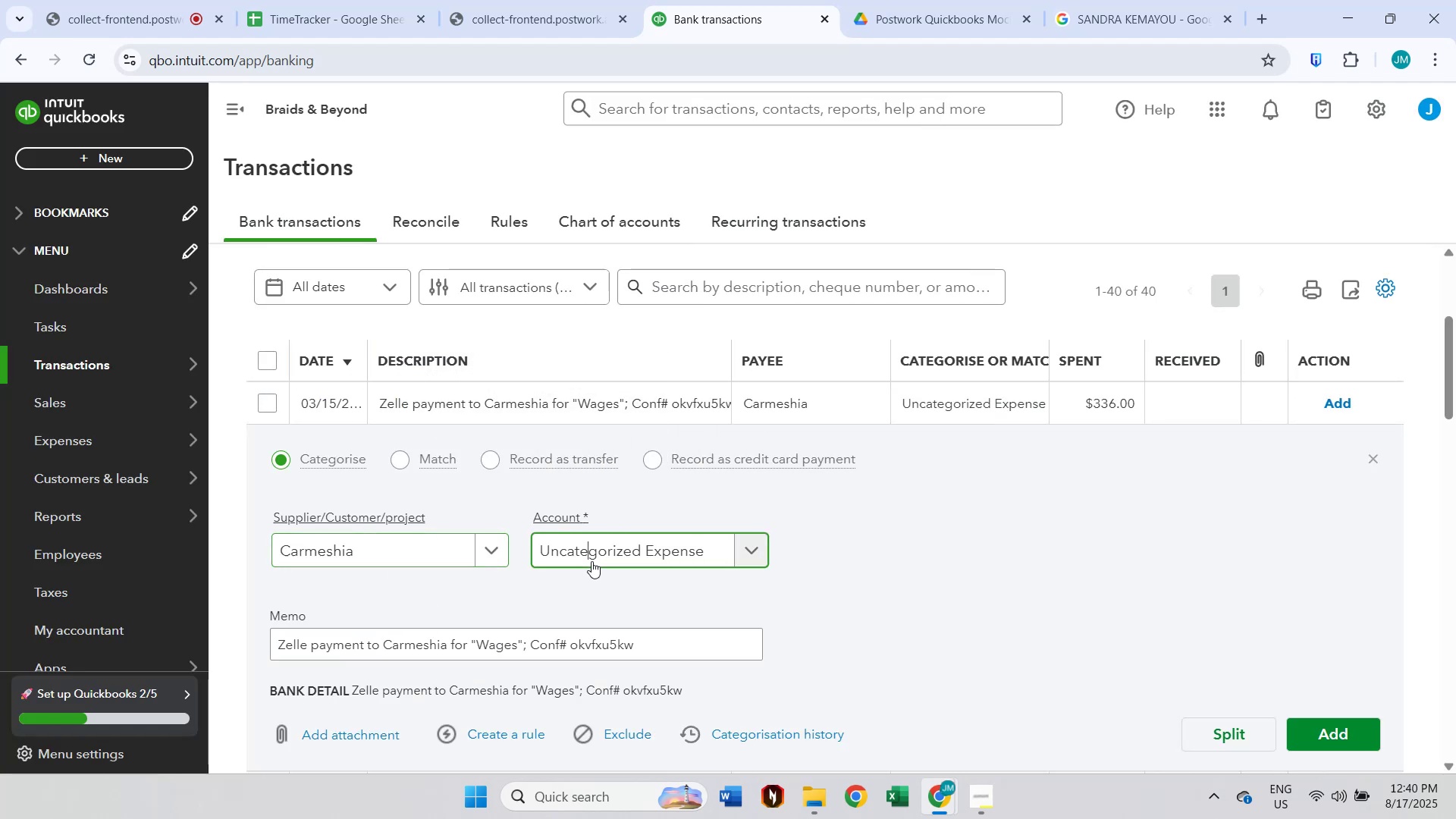 
type(wa)
 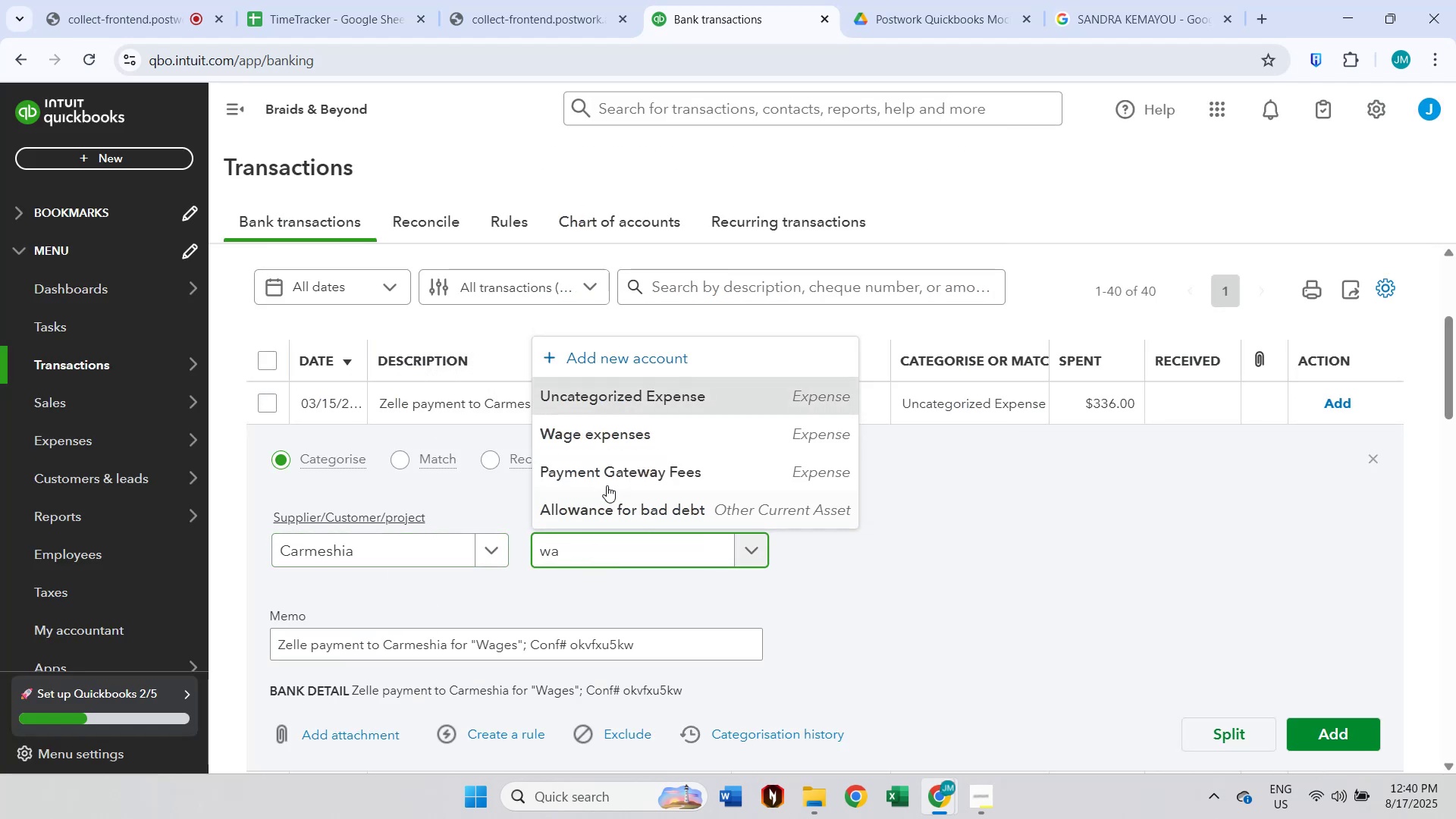 
left_click([611, 433])
 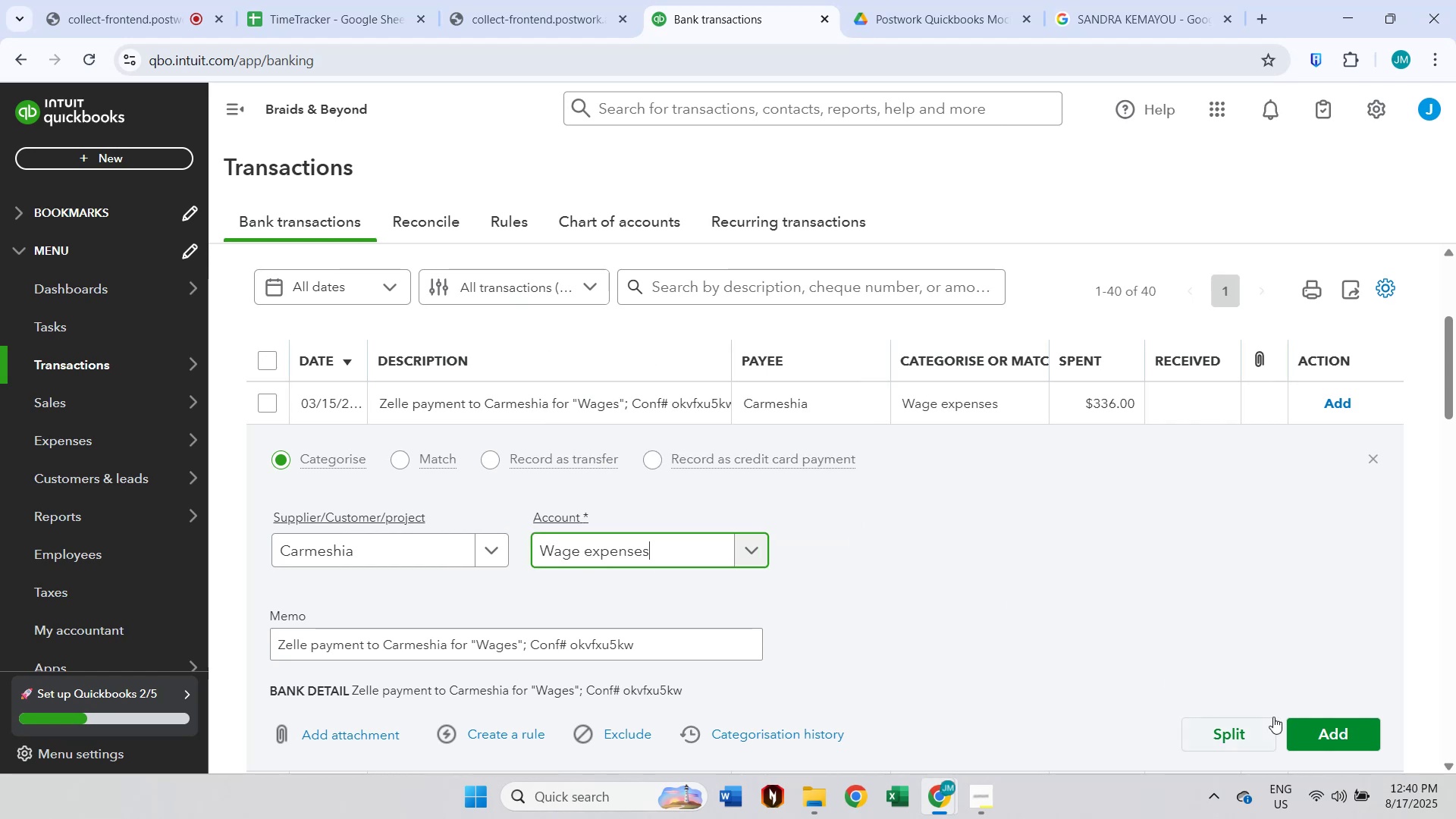 
left_click([1347, 739])
 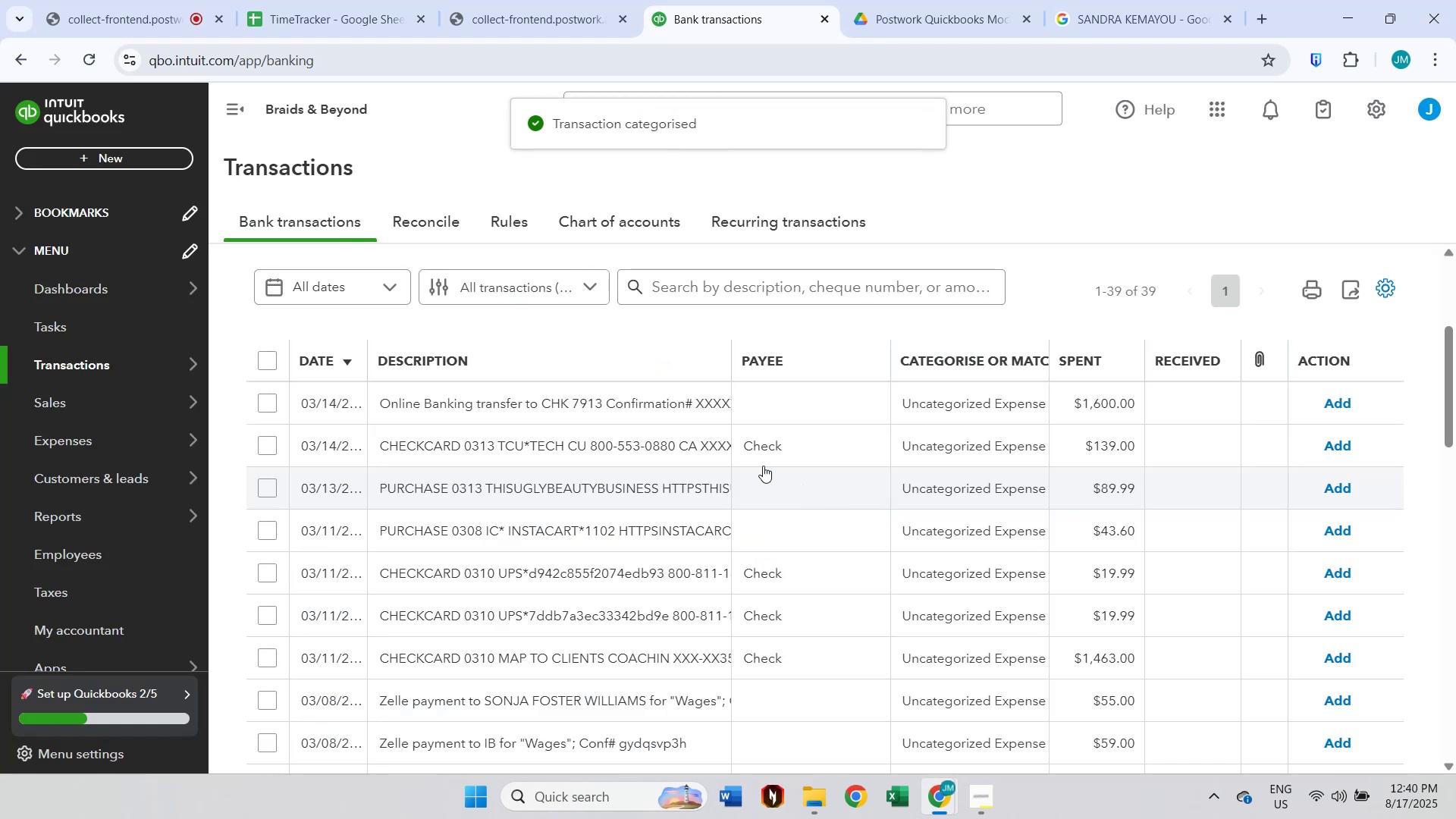 
scroll: coordinate [717, 453], scroll_direction: up, amount: 2.0
 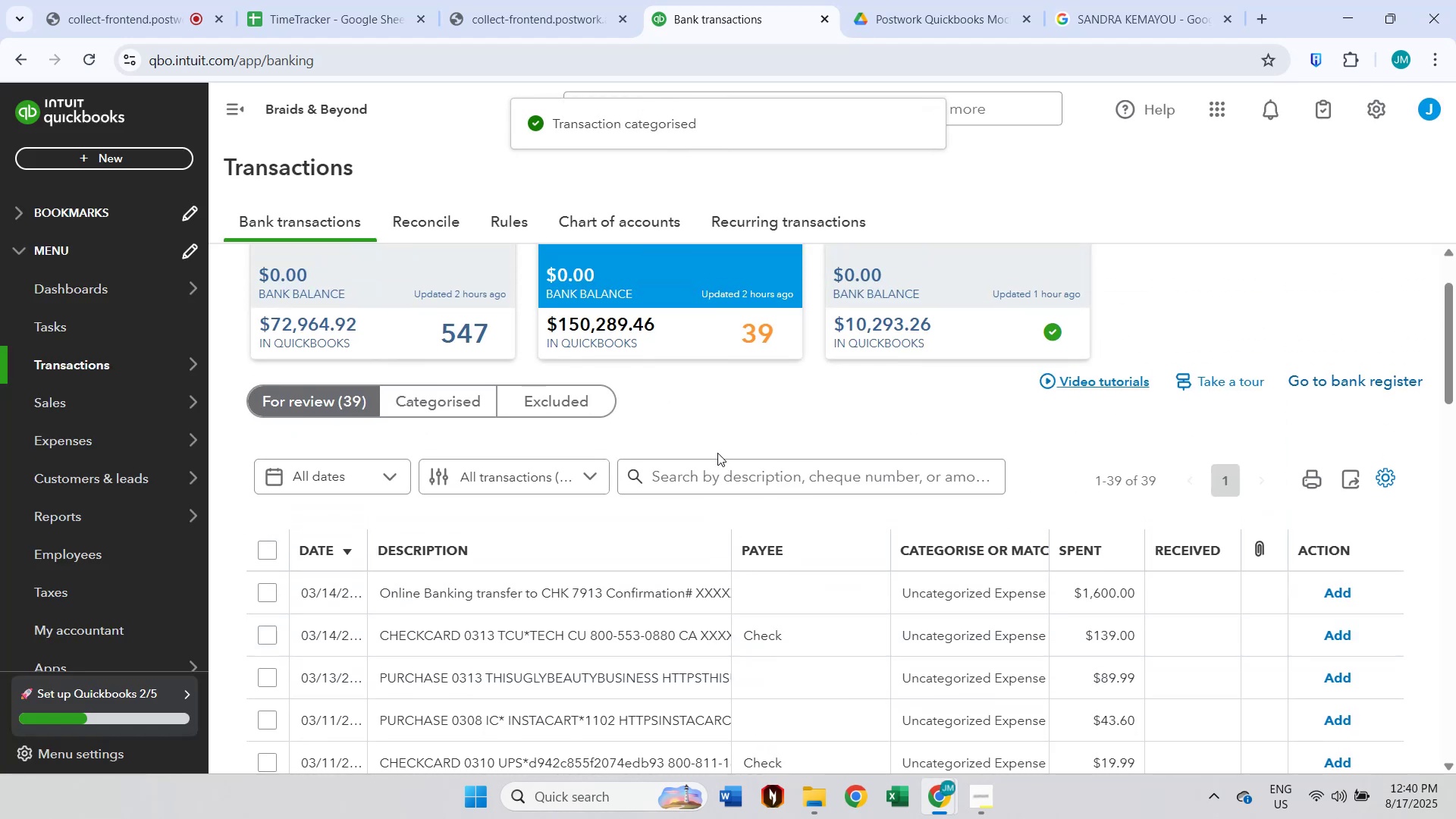 
scroll: coordinate [717, 453], scroll_direction: down, amount: 2.0
 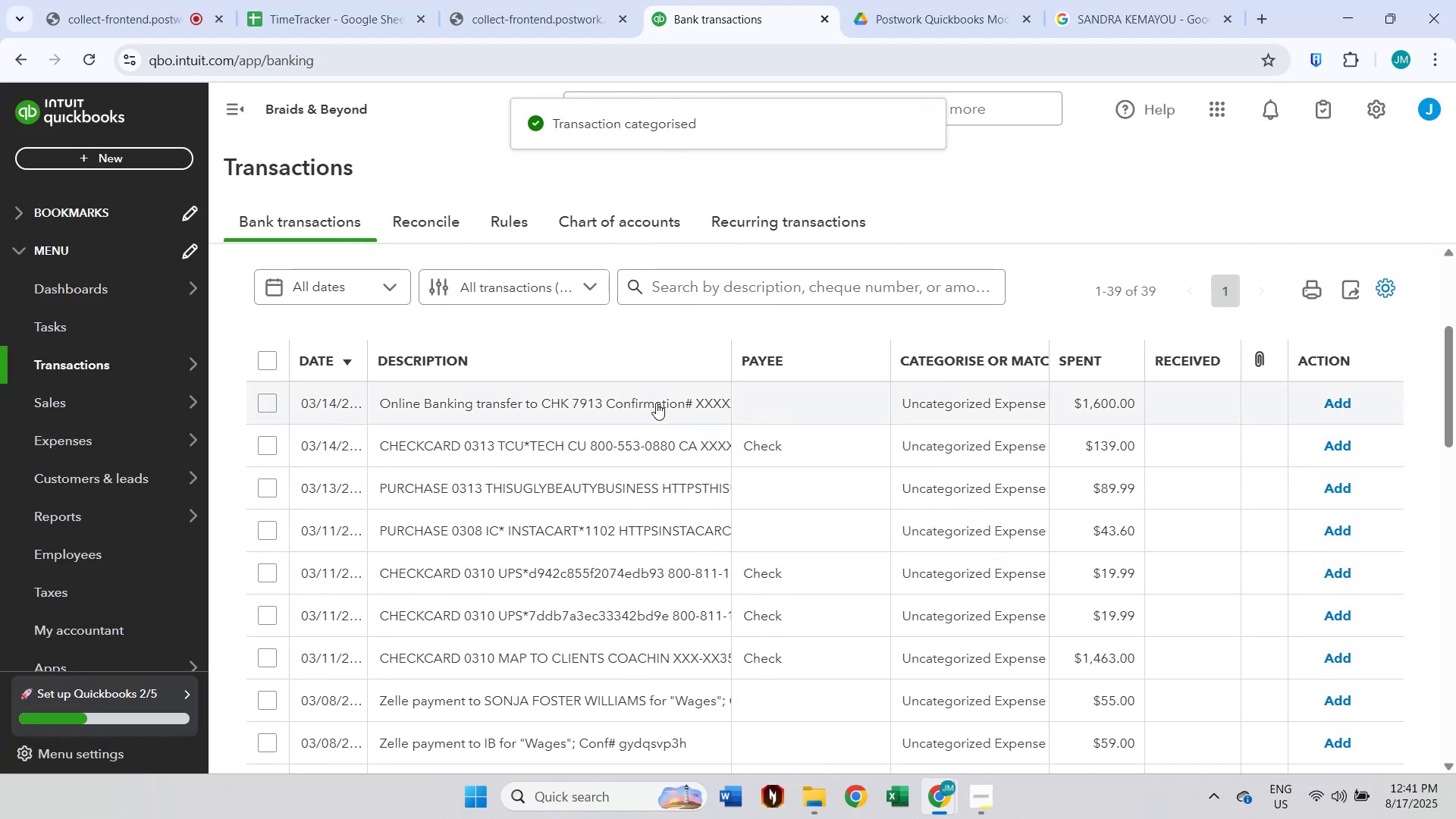 
left_click([656, 403])
 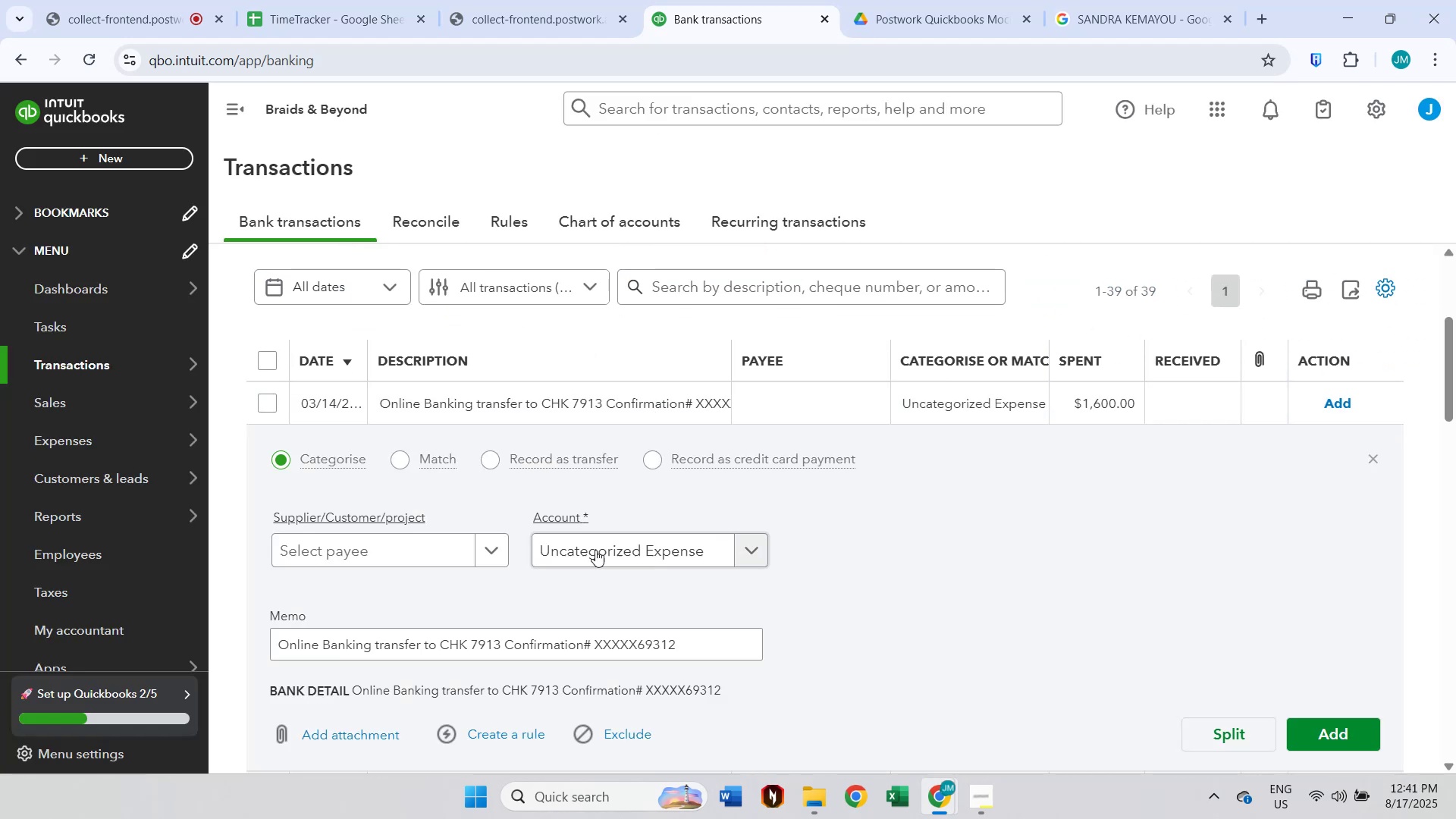 
scroll: coordinate [594, 536], scroll_direction: down, amount: 1.0
 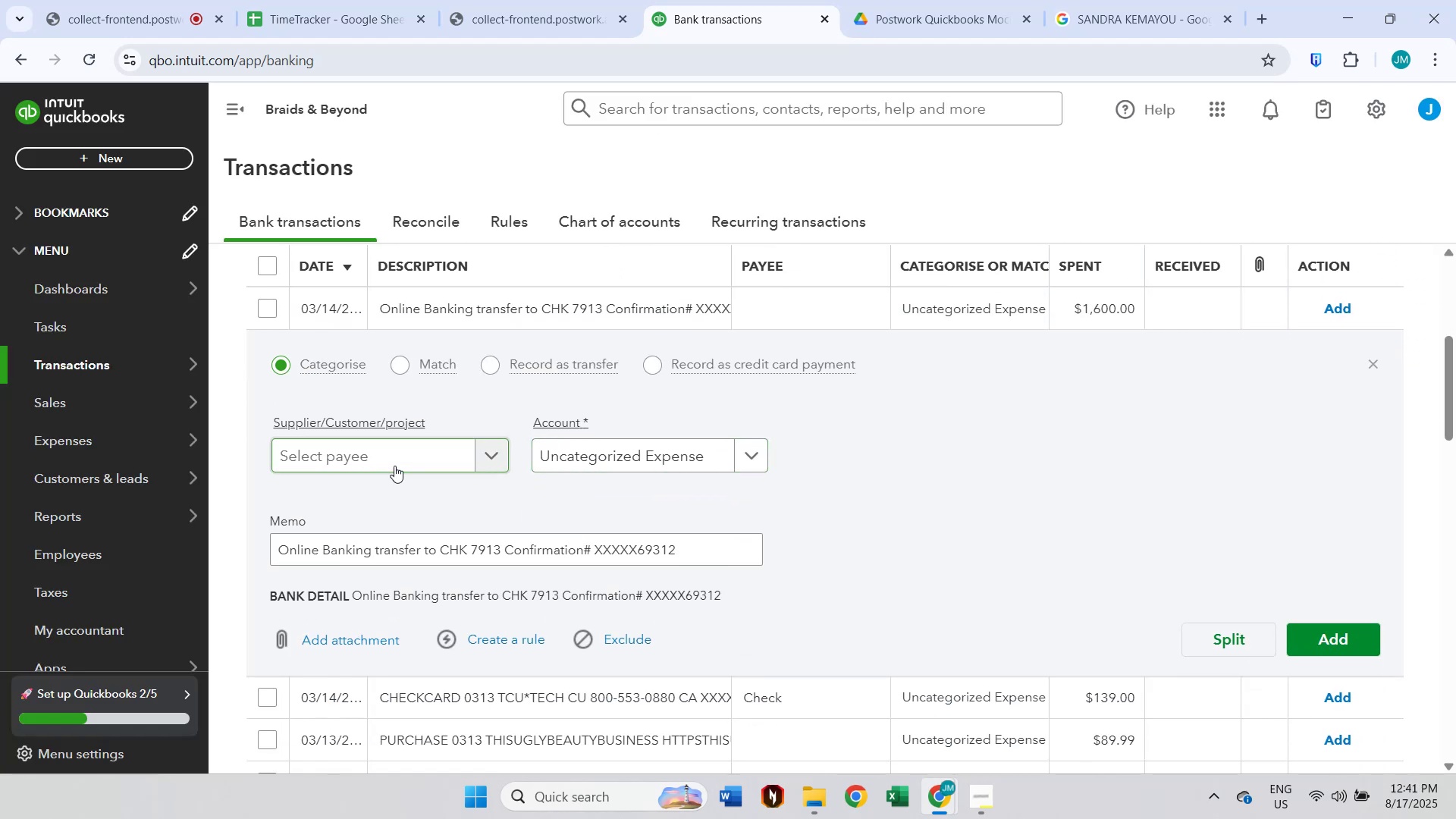 
left_click([398, 466])
 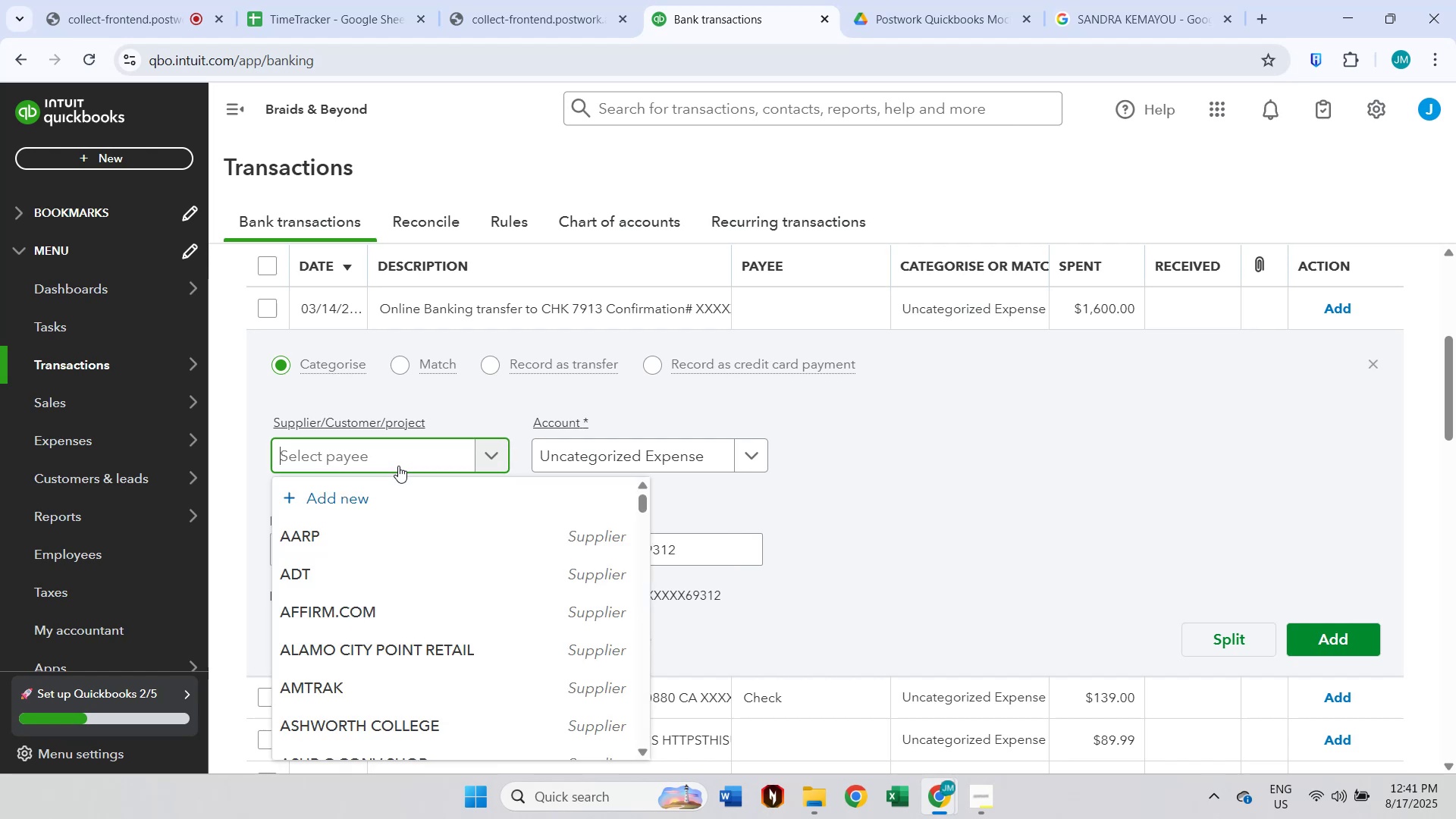 
type(ch)
 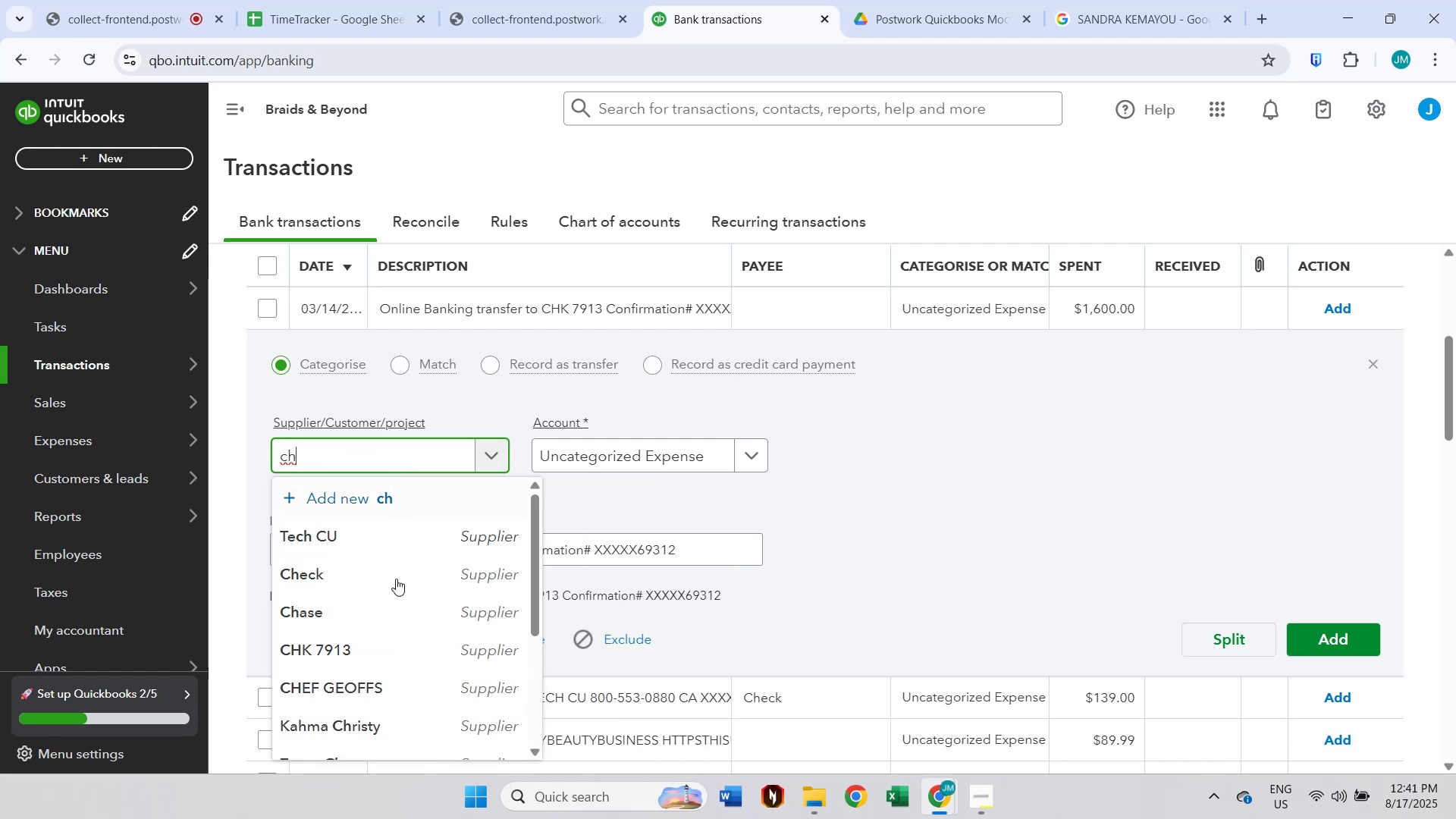 
left_click([394, 645])
 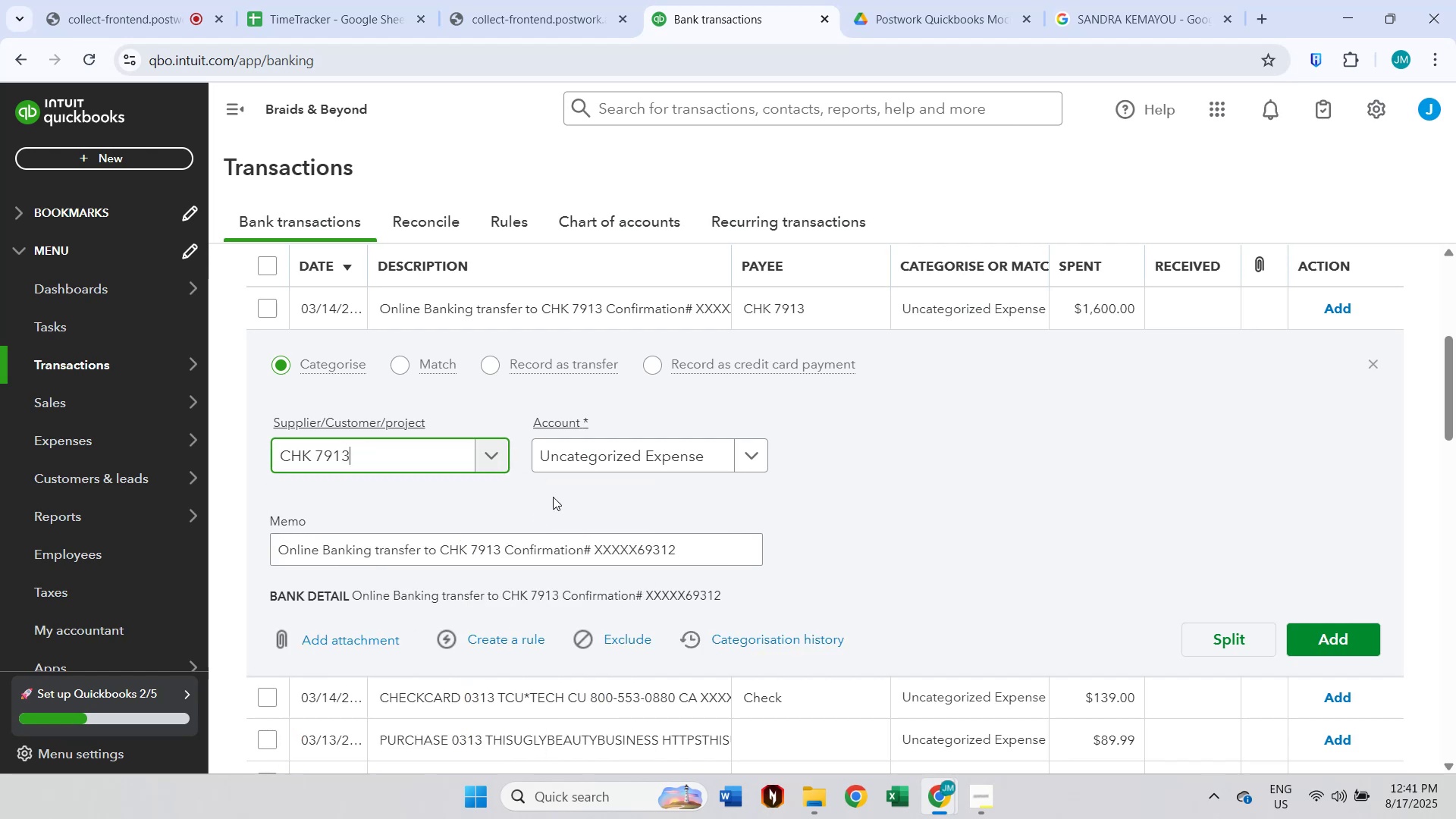 
left_click([613, 457])
 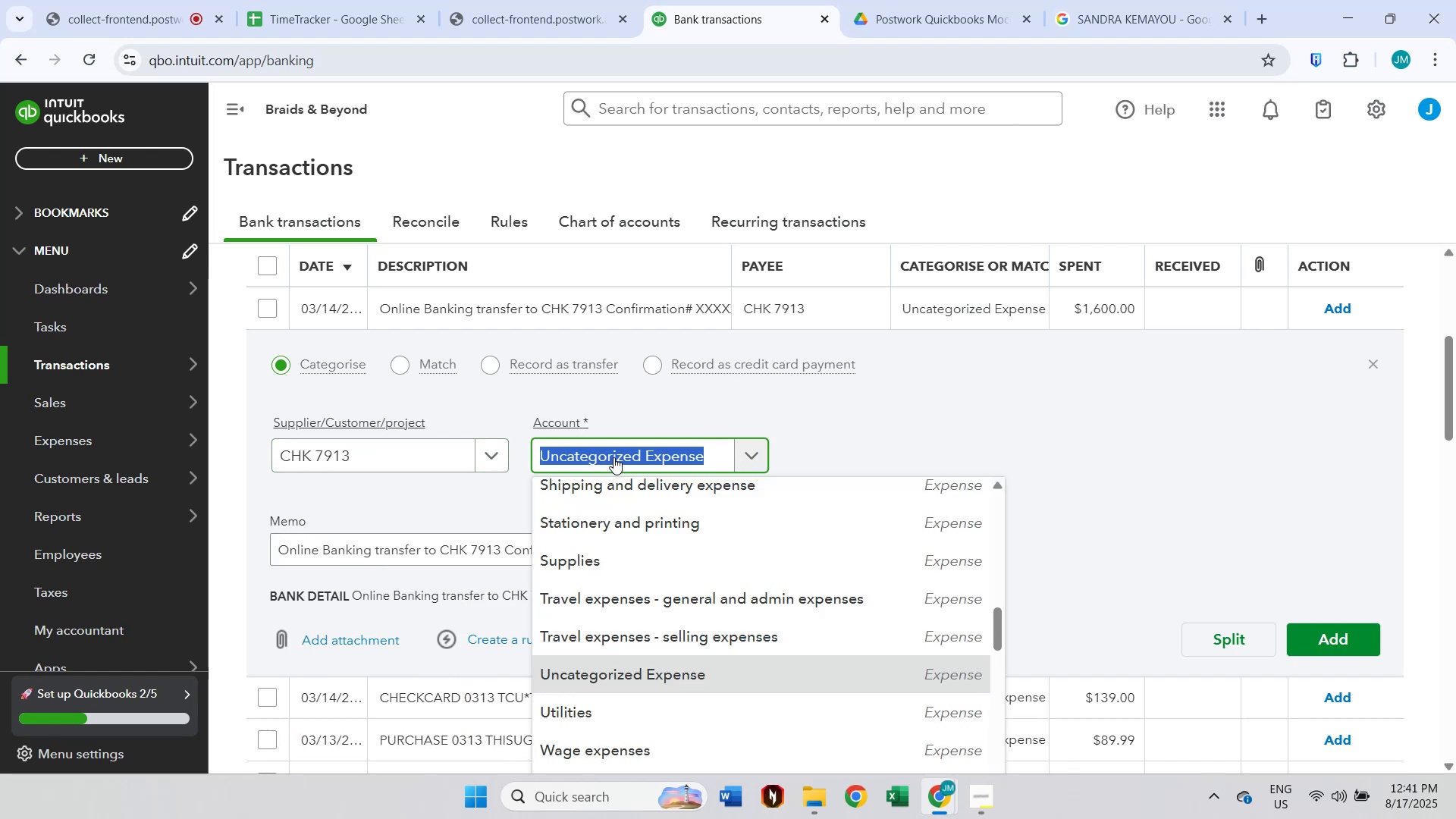 
type(other)
 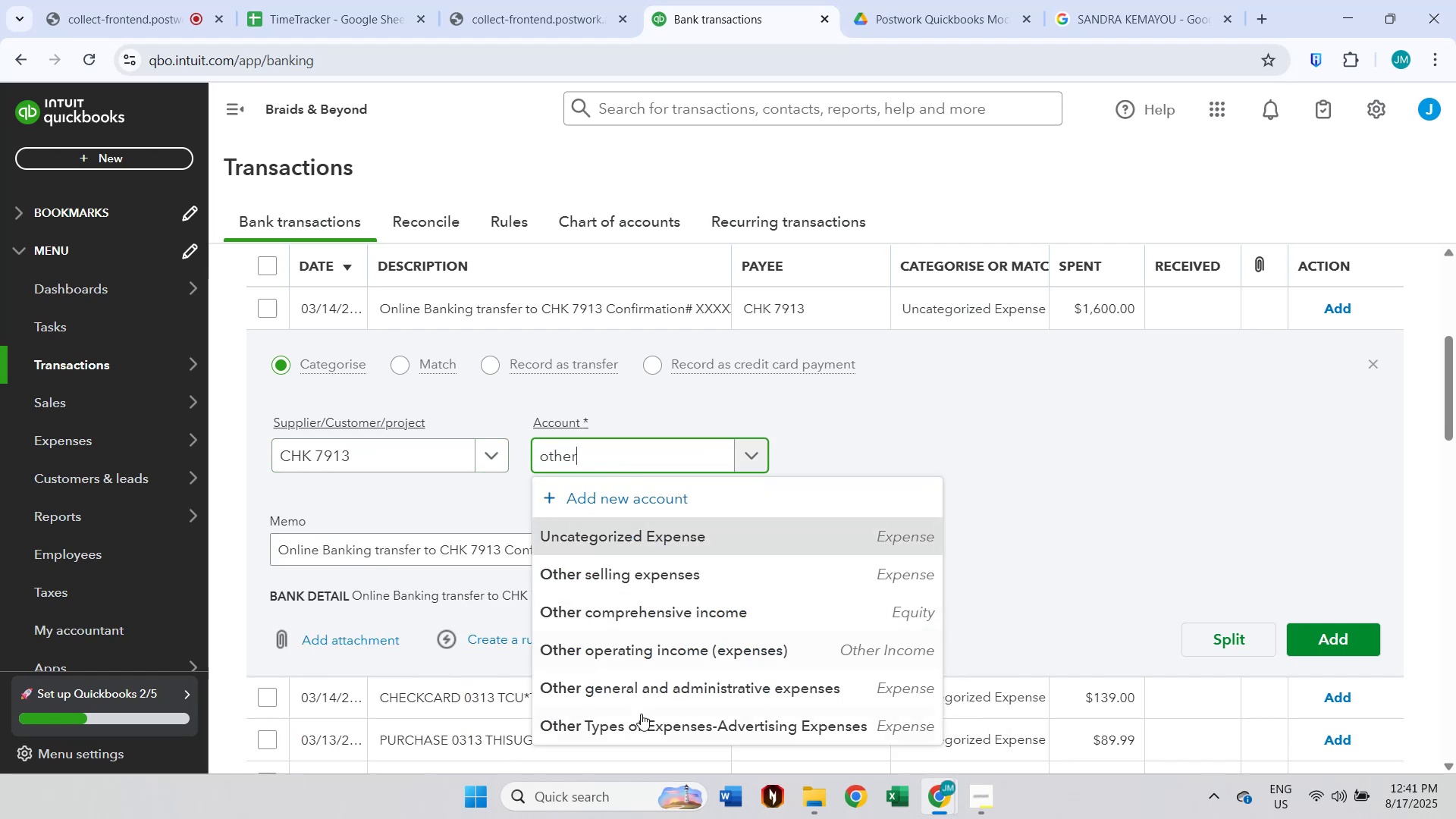 
left_click([655, 691])
 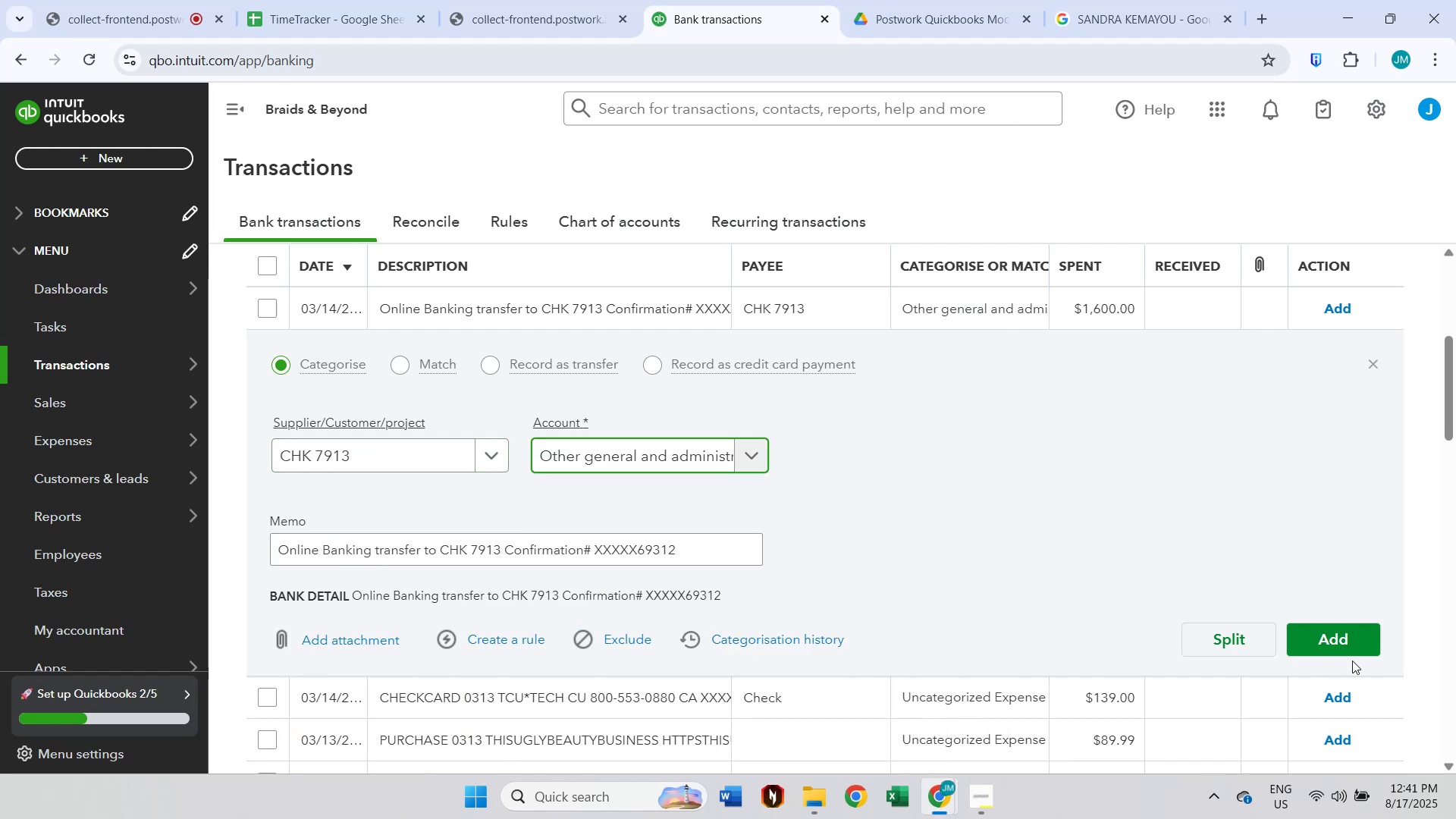 
left_click([1366, 646])
 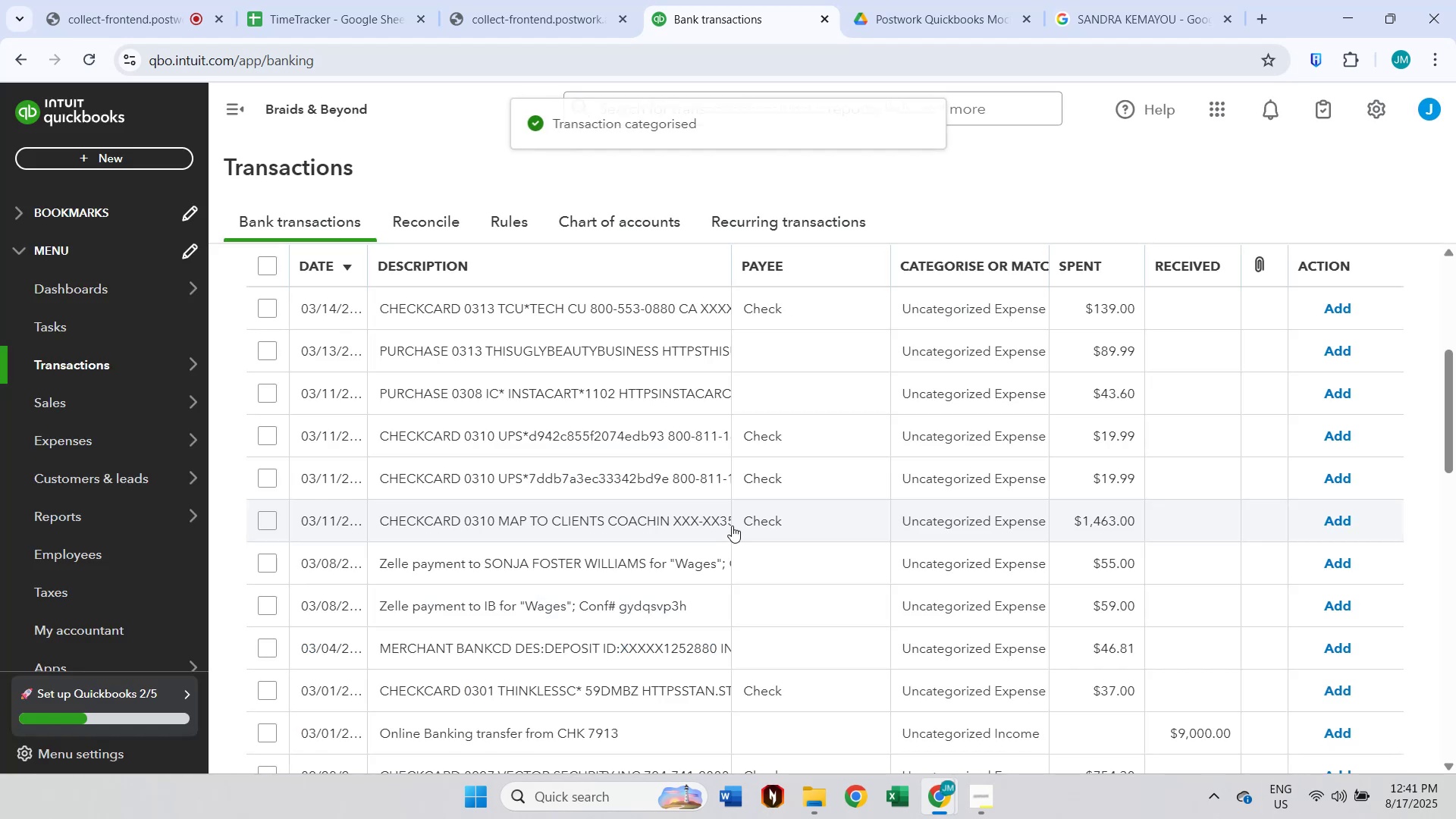 
scroll: coordinate [732, 526], scroll_direction: up, amount: 1.0
 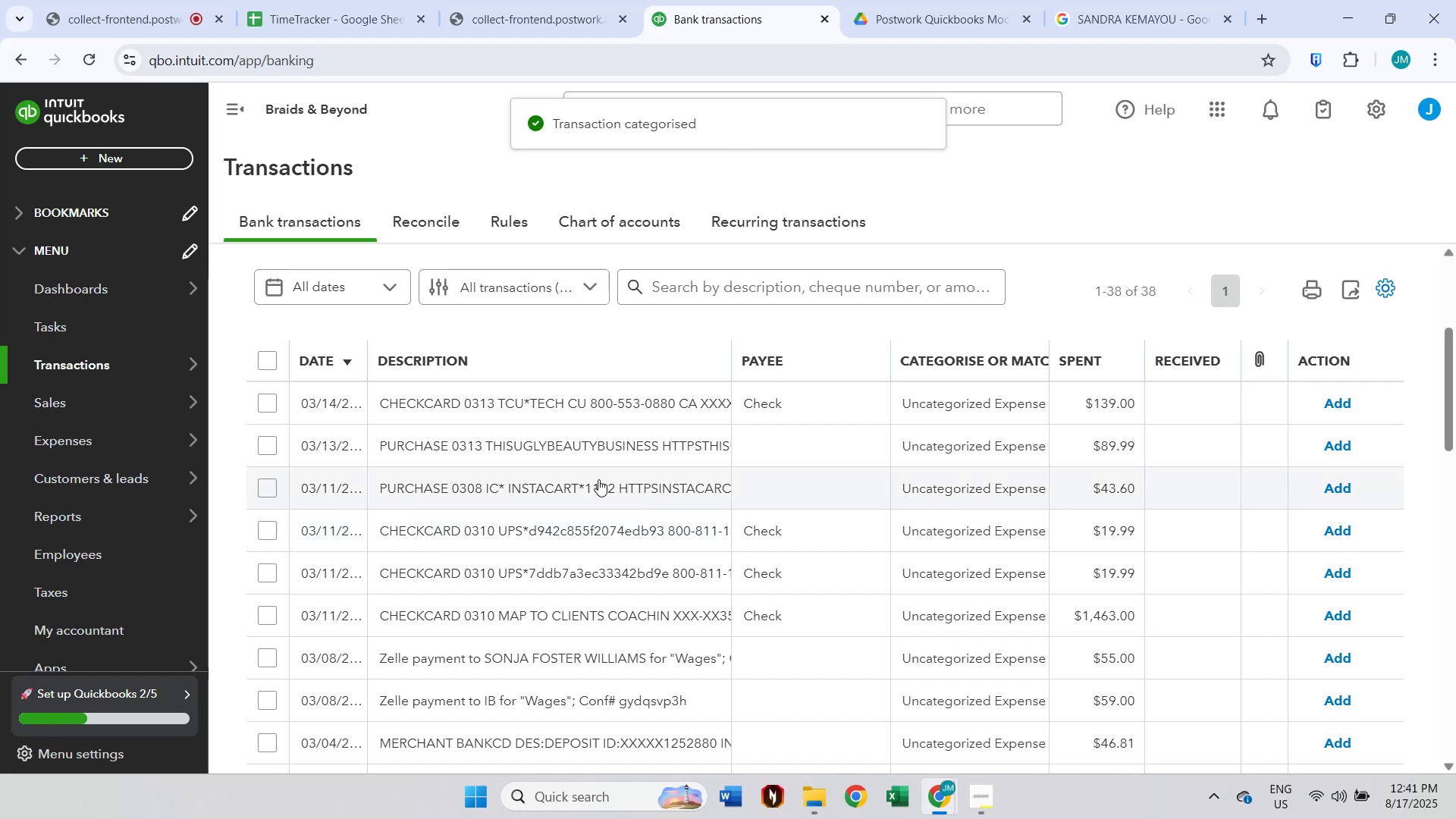 
left_click([544, 400])
 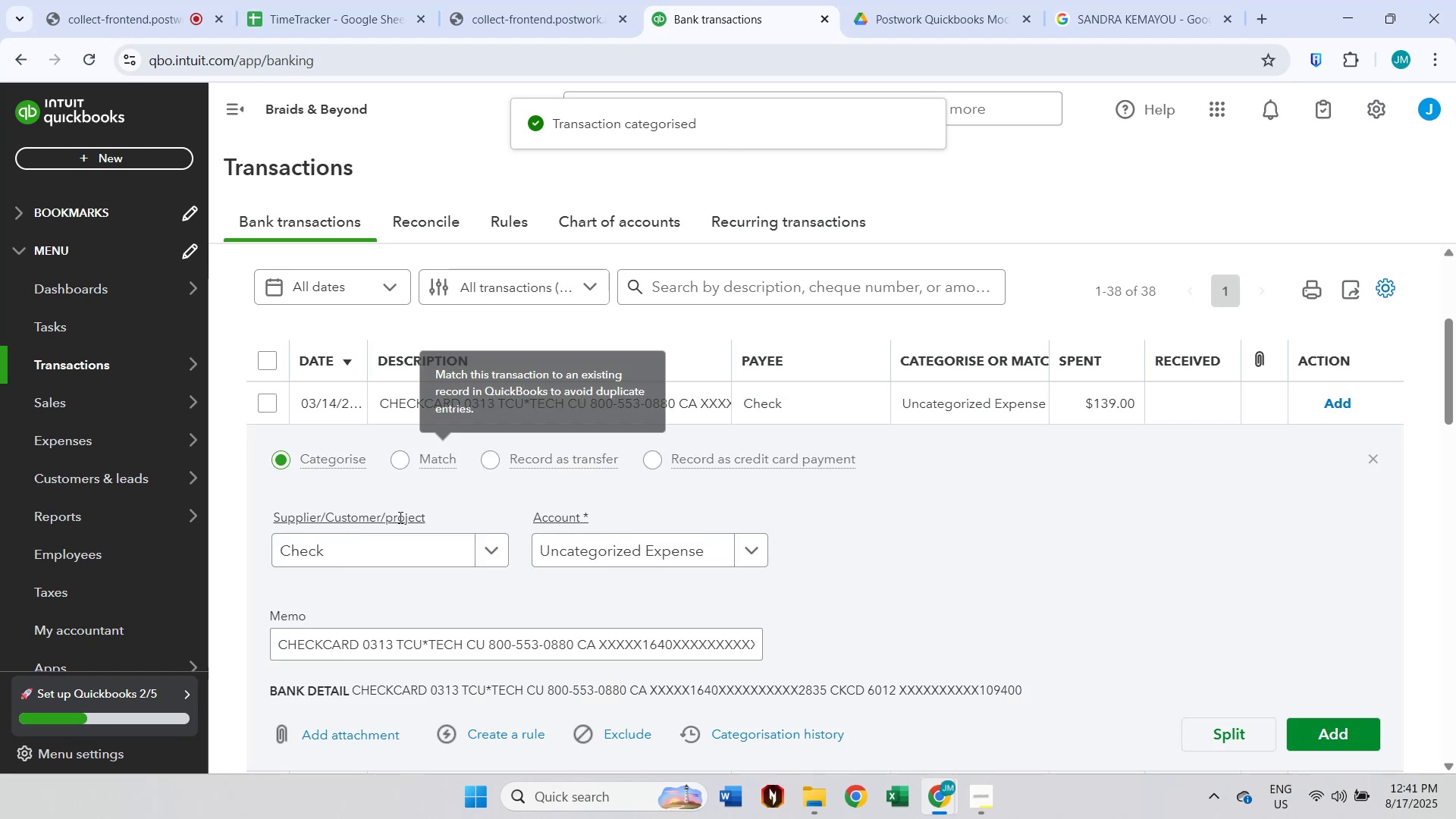 
left_click([385, 541])
 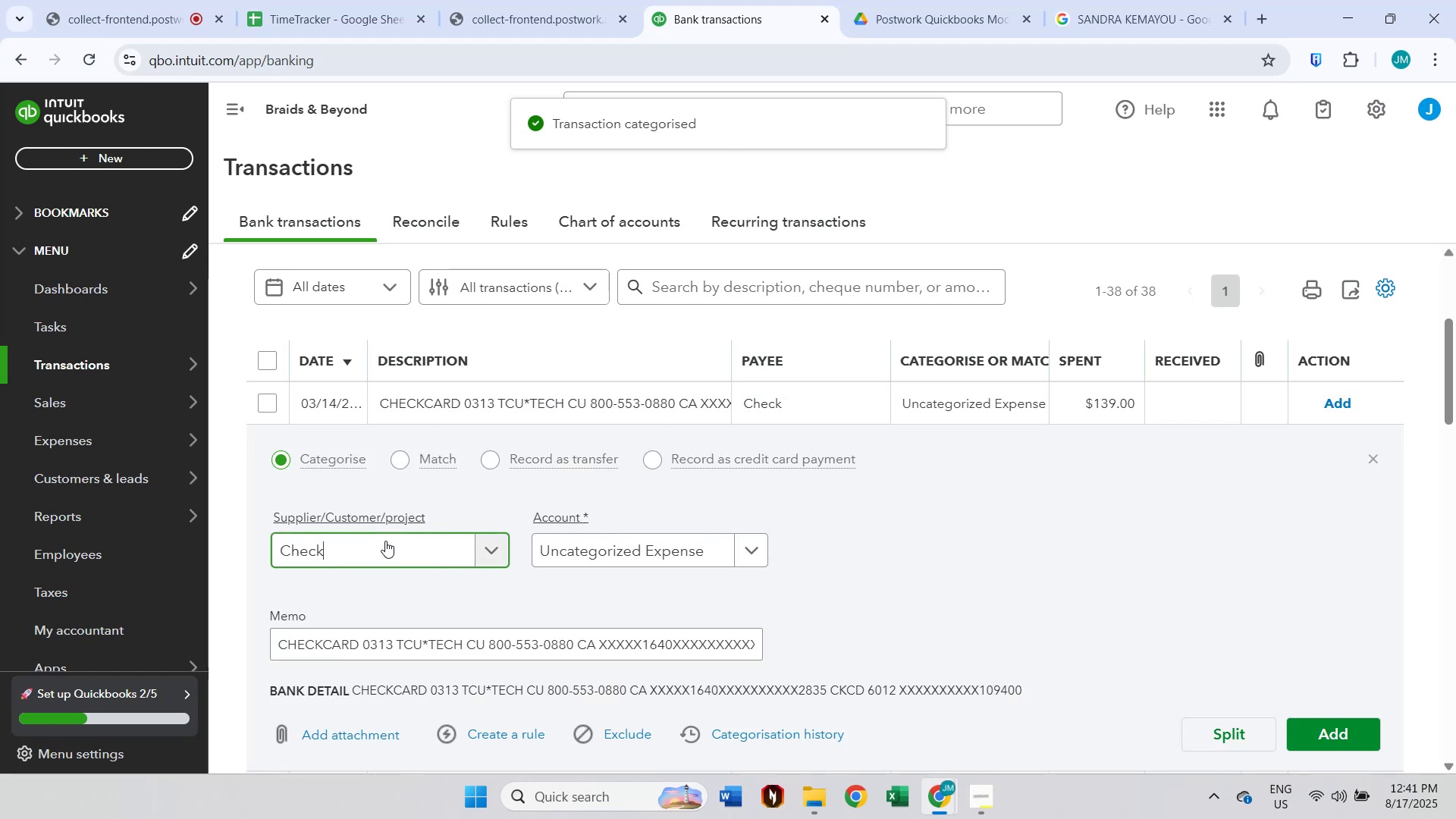 
type(tec)
 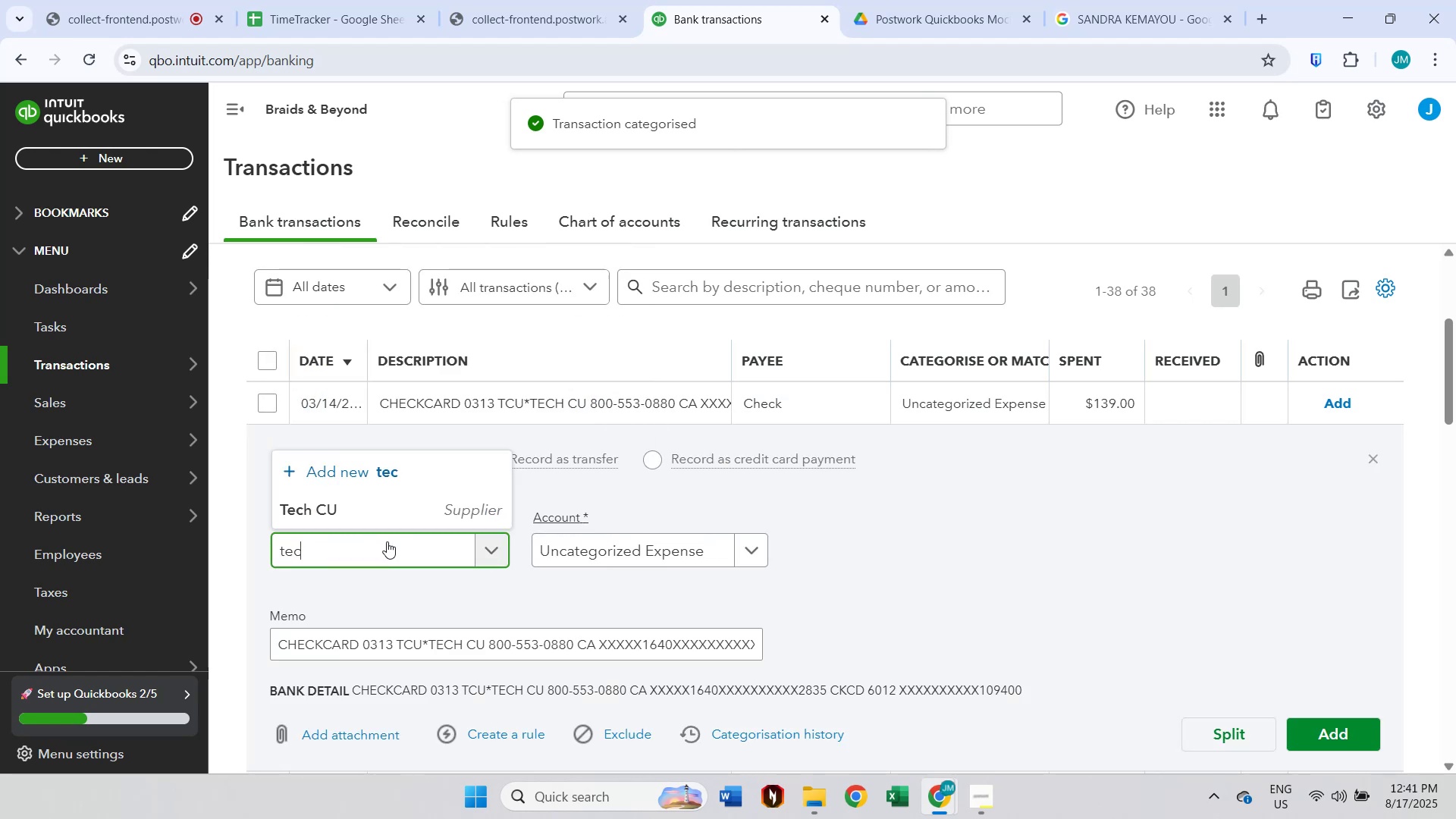 
left_click([397, 520])
 